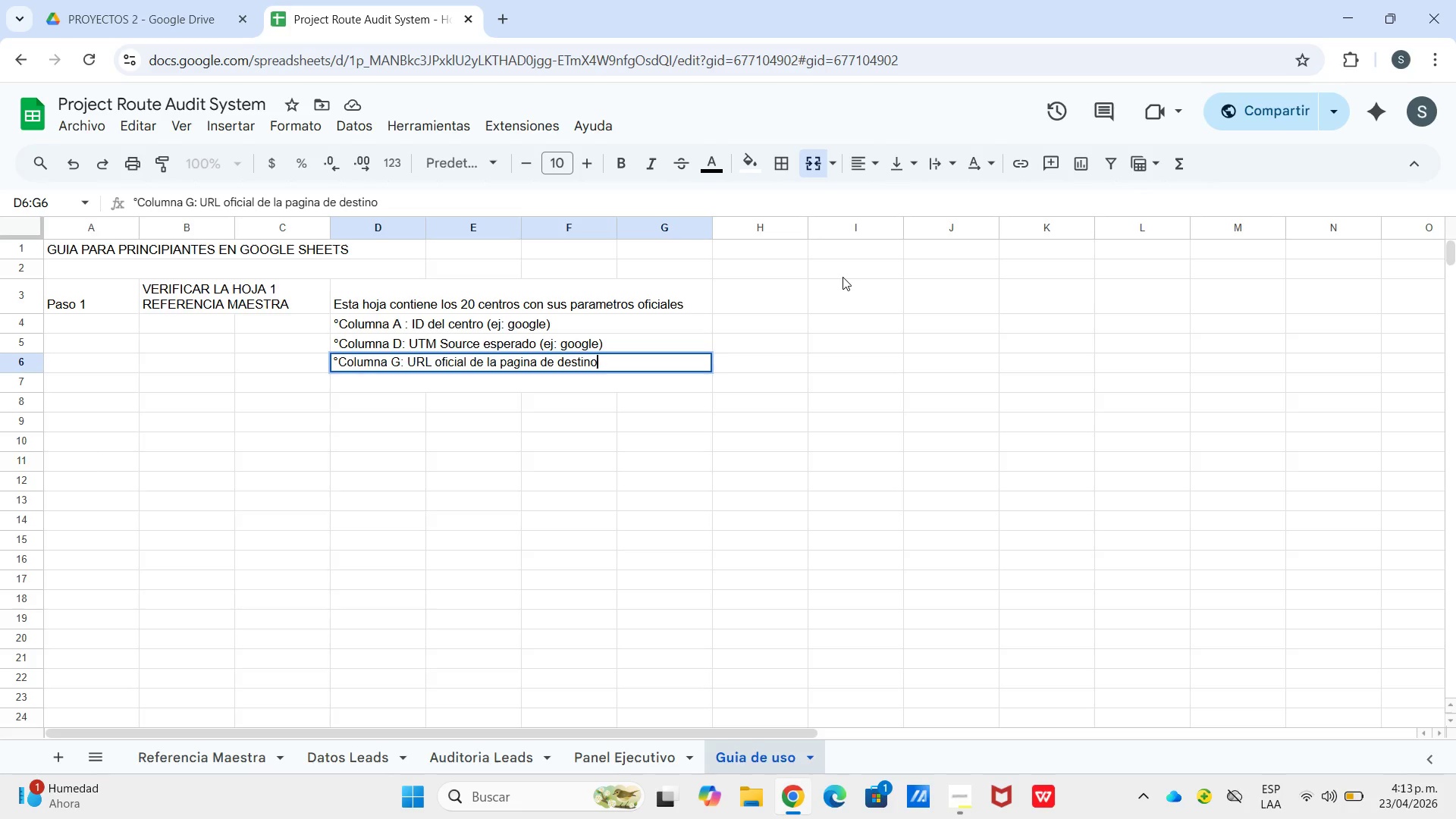 
key(Enter)
 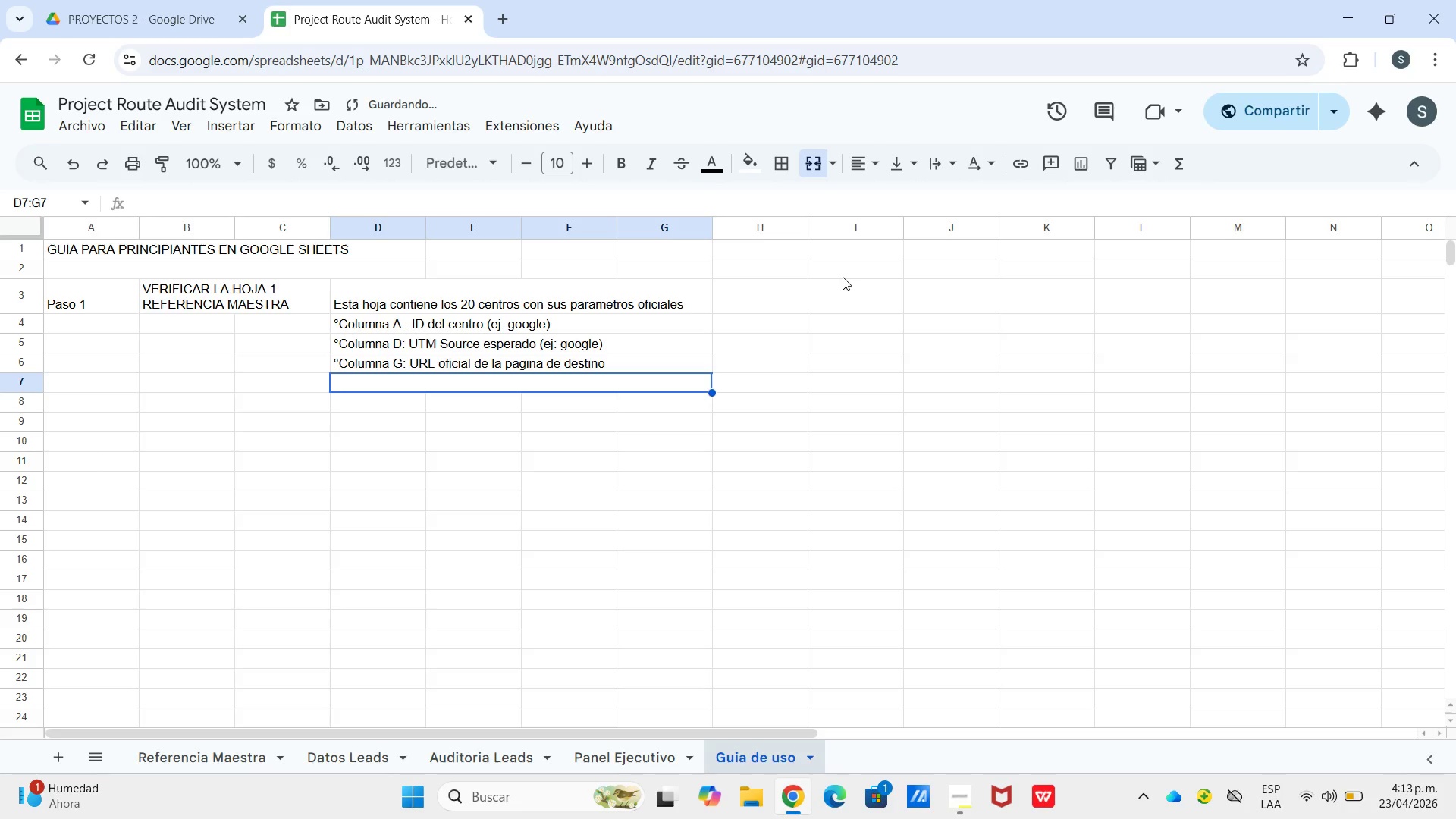 
type(|Columna H > SLA en horas *siempre 4()
 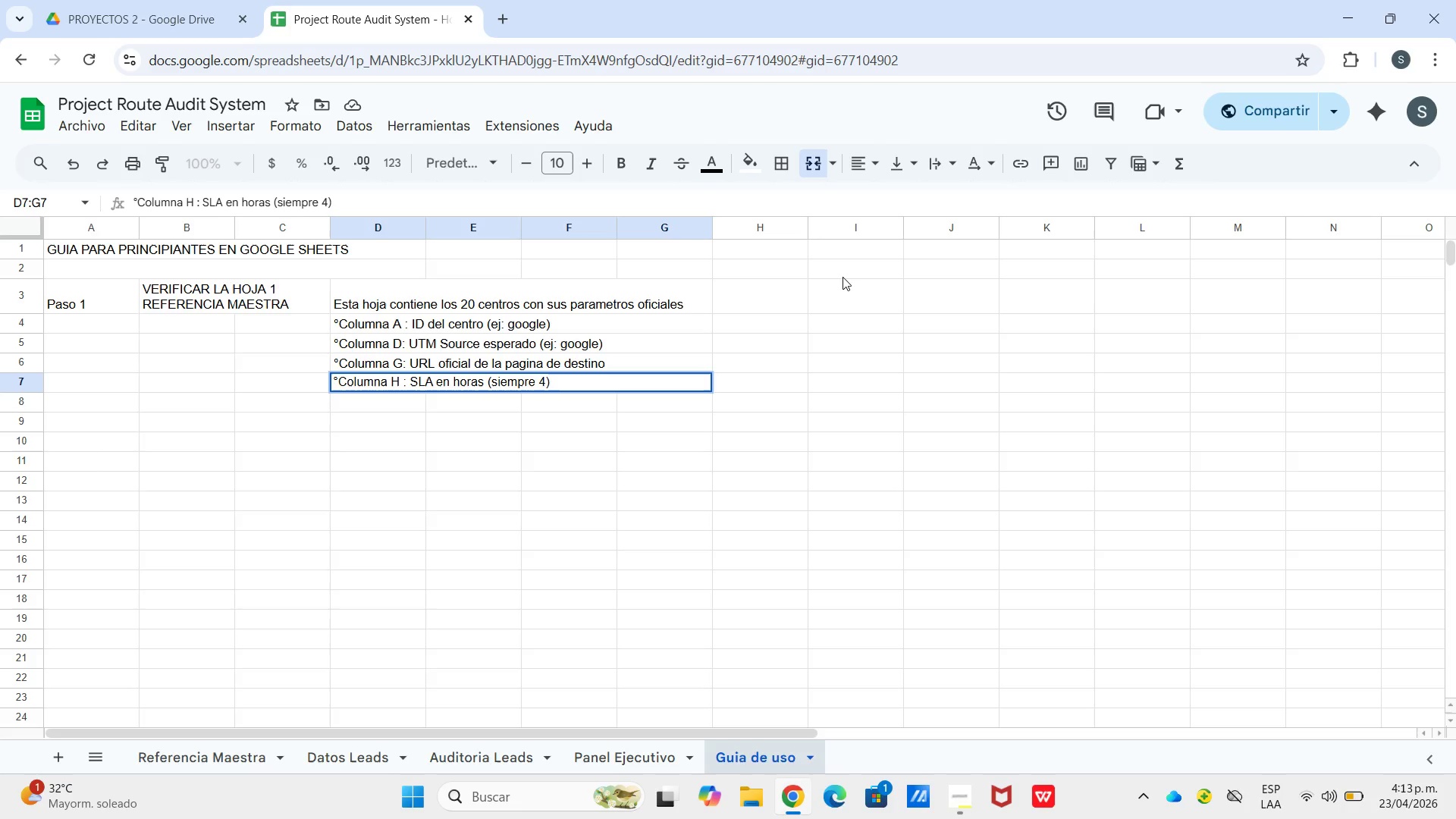 
key(Enter)
 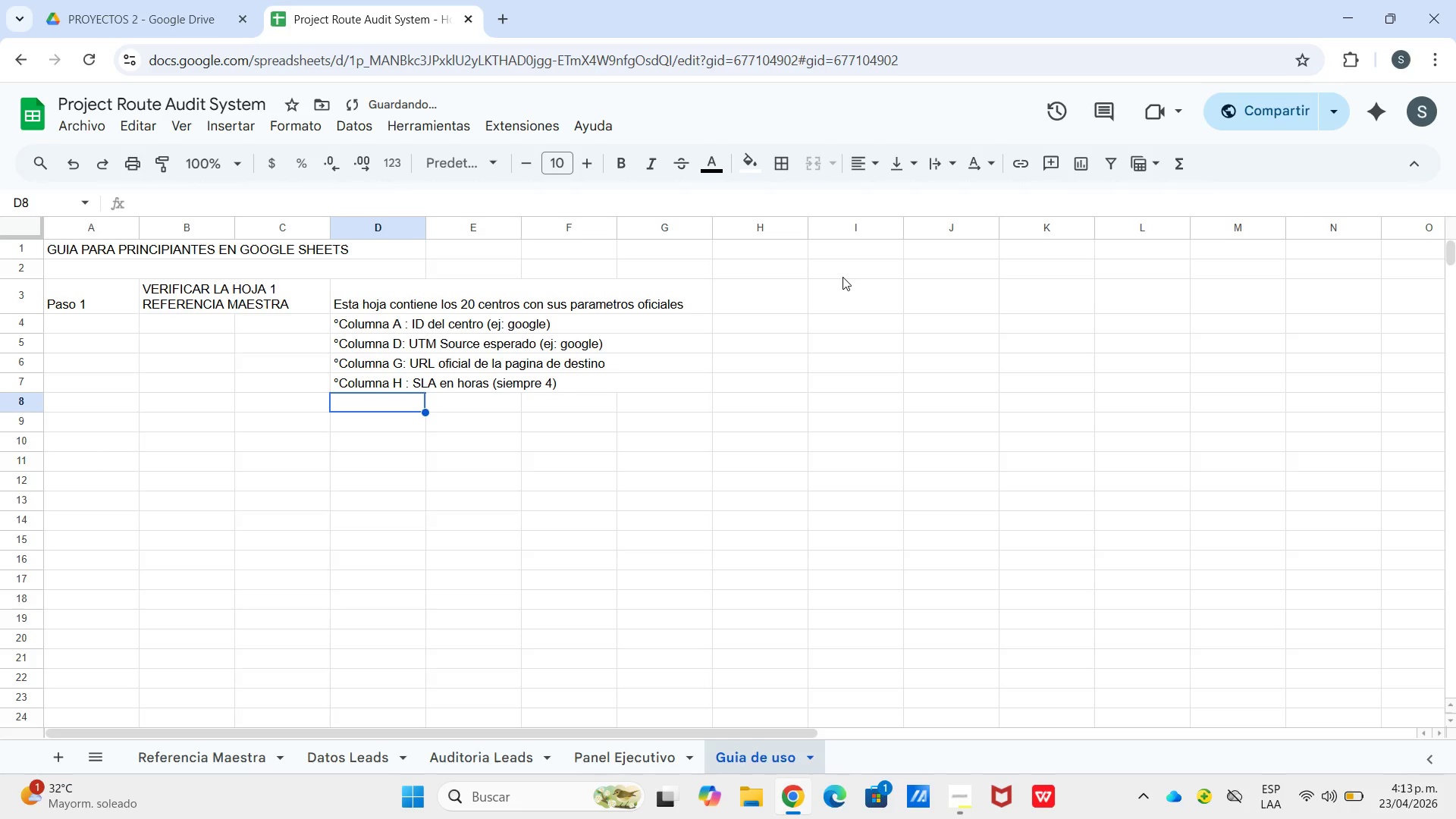 
hold_key(key=ShiftLeft, duration=1.2)
 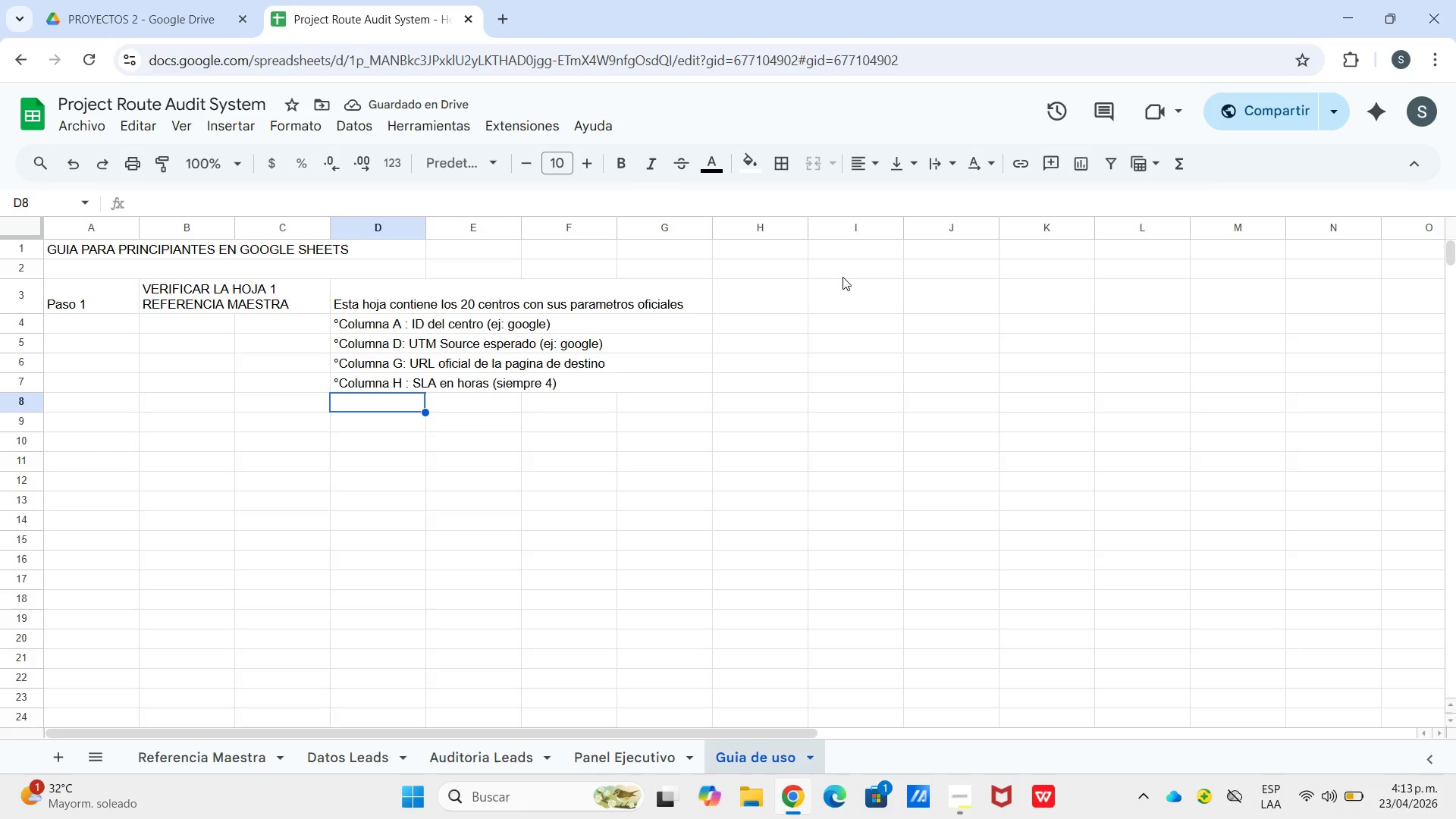 
type(Si nec)
 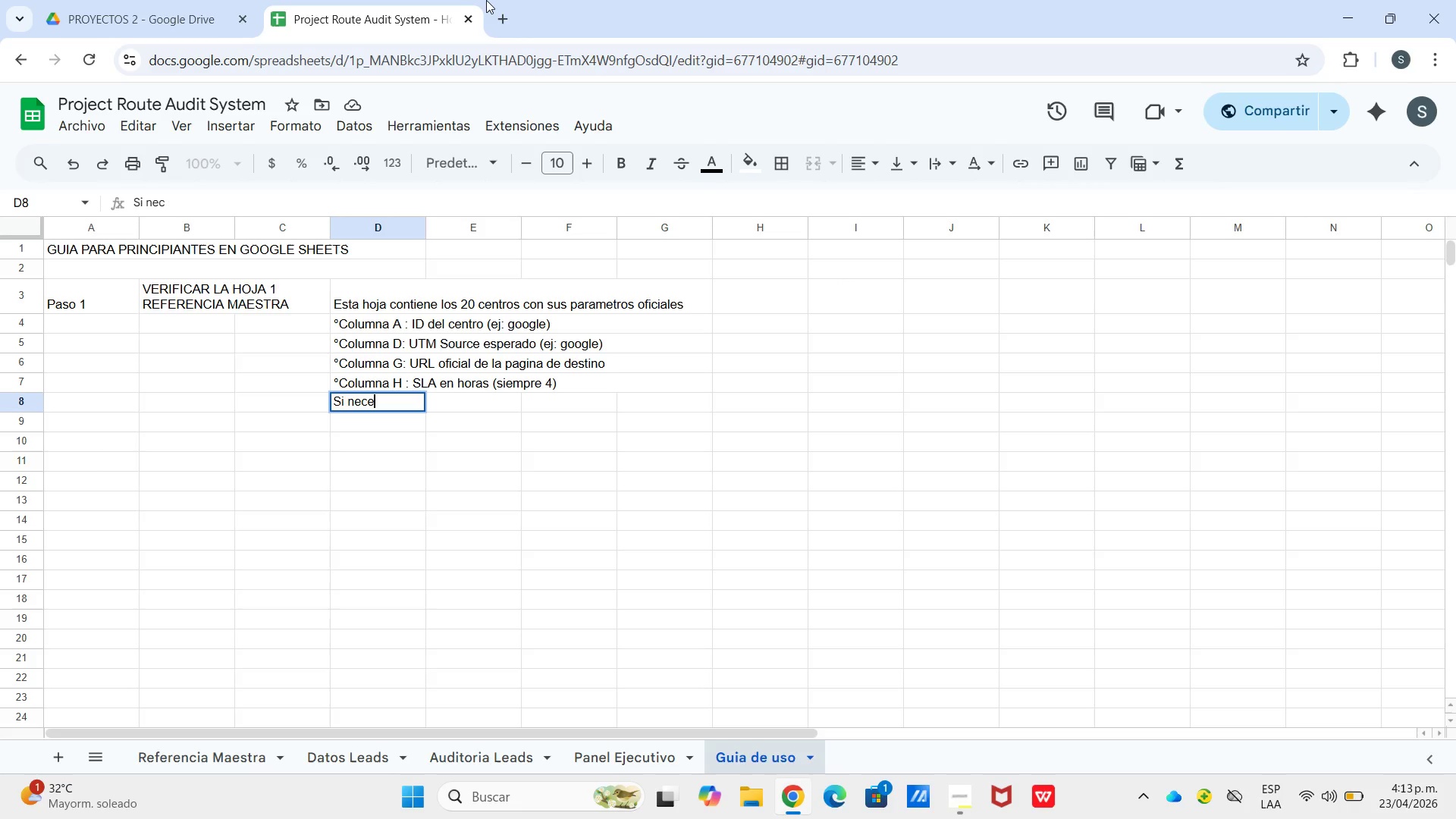 
type(esitas a)
 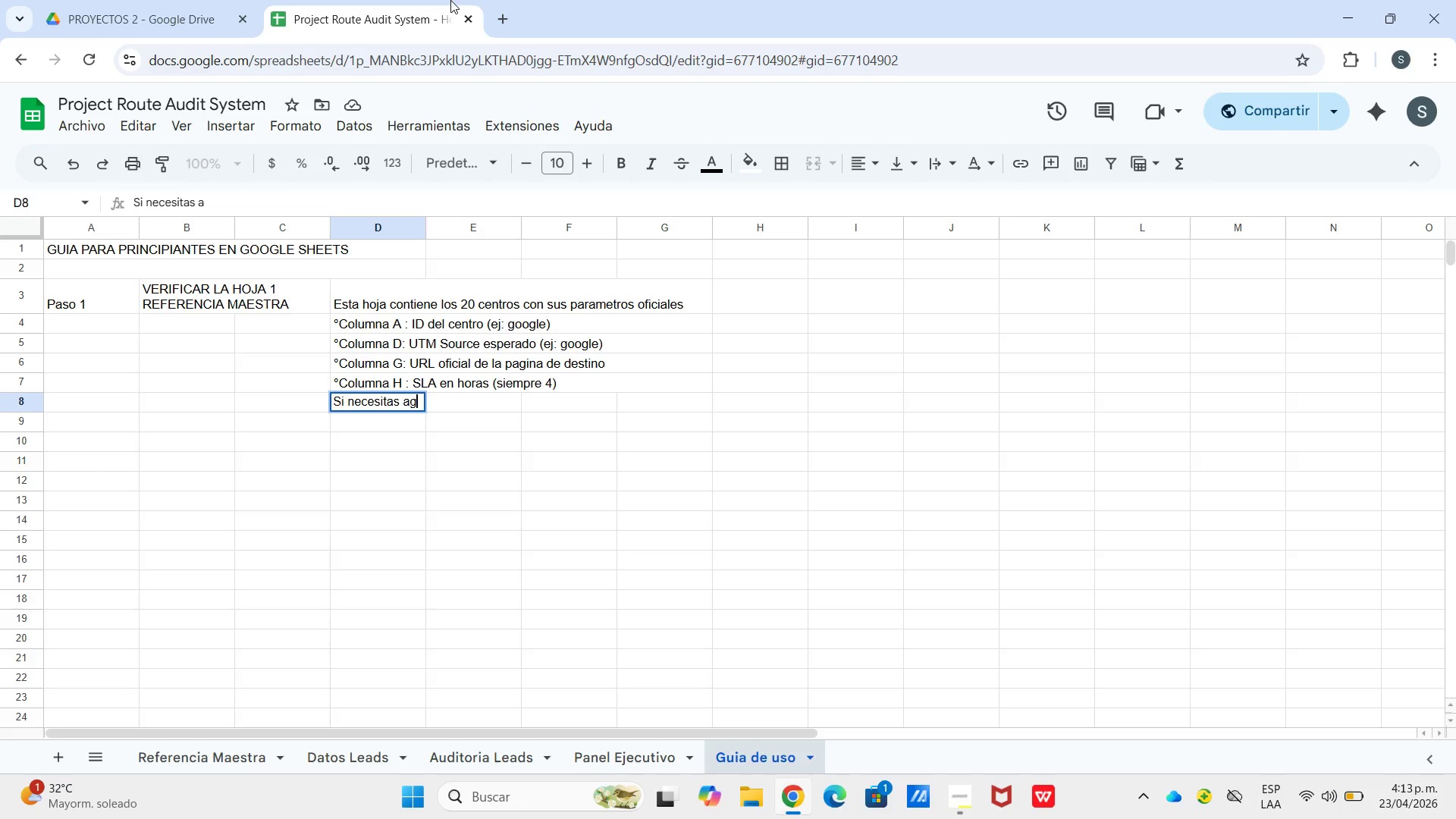 
type(grega)
 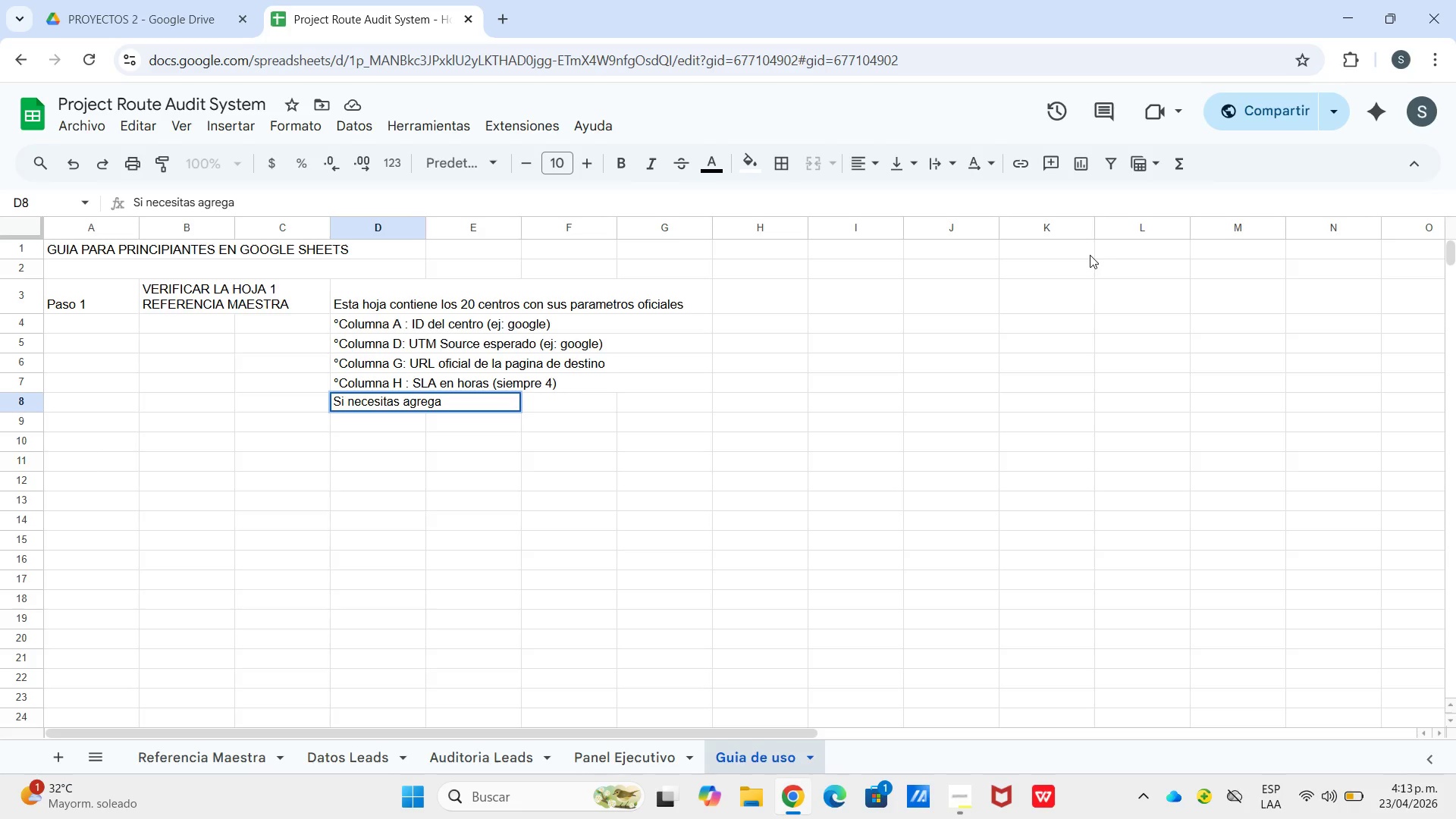 
type(r un centro nuevo,)
 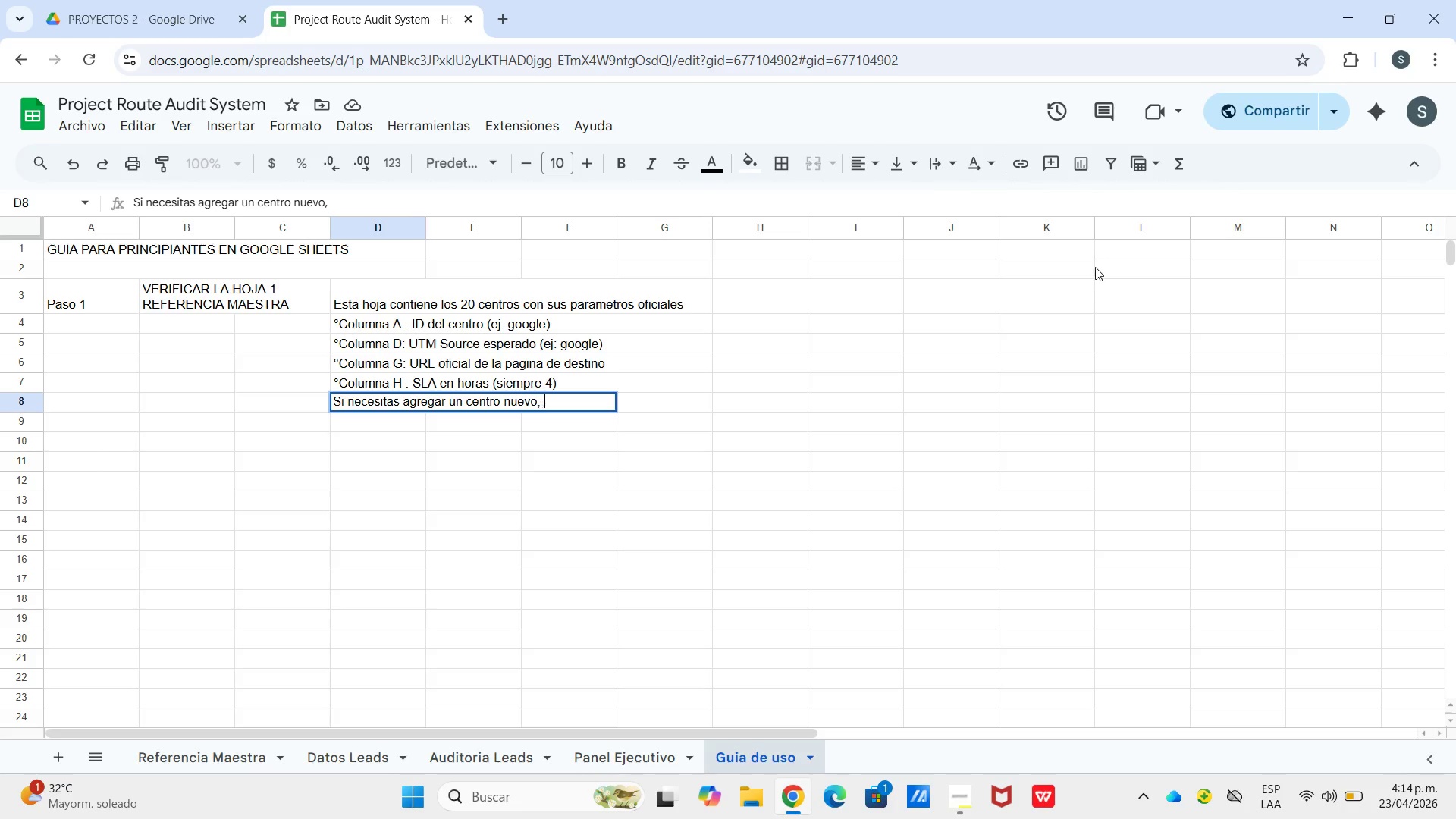 
type( paga u)
 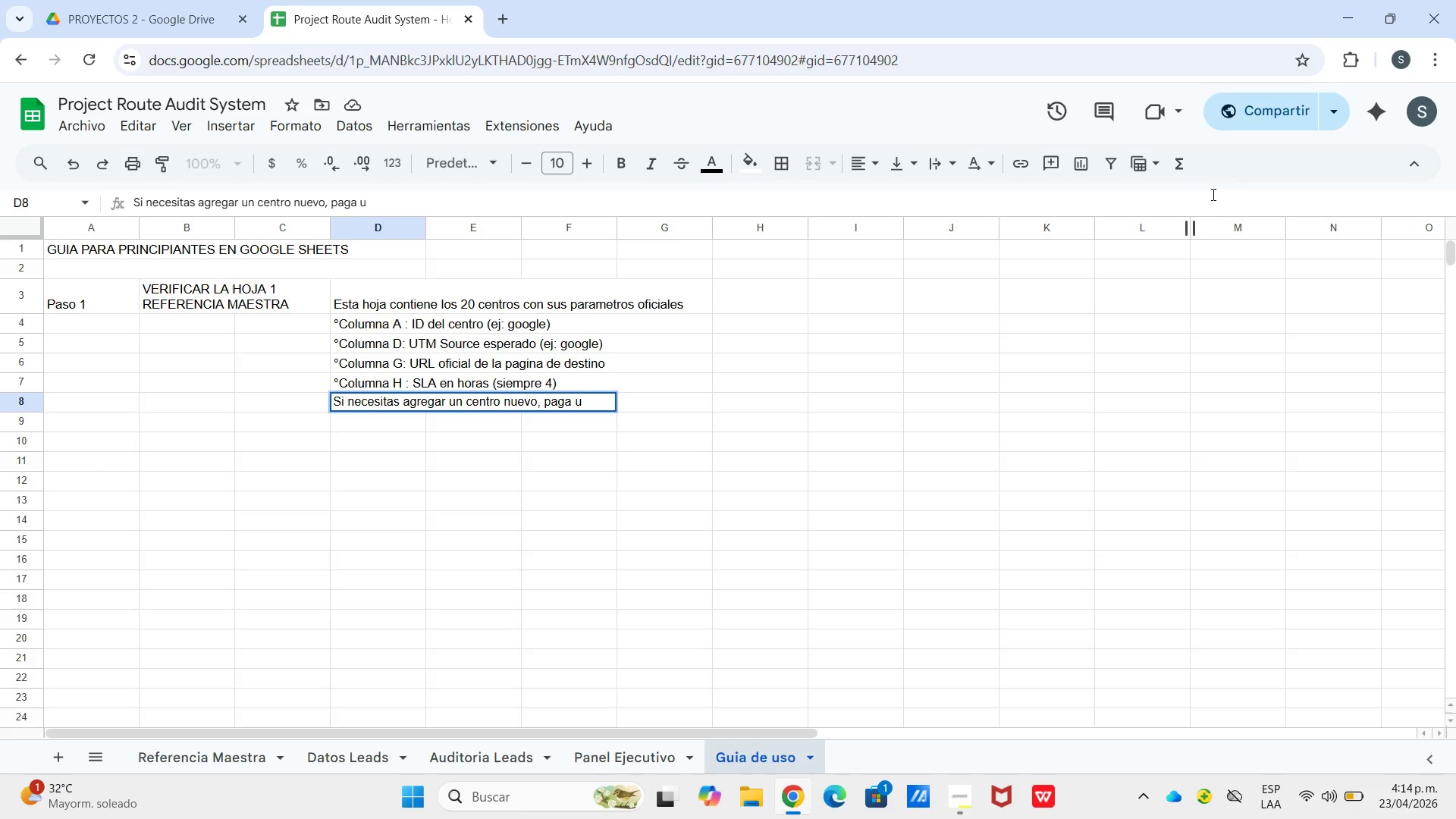 
key(Backspace)
 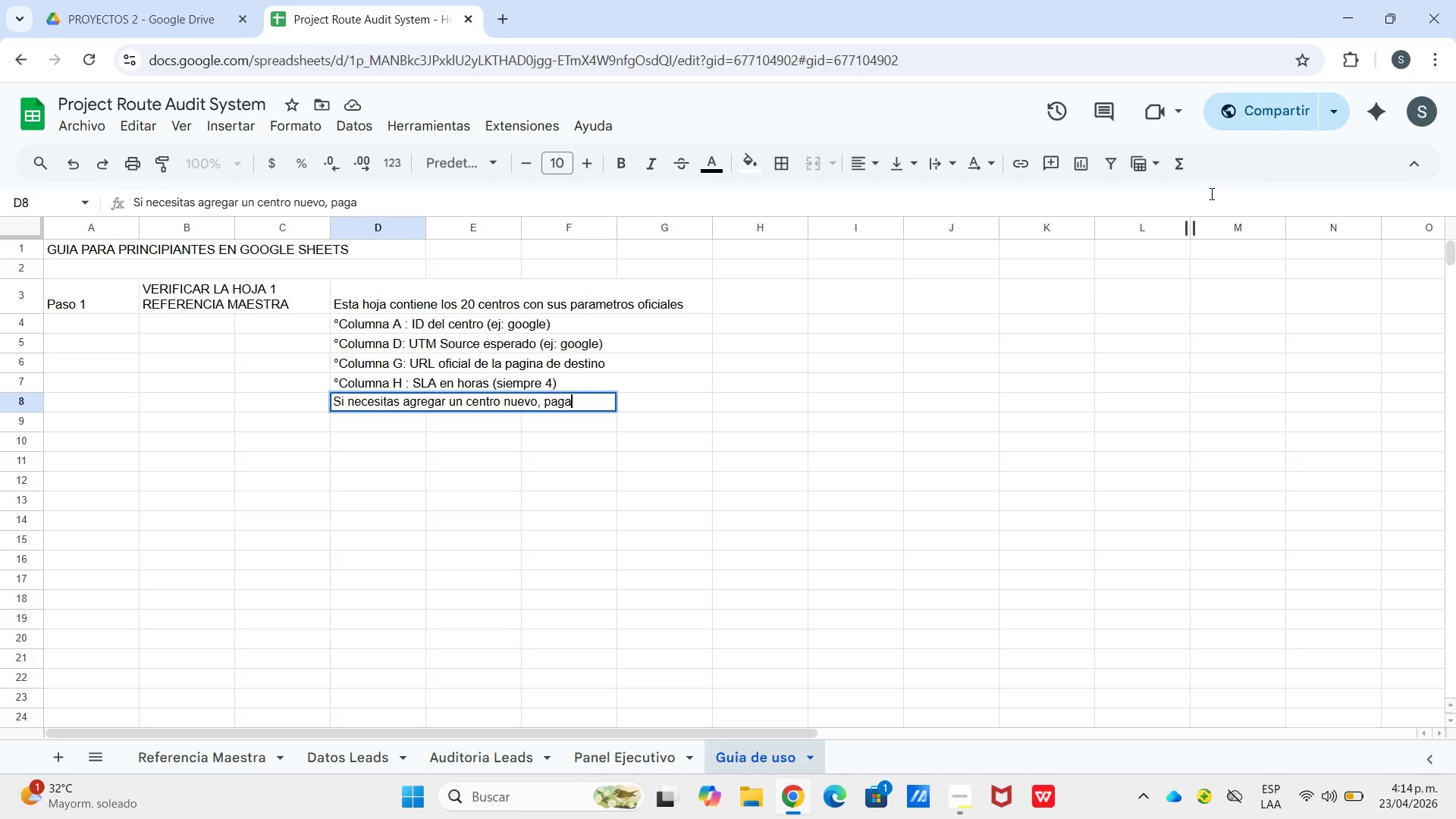 
key(Backspace)
 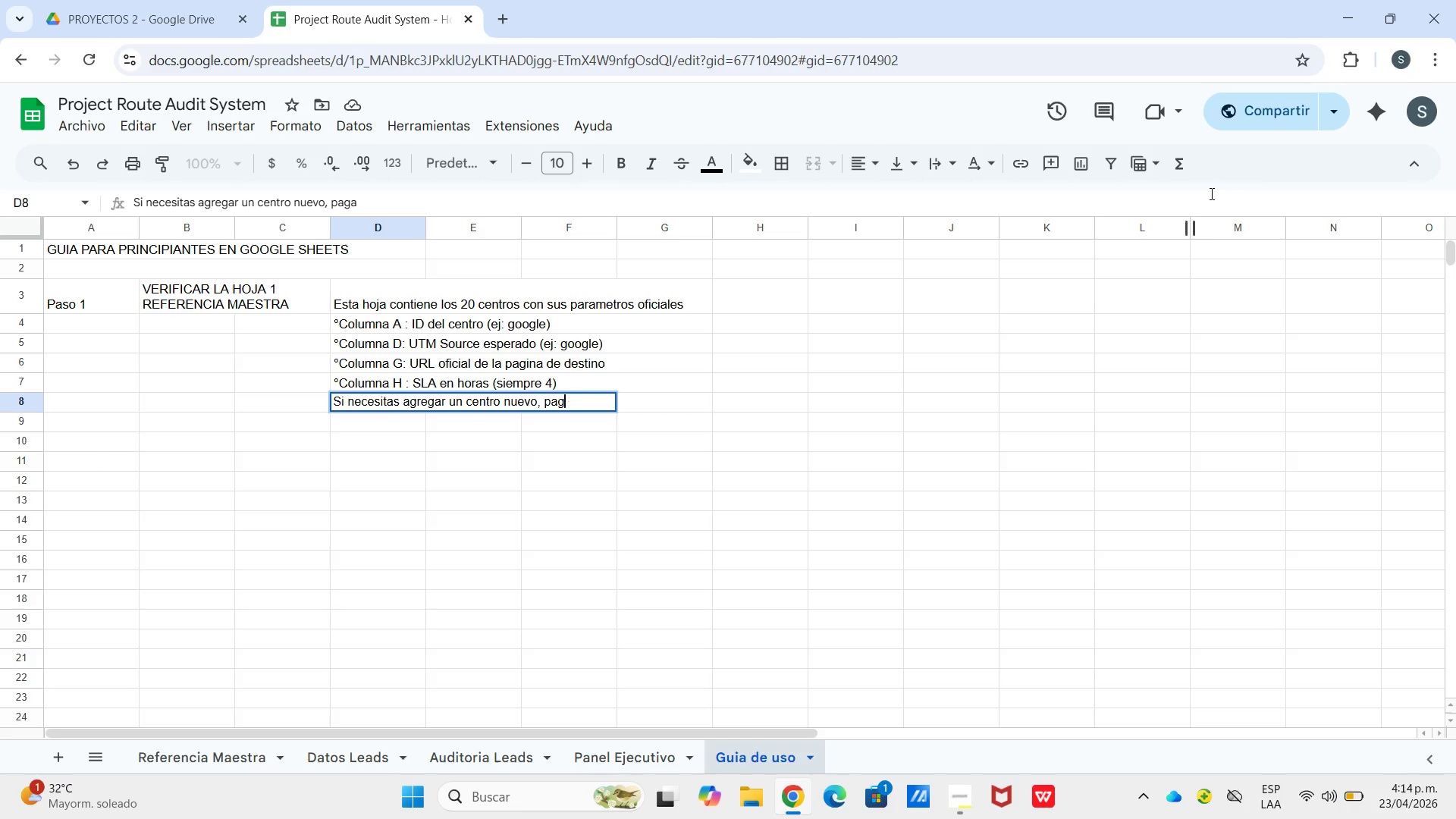 
key(Backspace)
 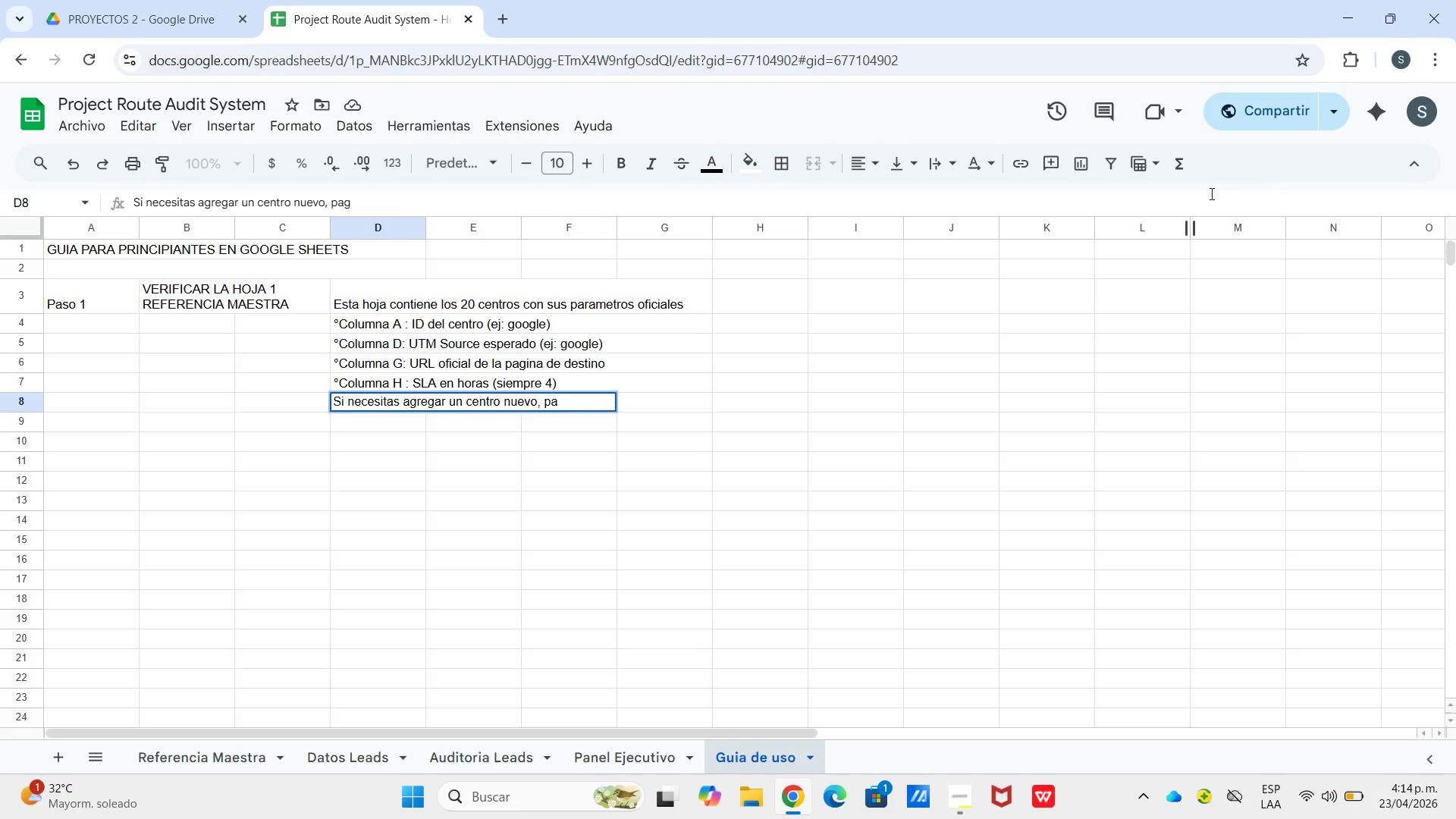 
key(Backspace)
 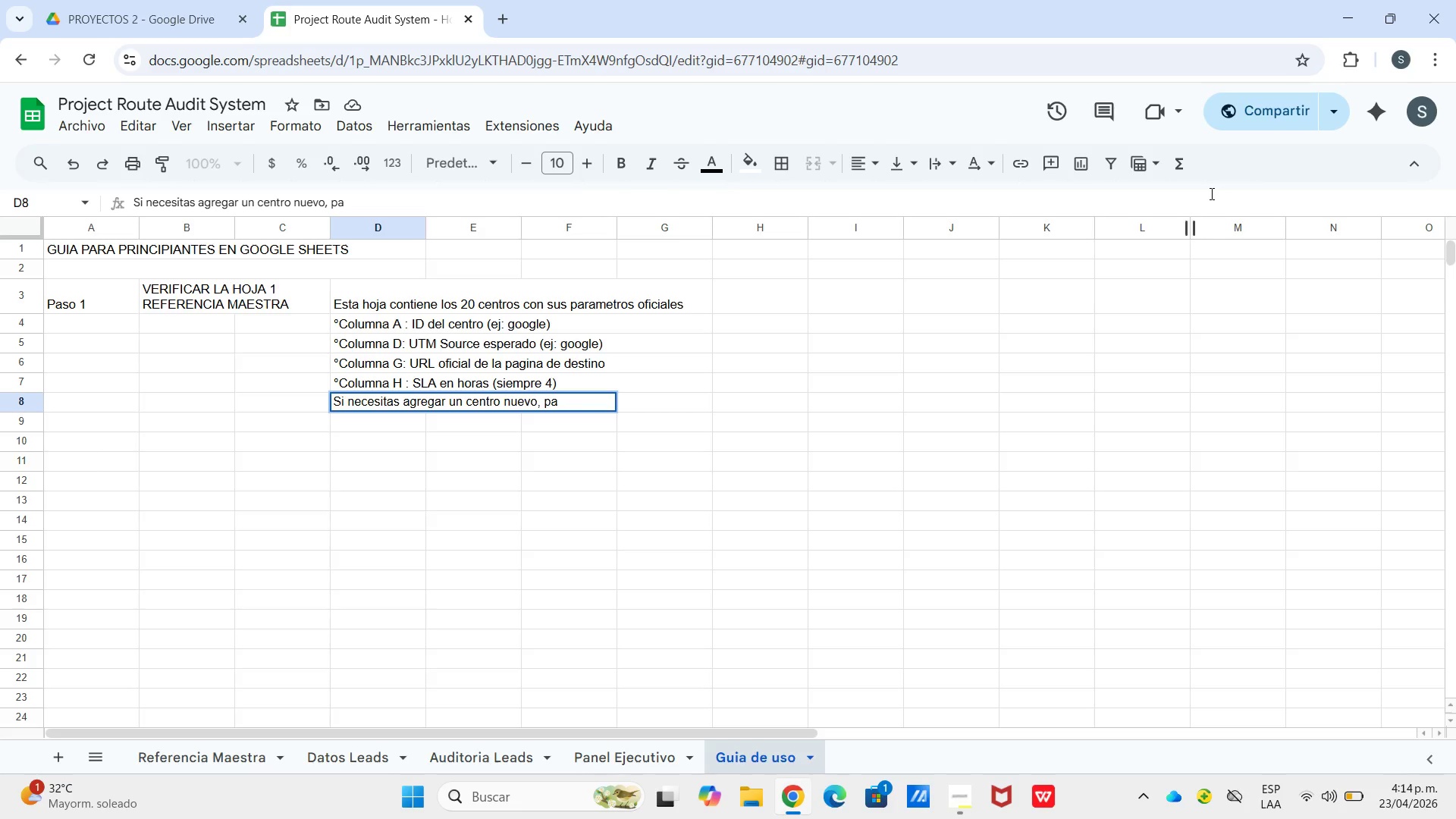 
key(Backspace)
 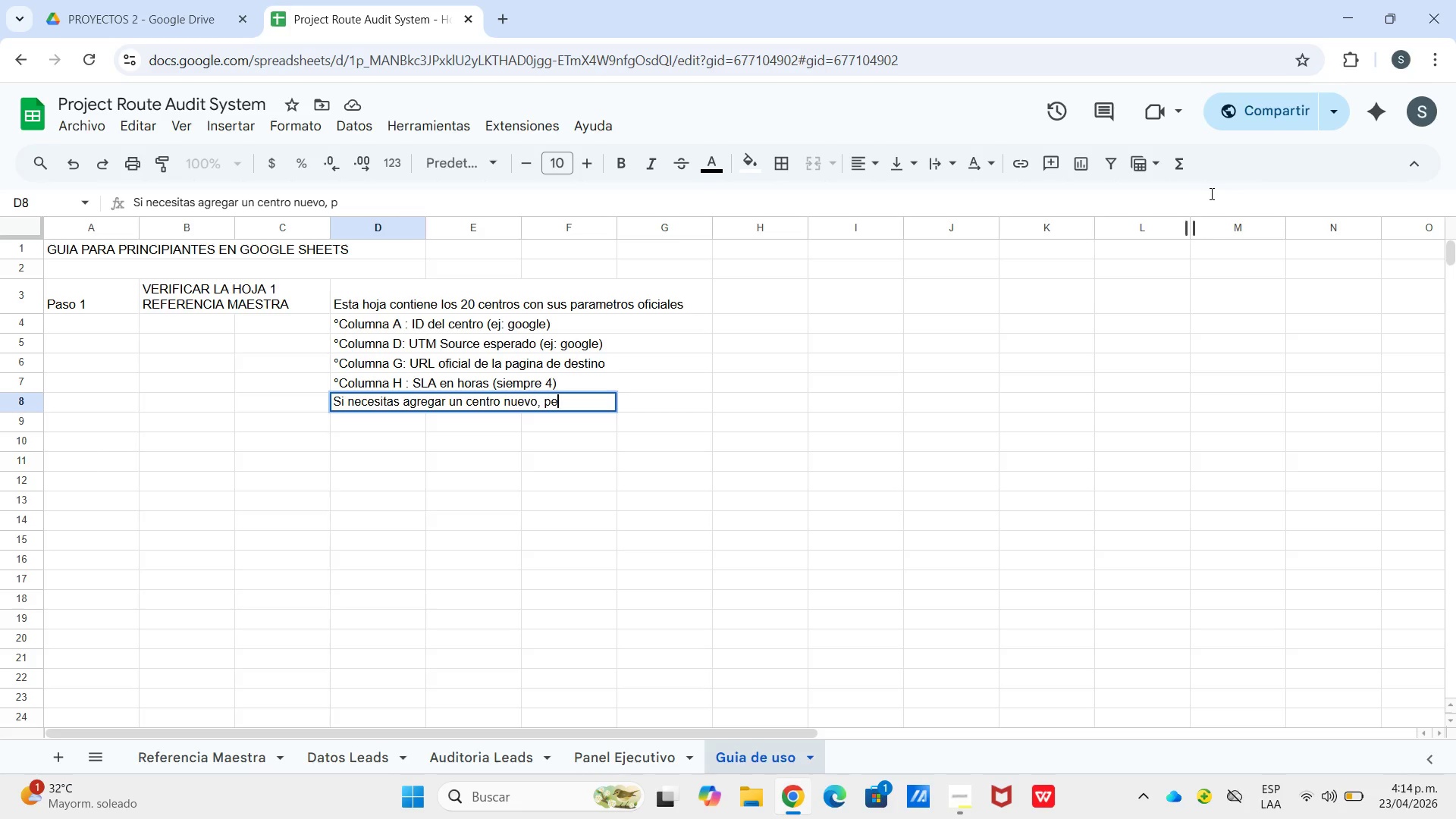 
key(E)
 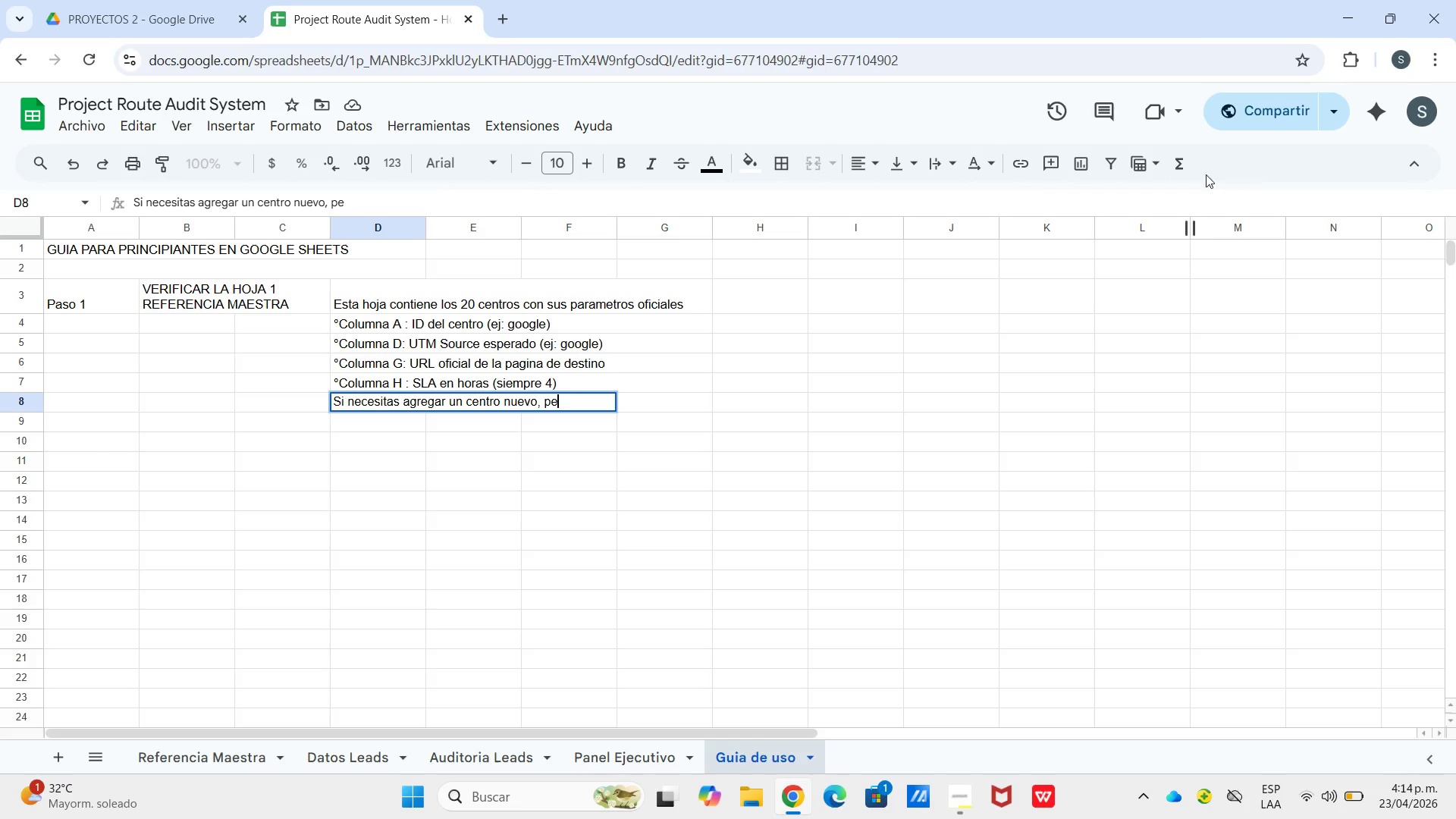 
type(ga una nue)
 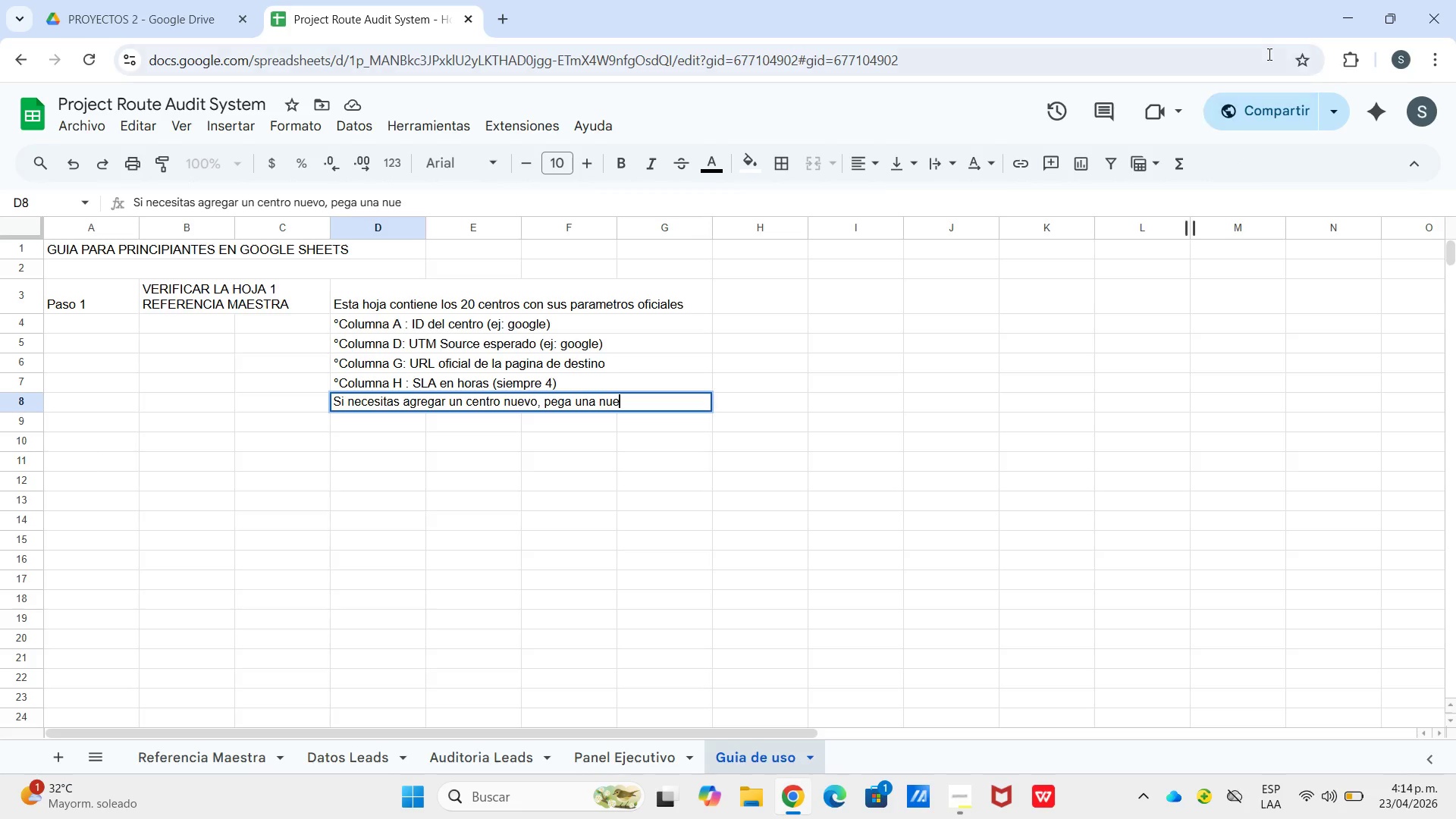 
type(va fila siguiendoce)
key(Backspace)
key(Backspace)
type( el mismo formao)
key(Backspace)
type(to)
 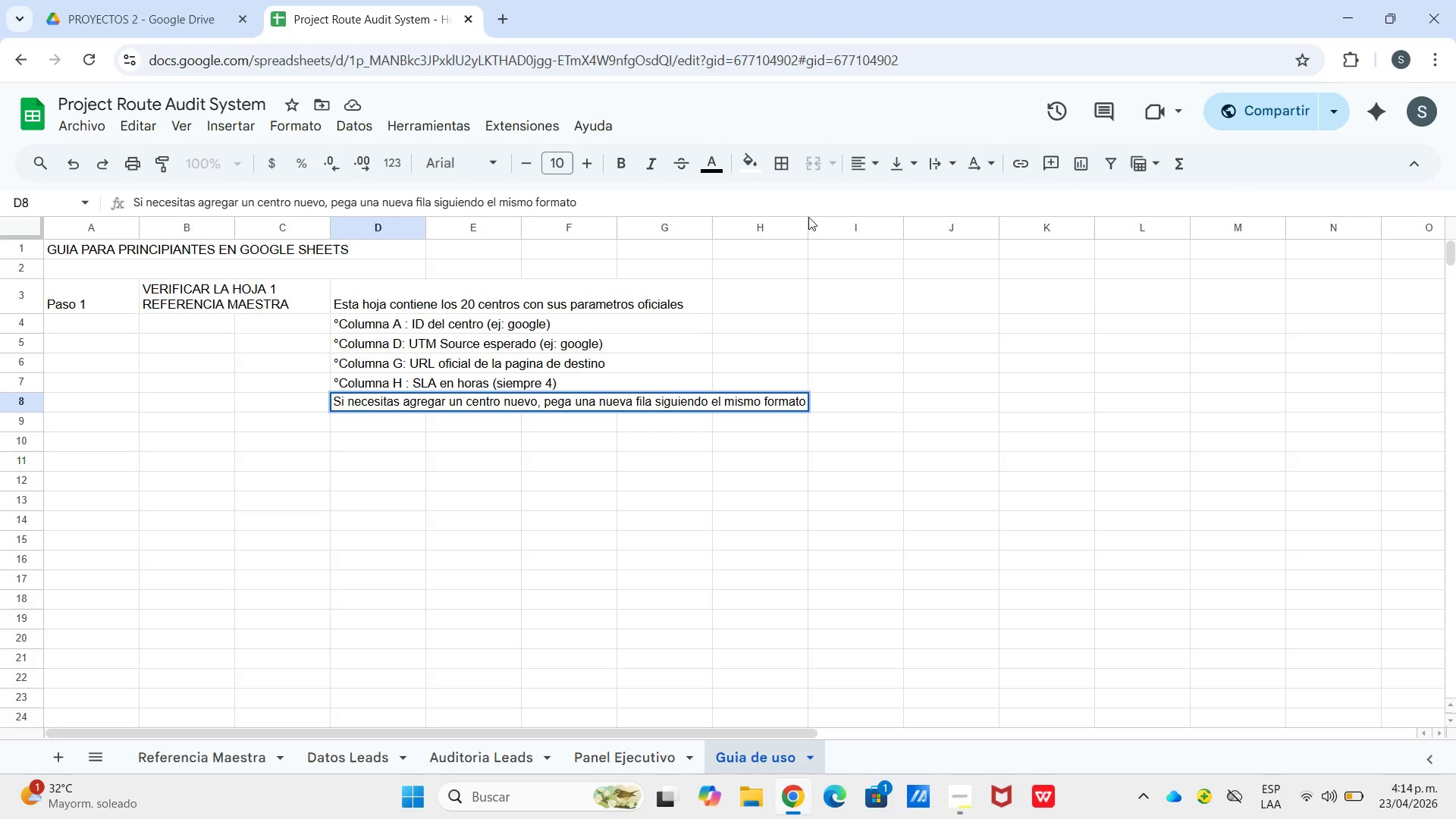 
wait(6.84)
 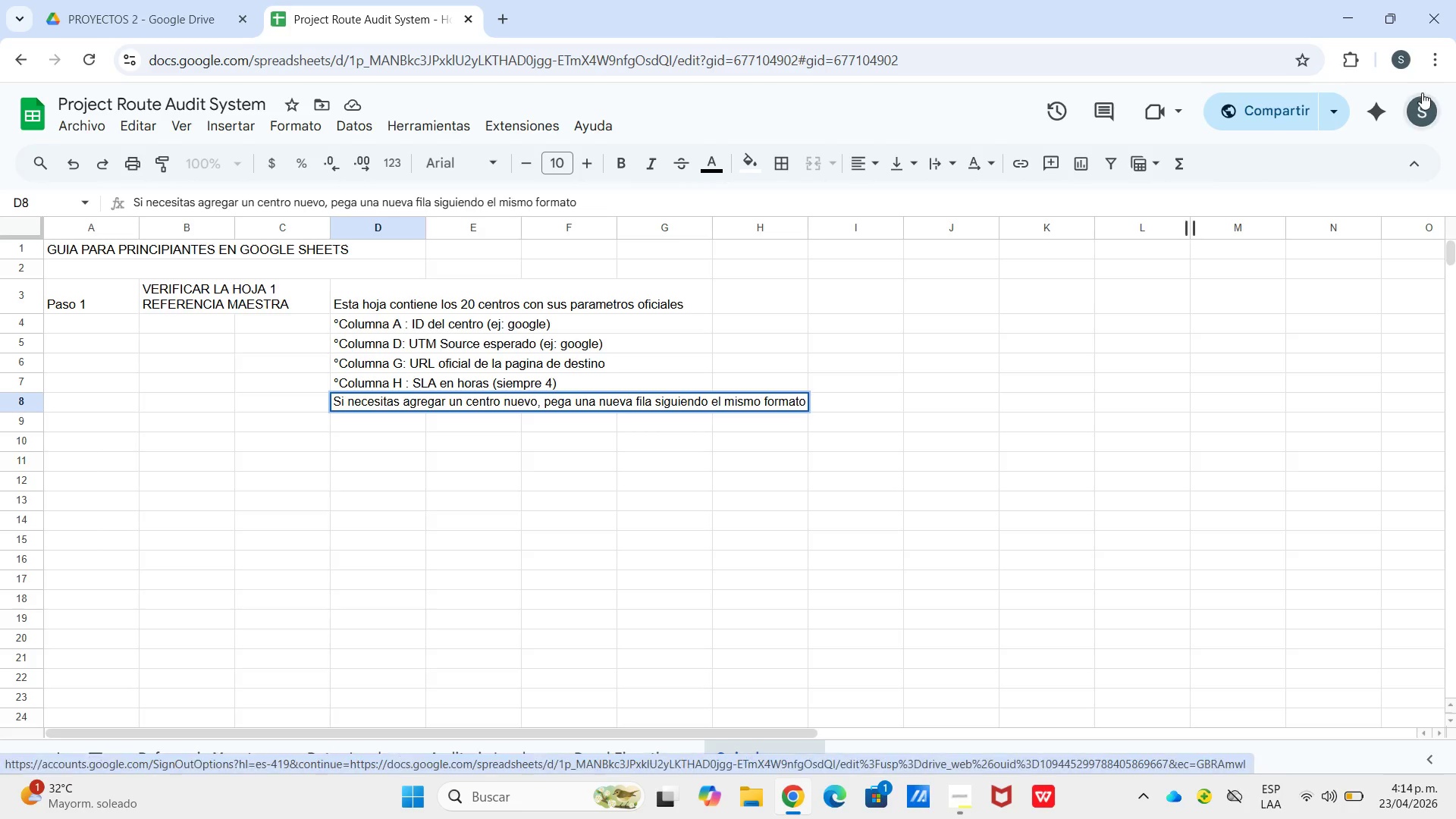 
left_click_drag(start_coordinate=[391, 403], to_coordinate=[703, 408])
 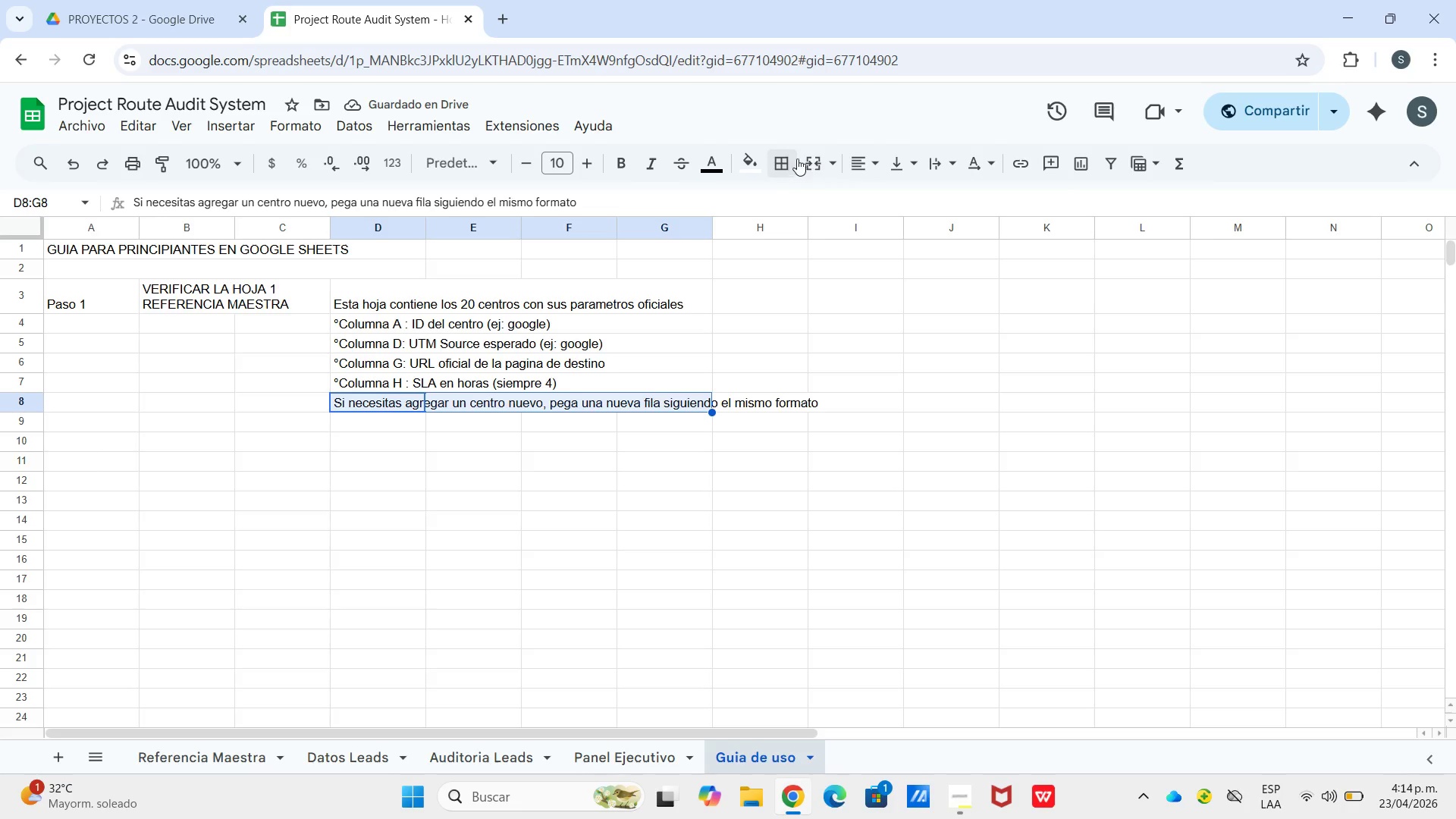 
left_click([821, 159])
 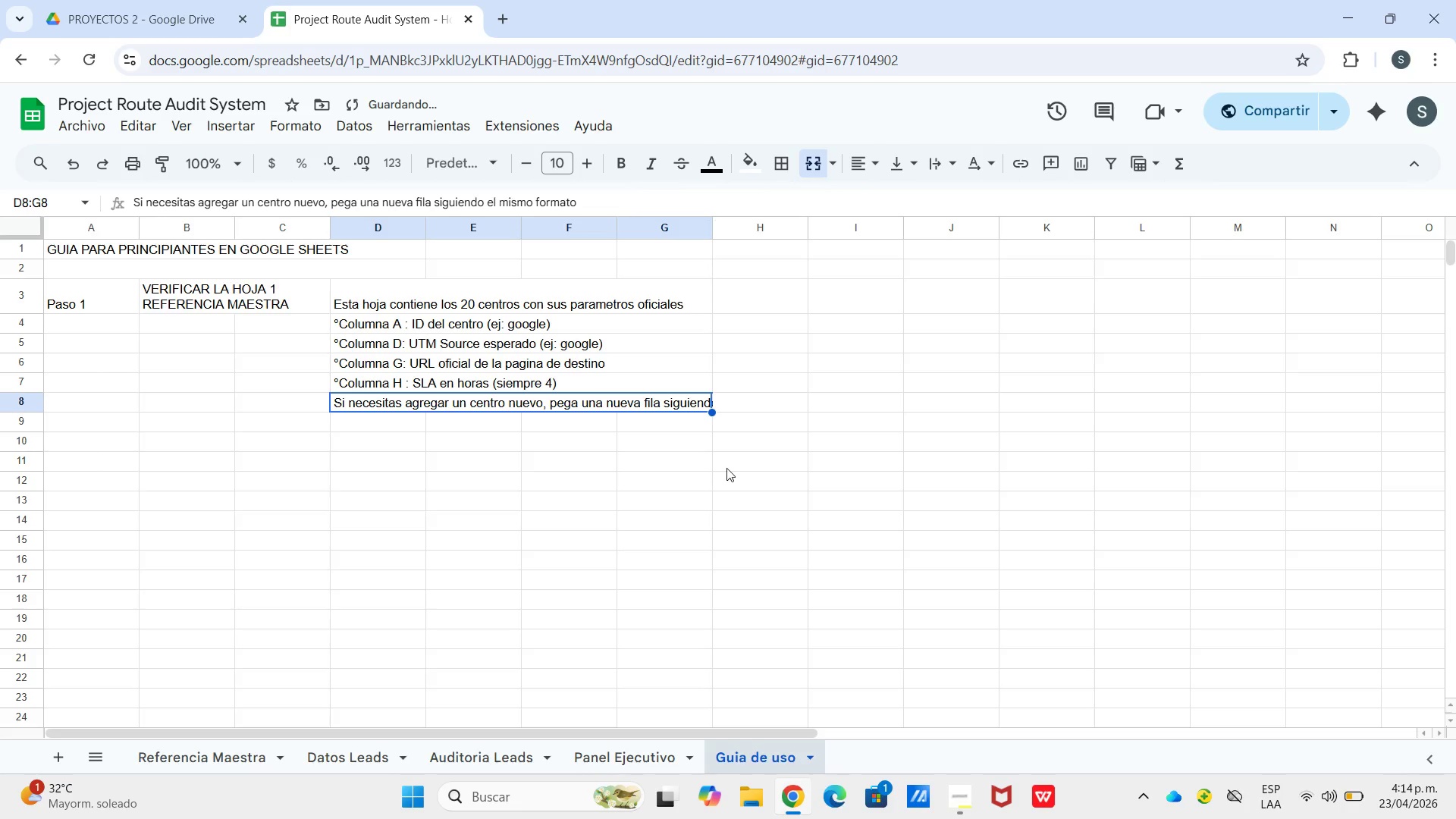 
left_click([761, 373])
 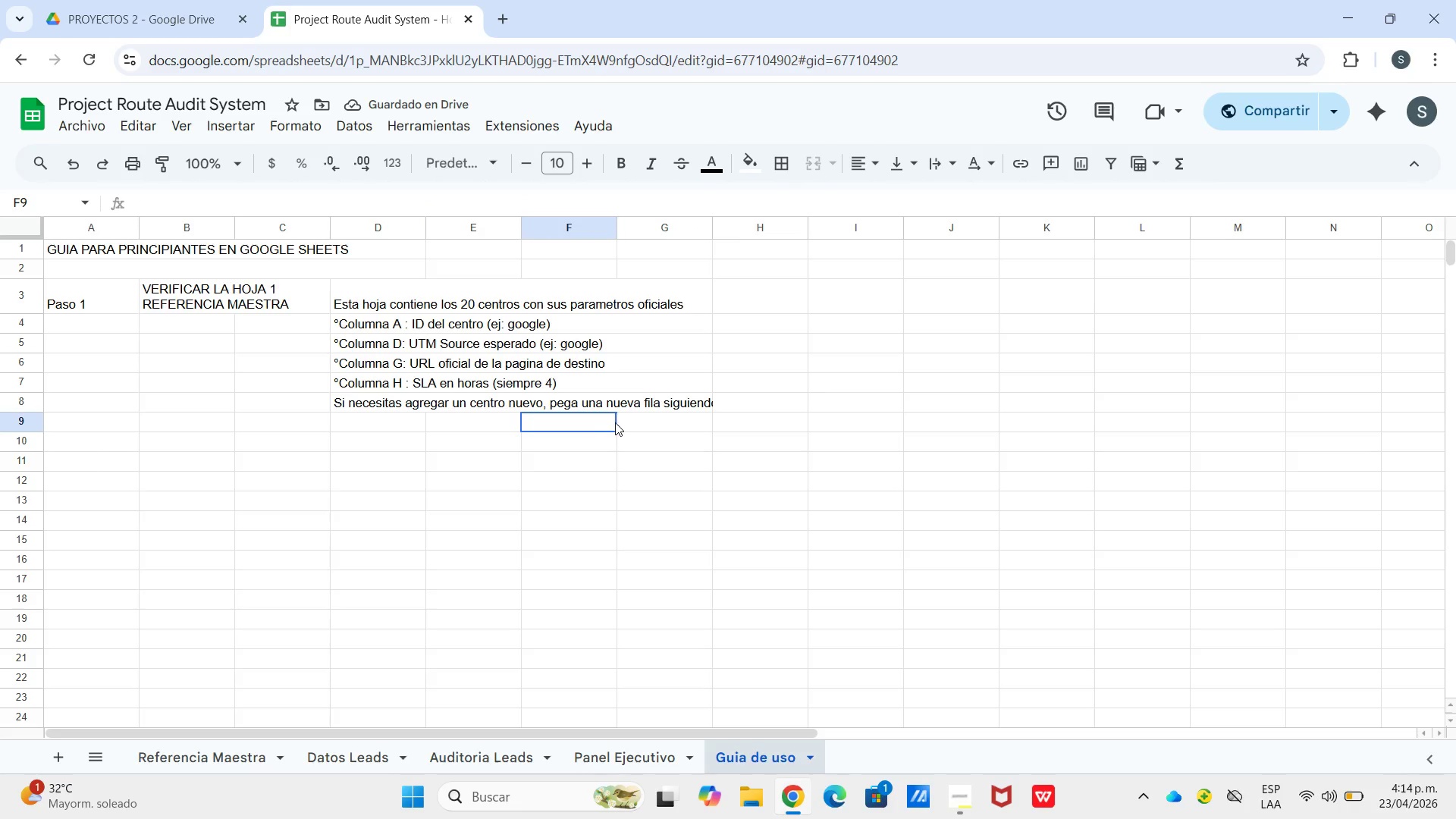 
left_click_drag(start_coordinate=[649, 411], to_coordinate=[645, 410])
 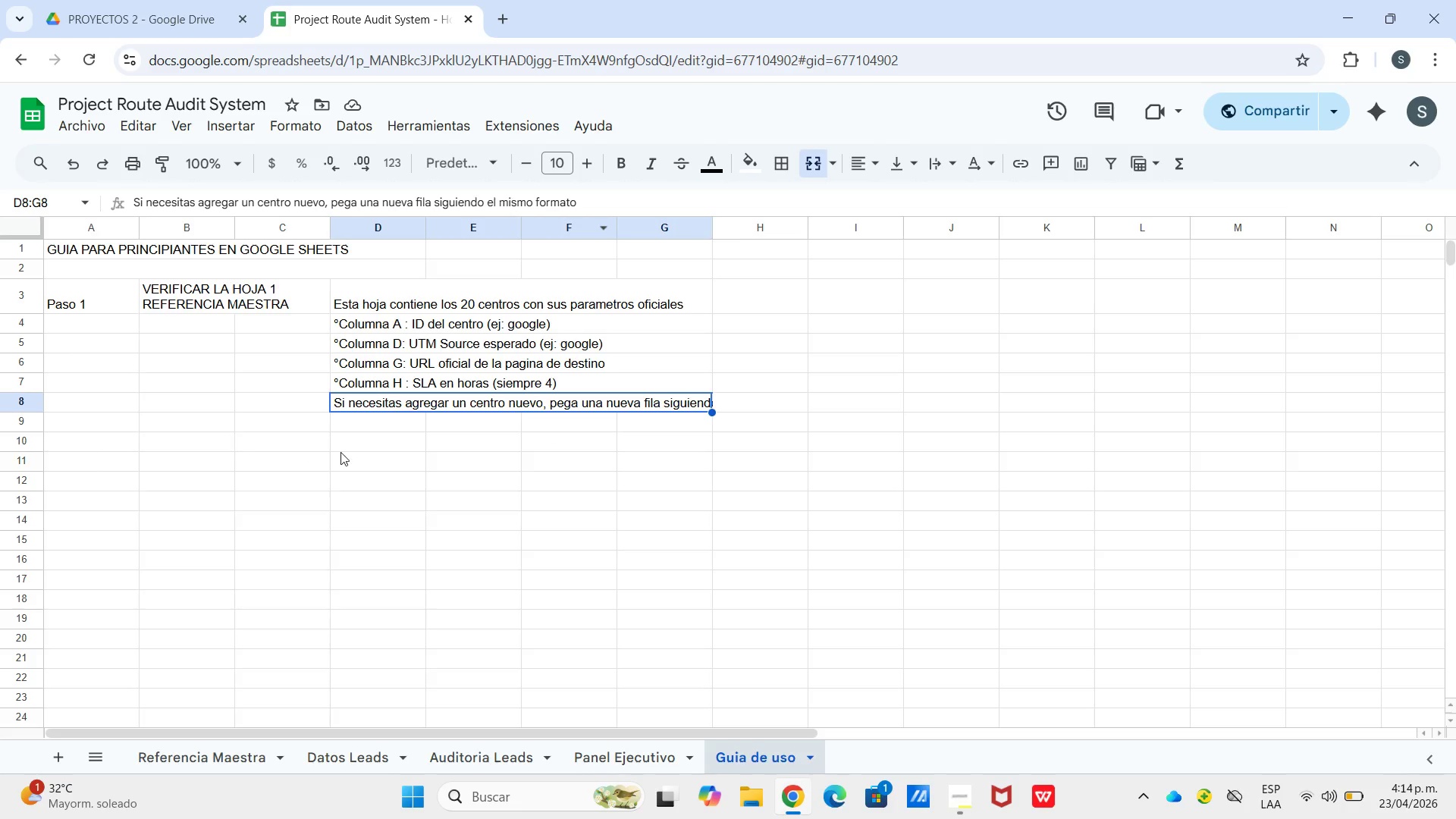 
wait(5.39)
 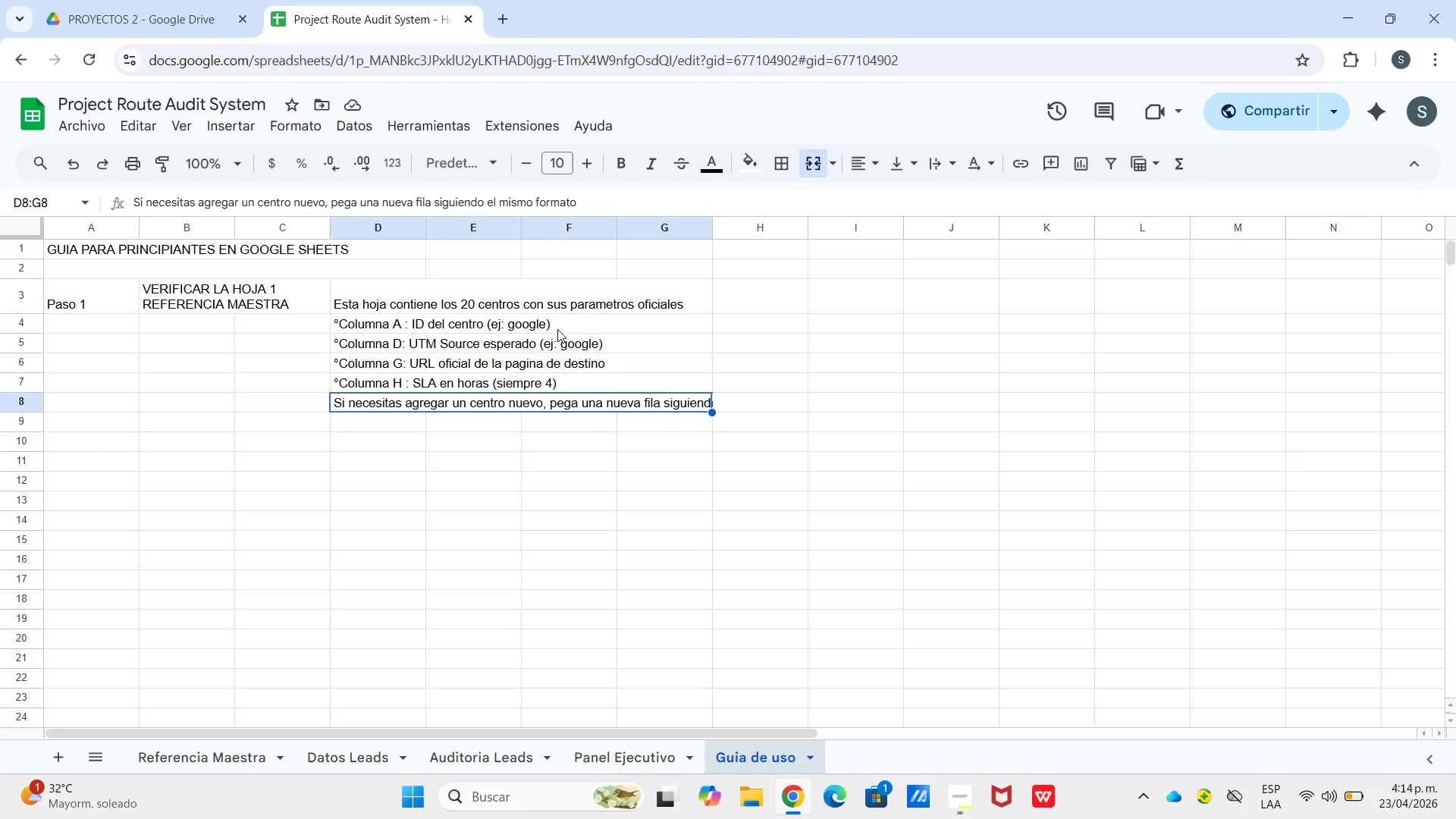 
left_click([80, 421])
 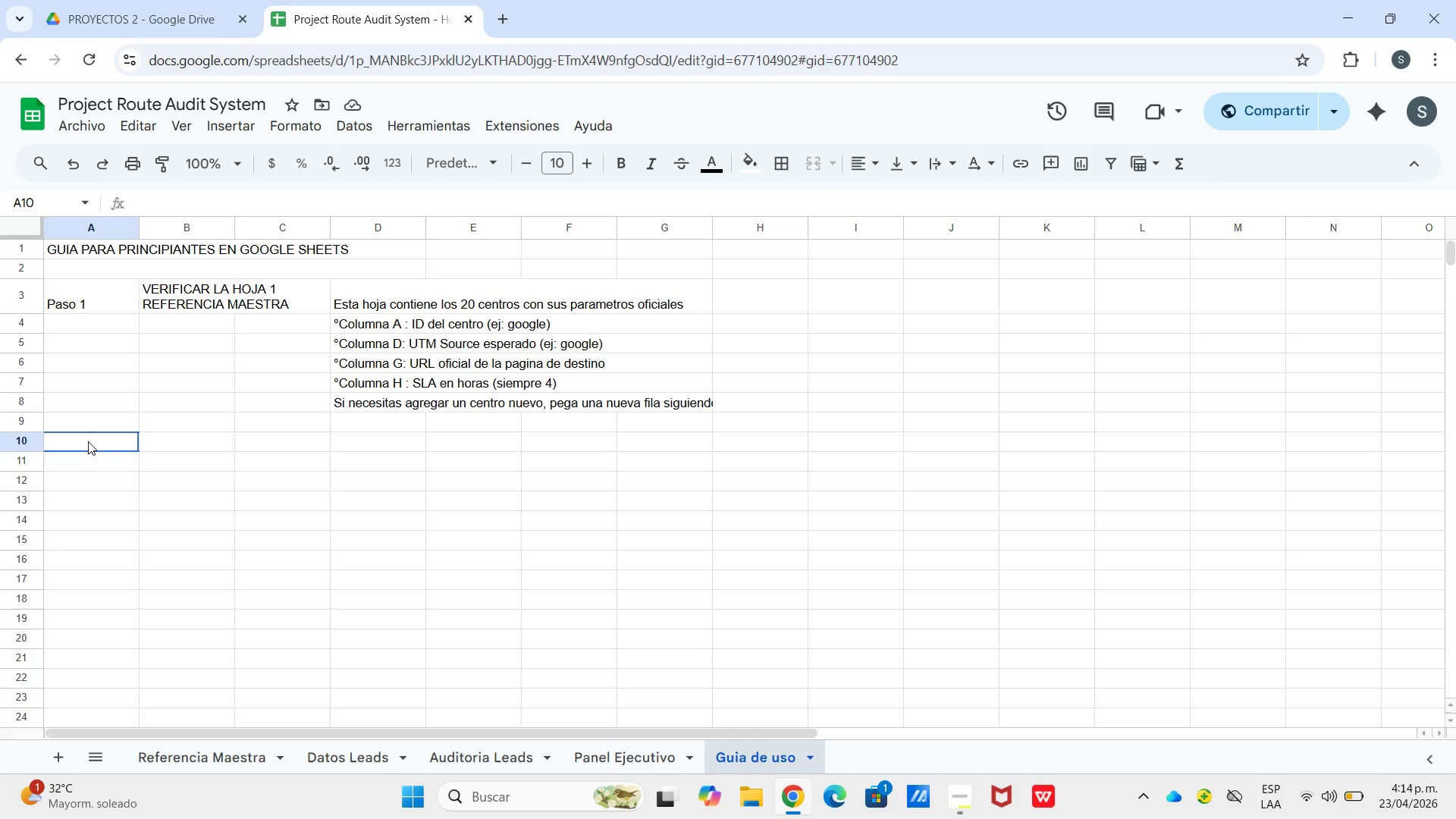 
left_click([88, 441])
 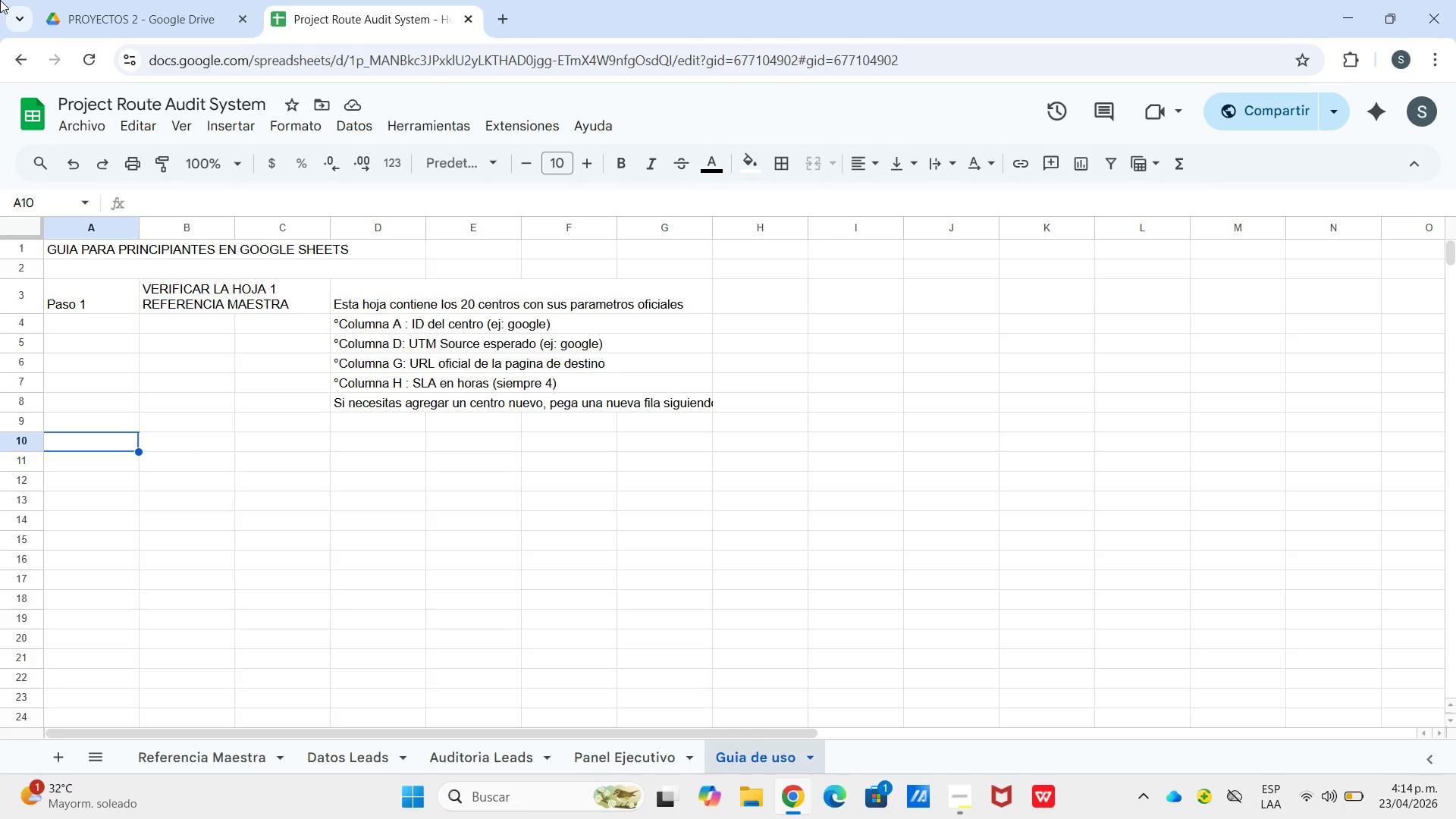 
hold_key(key=Space, duration=2.25)
 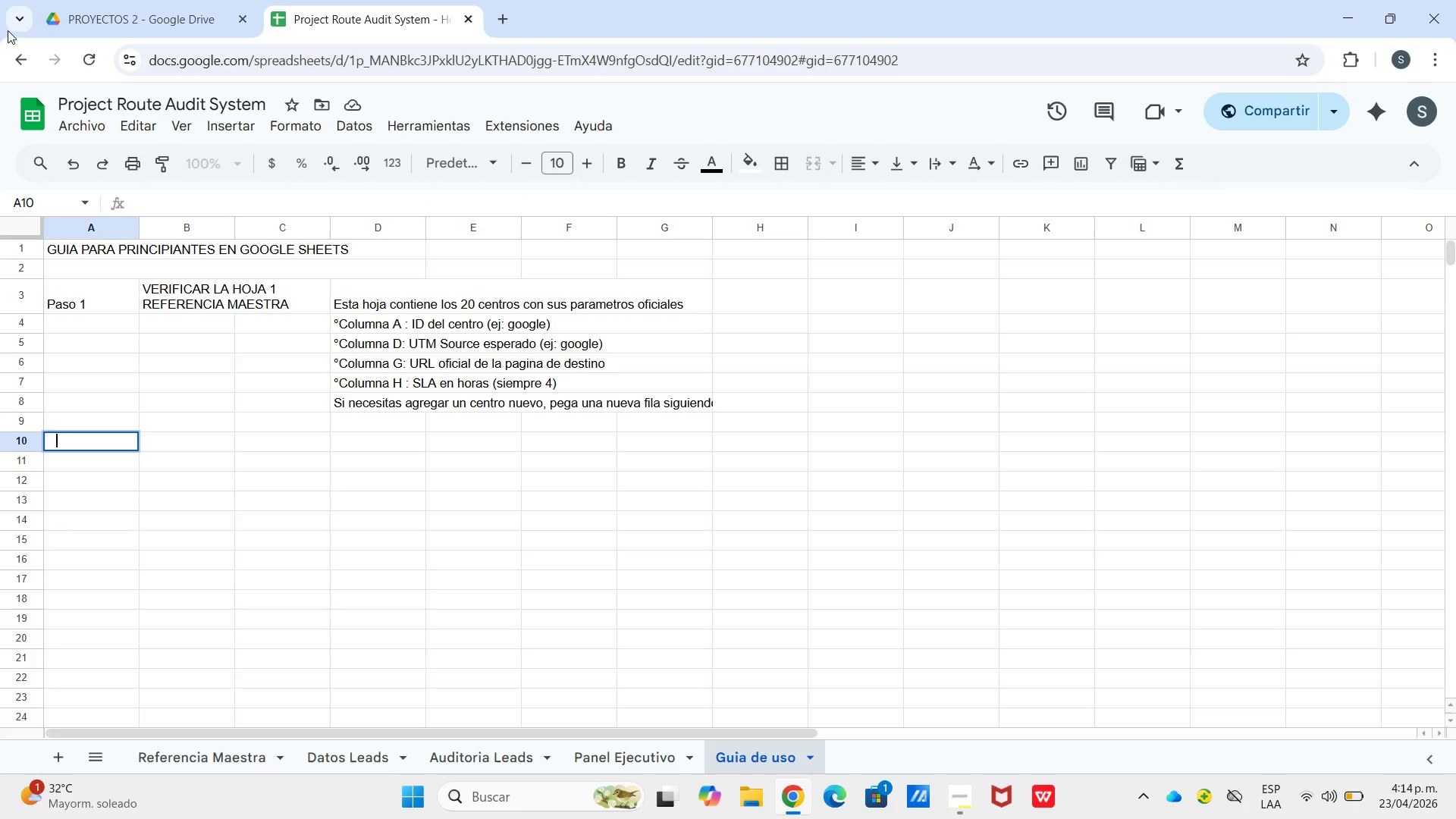 
key(Control+ControlLeft)
 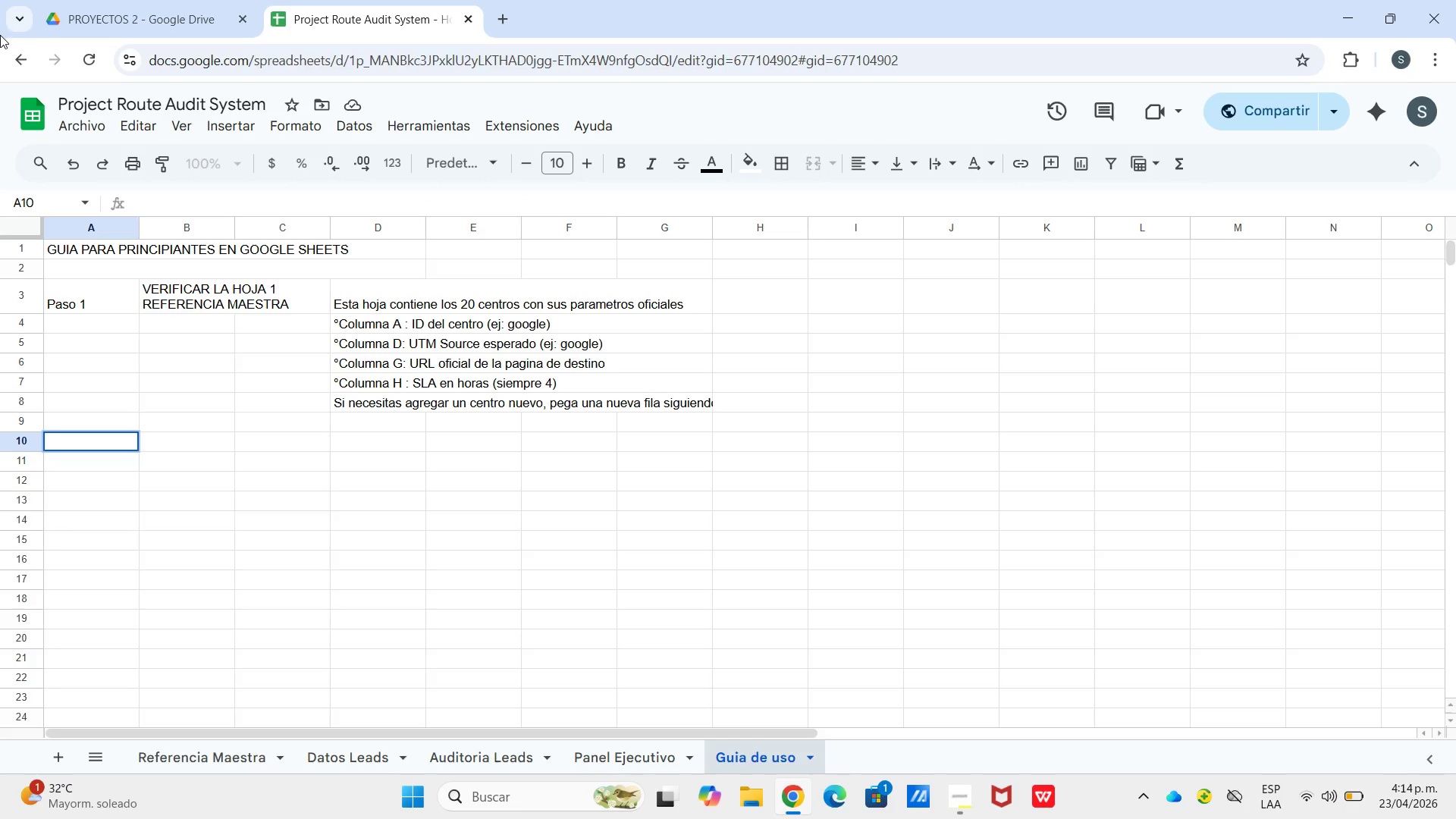 
key(Alt+Control+AltRight)
 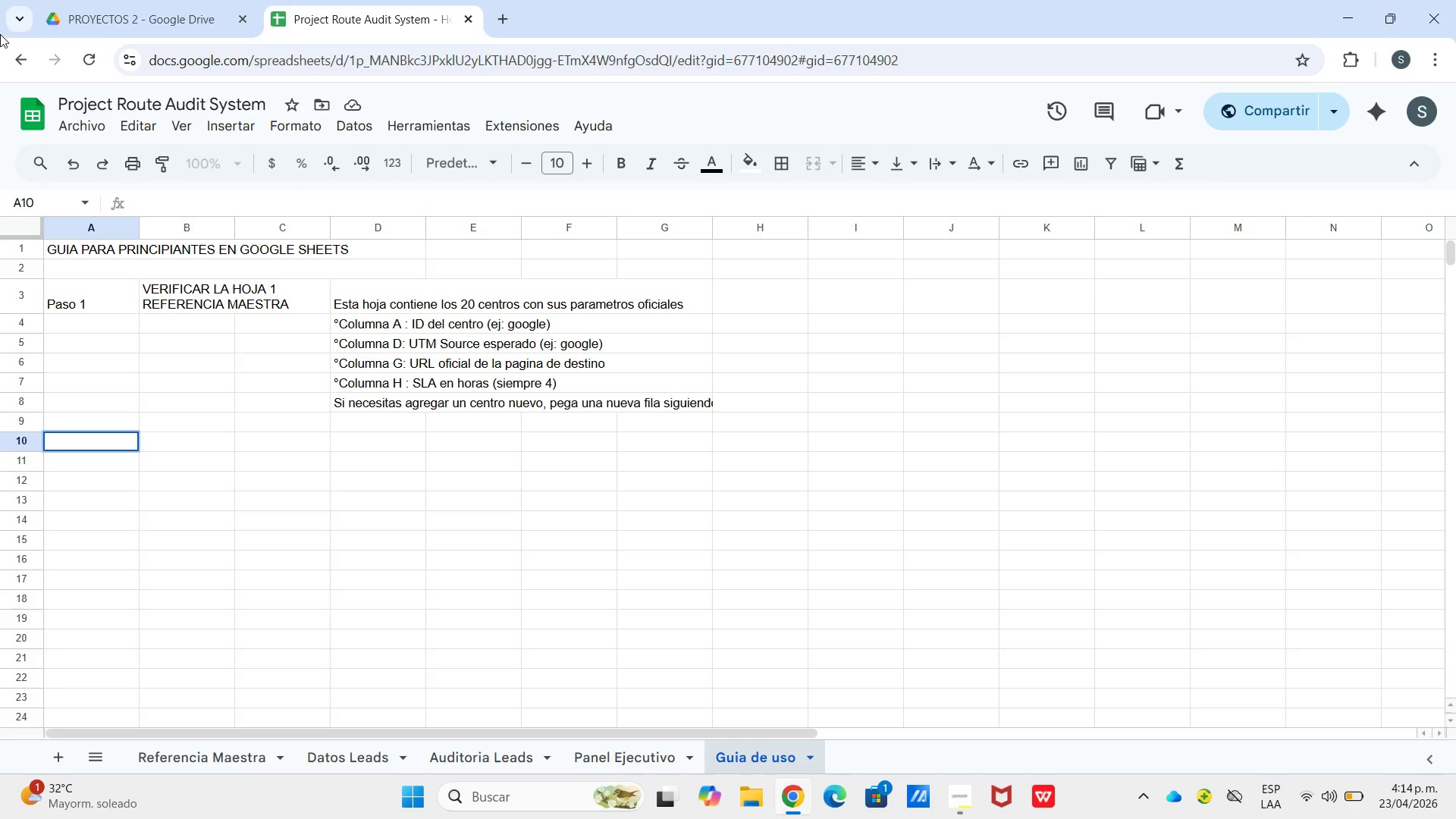 
key(Space)
 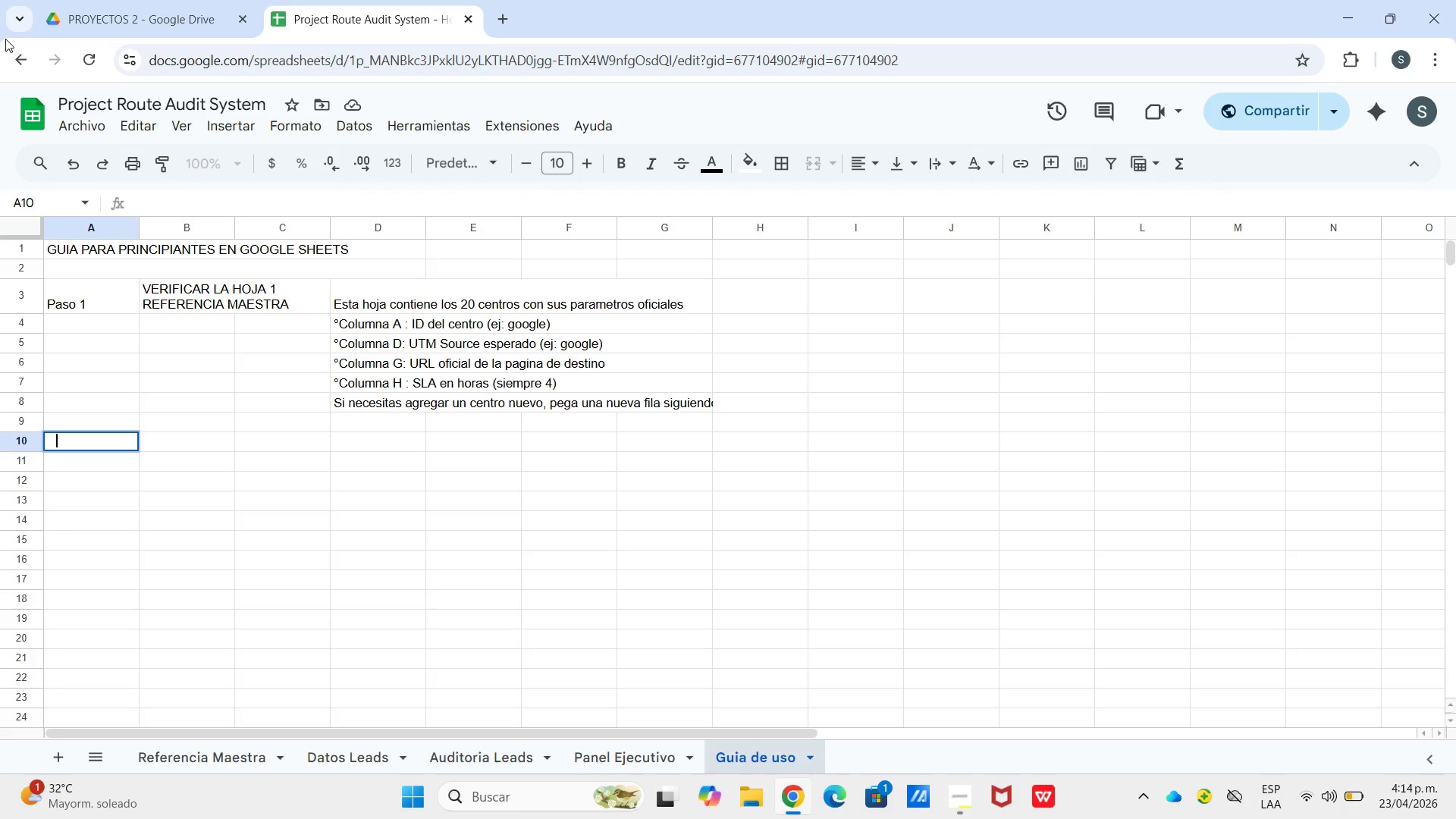 
hold_key(key=Space, duration=0.55)
 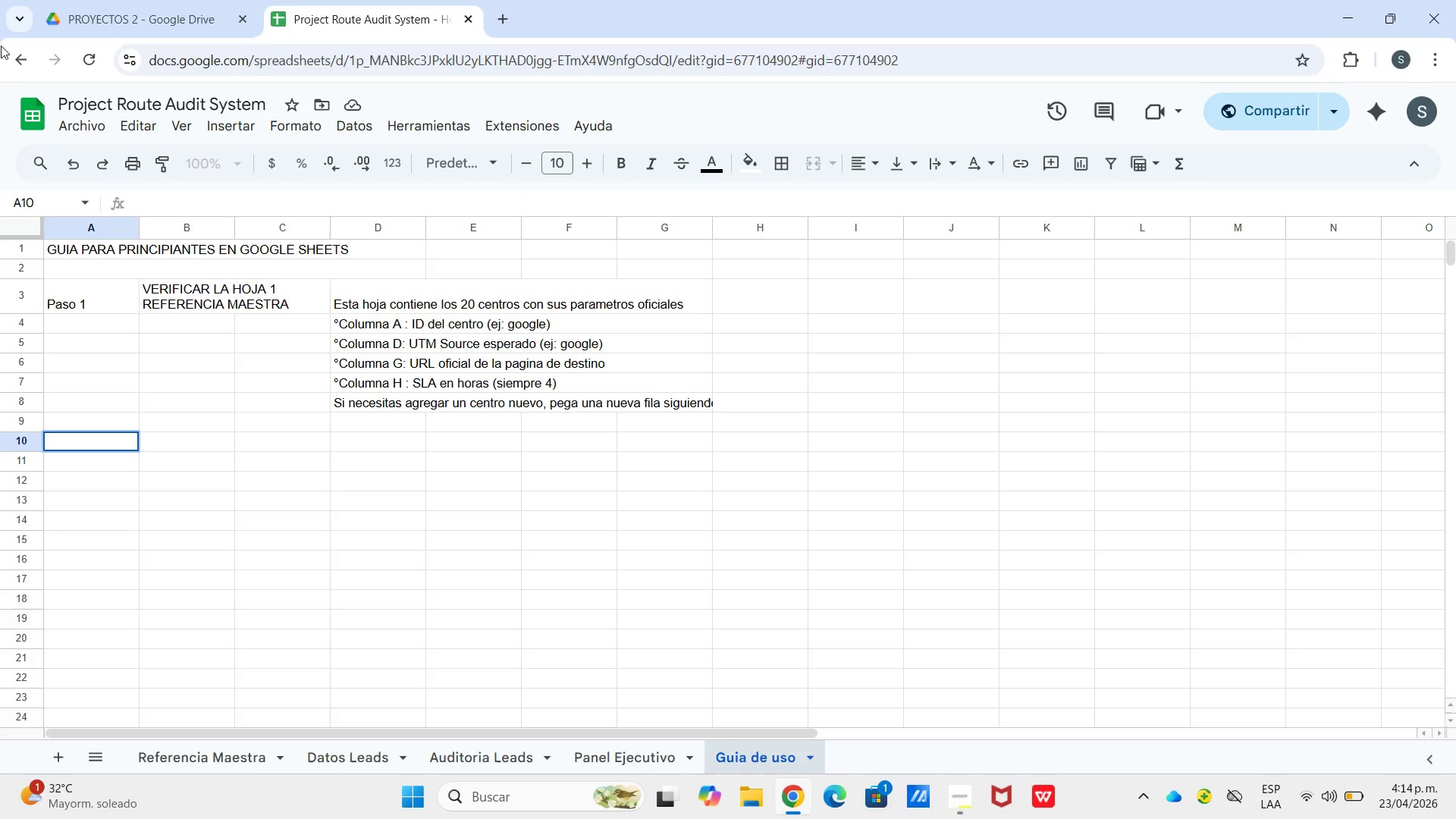 
hold_key(key=Space, duration=4.06)
 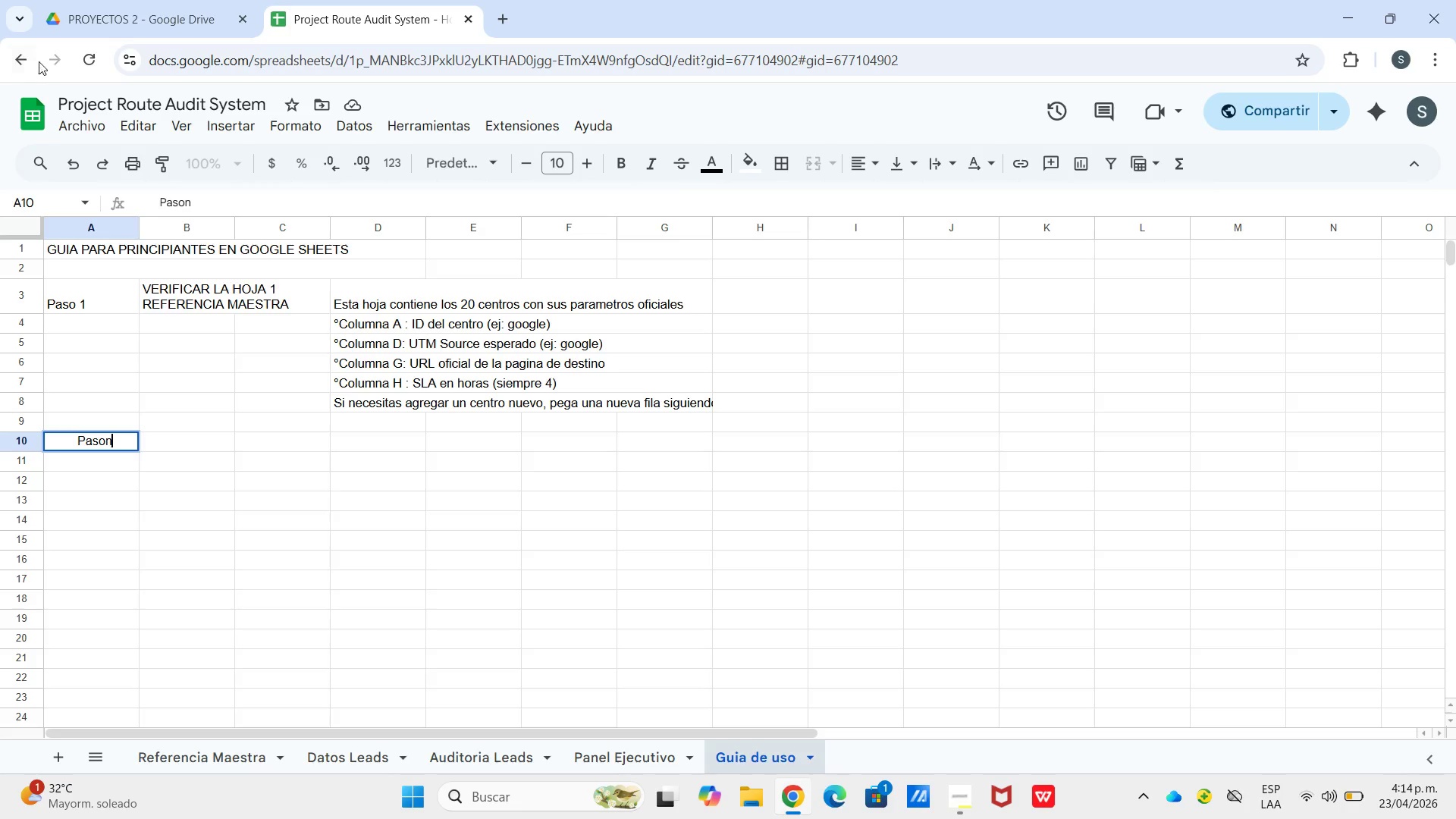 
key(Shift+P)
 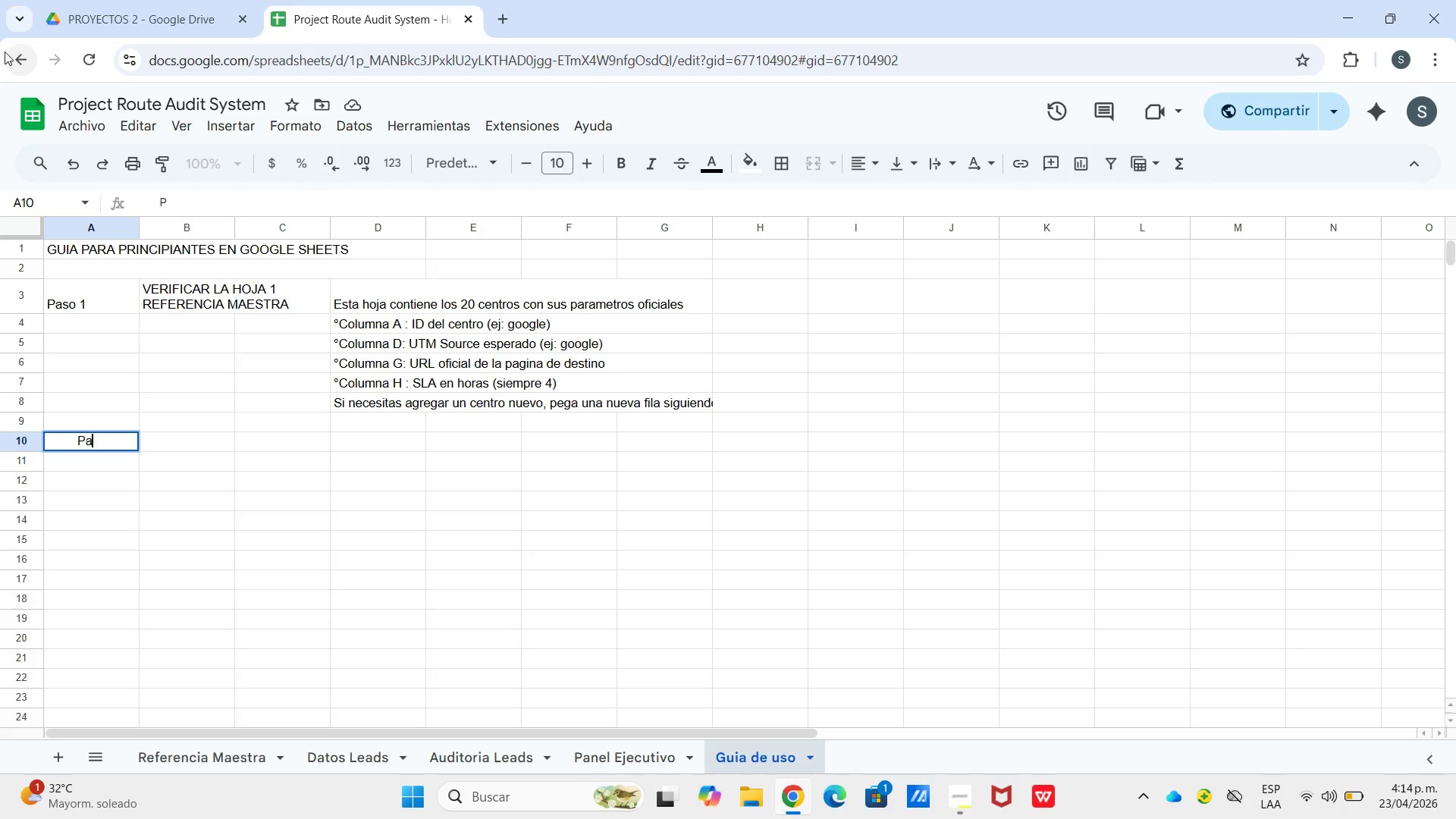 
type(ason)
 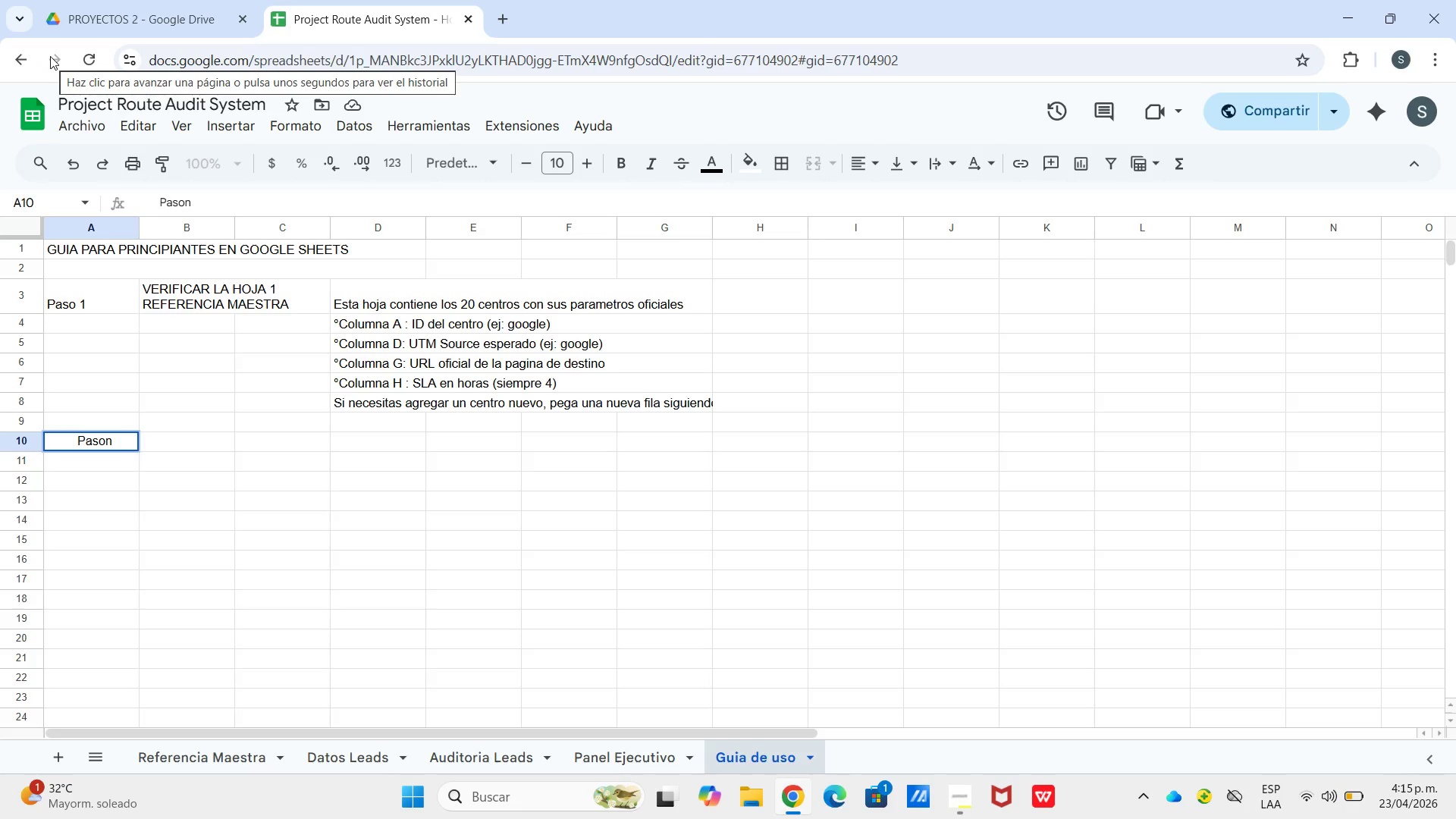 
key(Backspace)
 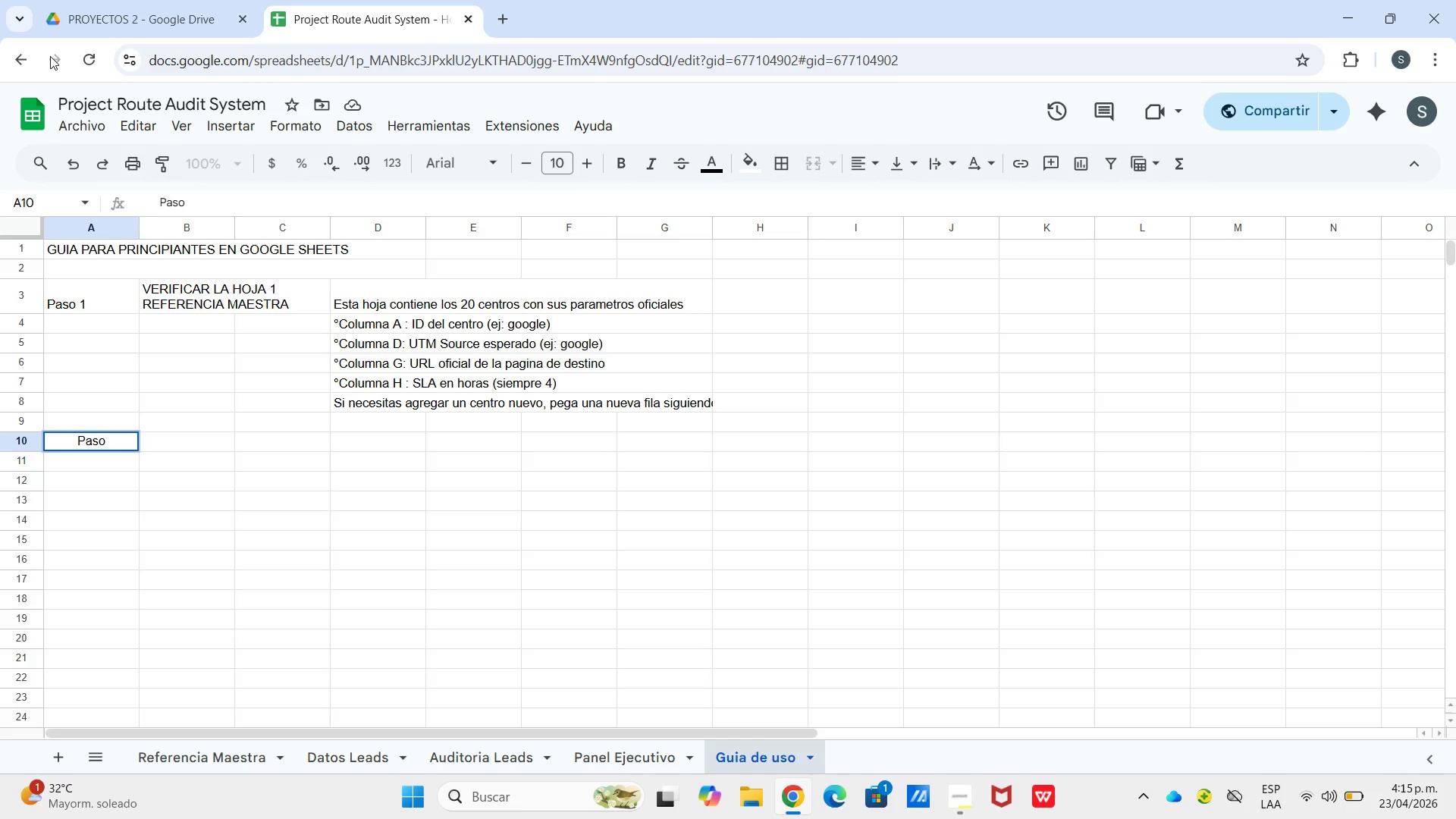 
key(Space)
 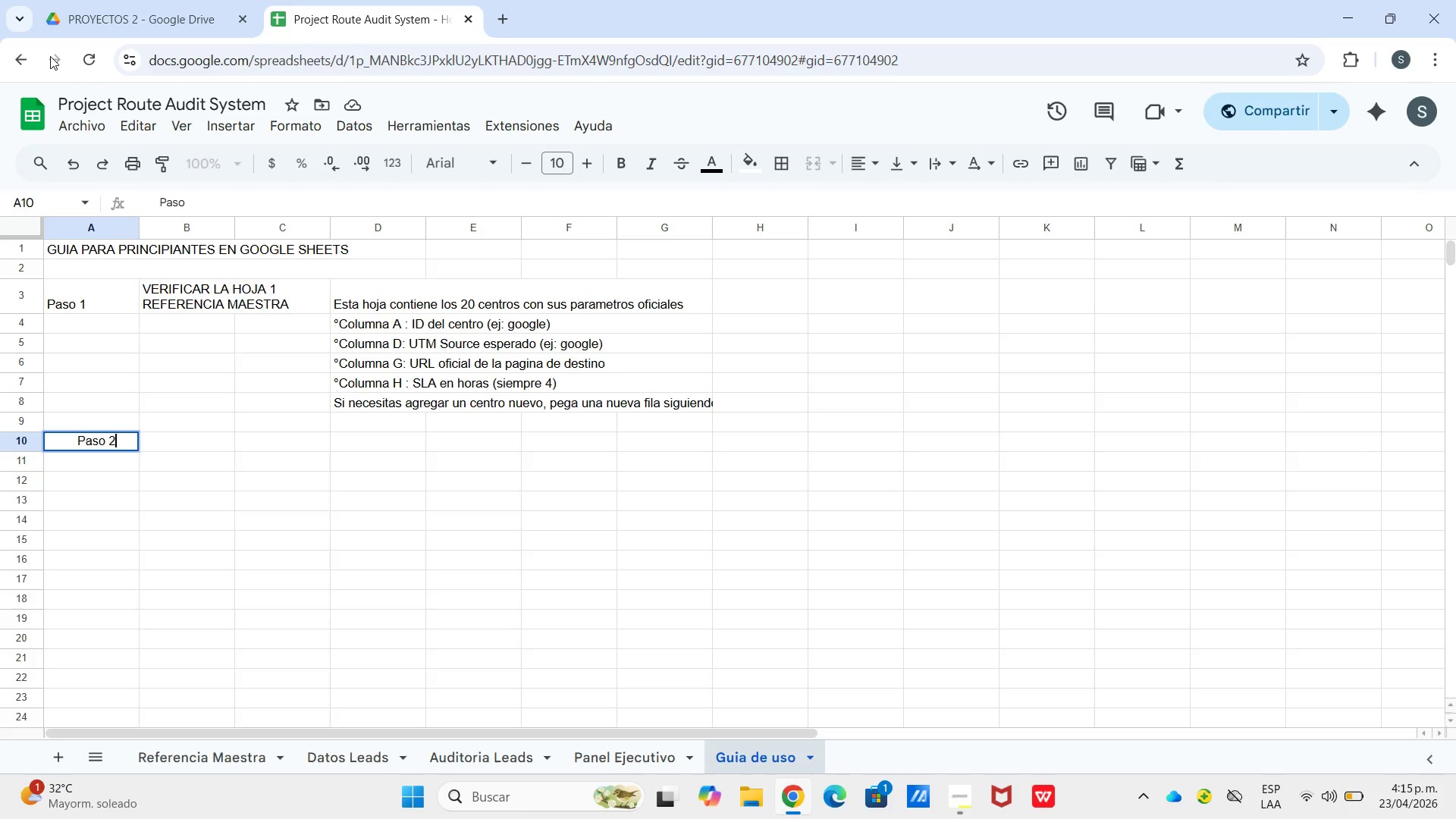 
key(2)
 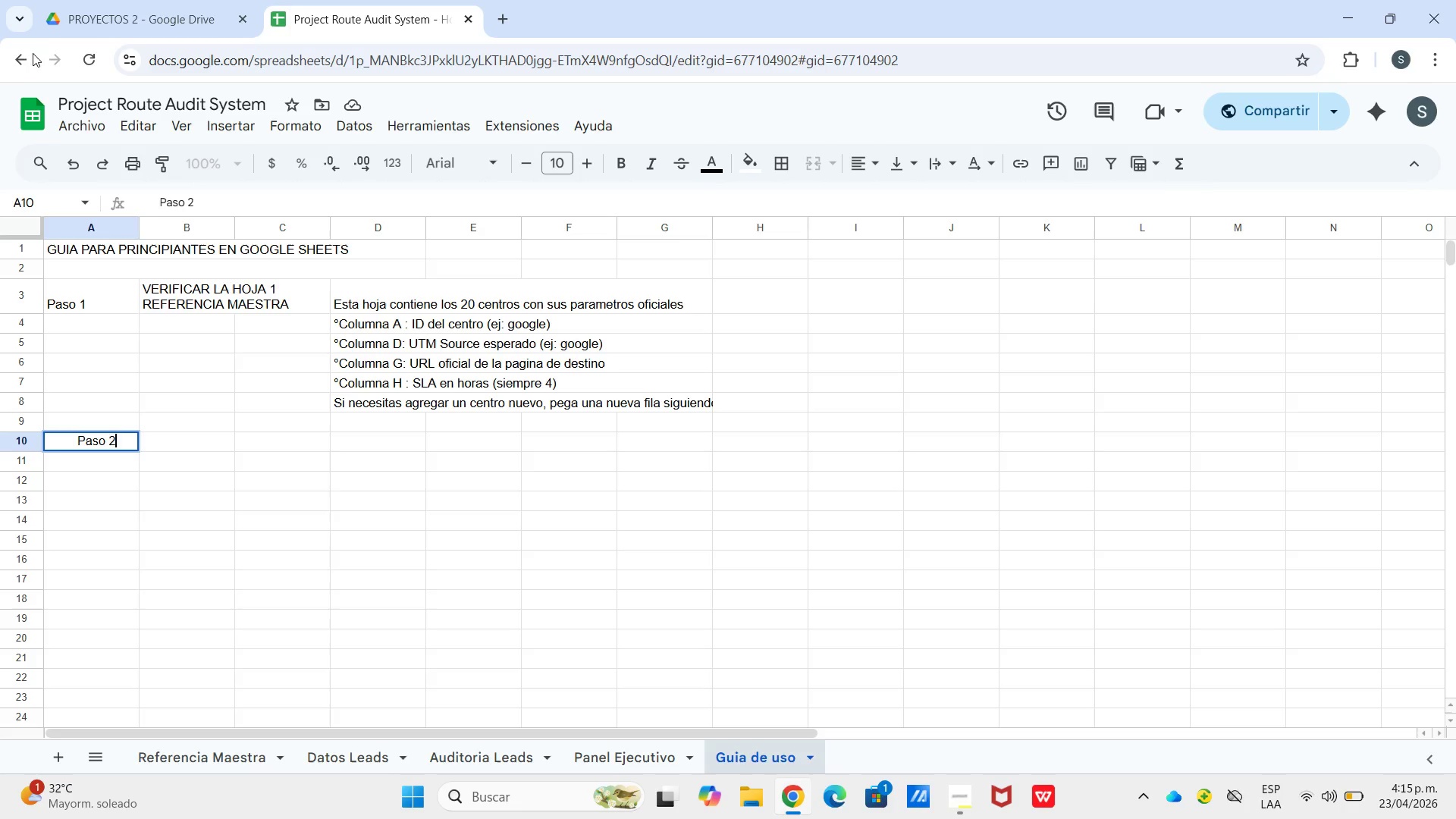 
wait(30.84)
 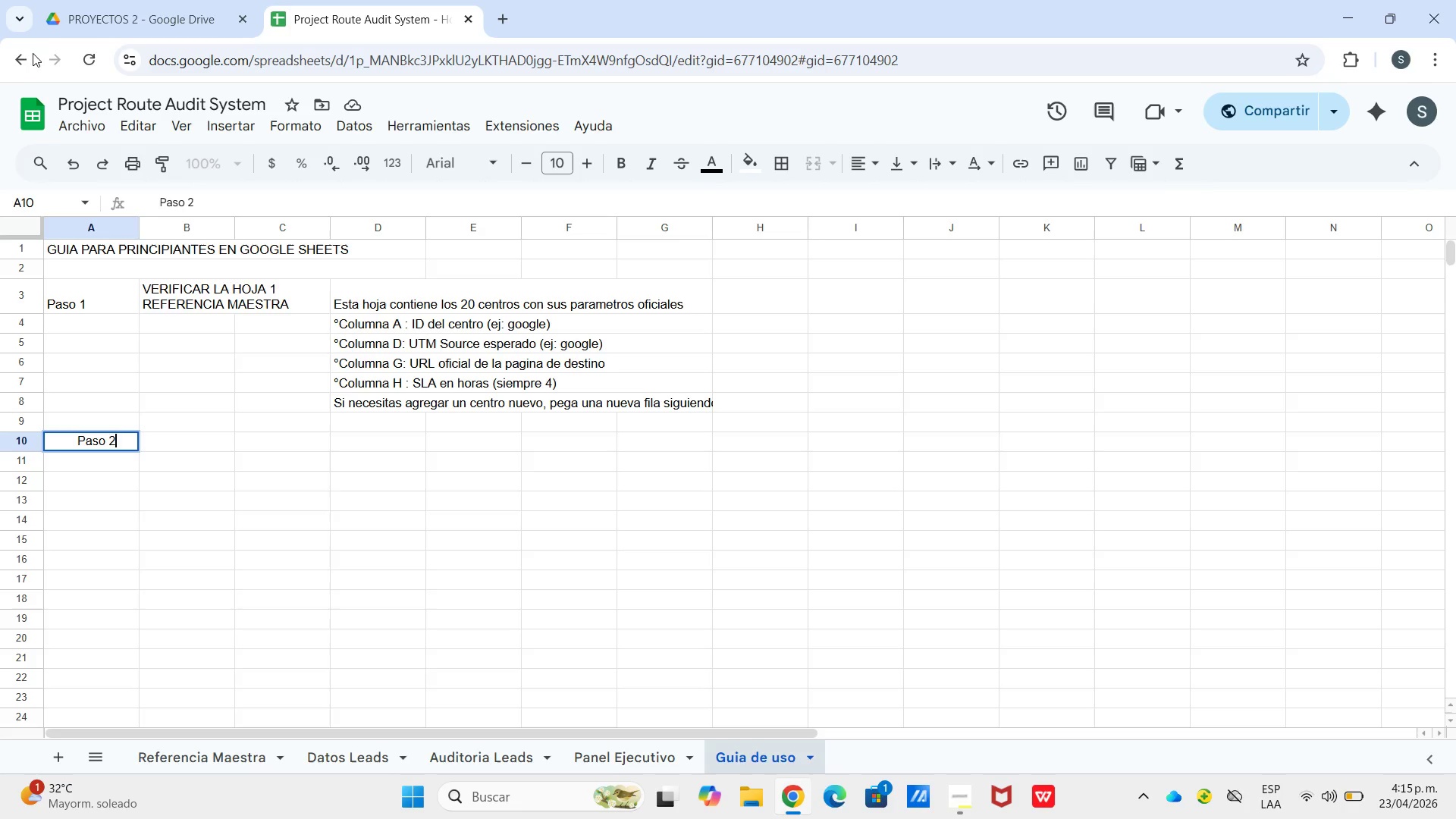 
key(ArrowRight)
 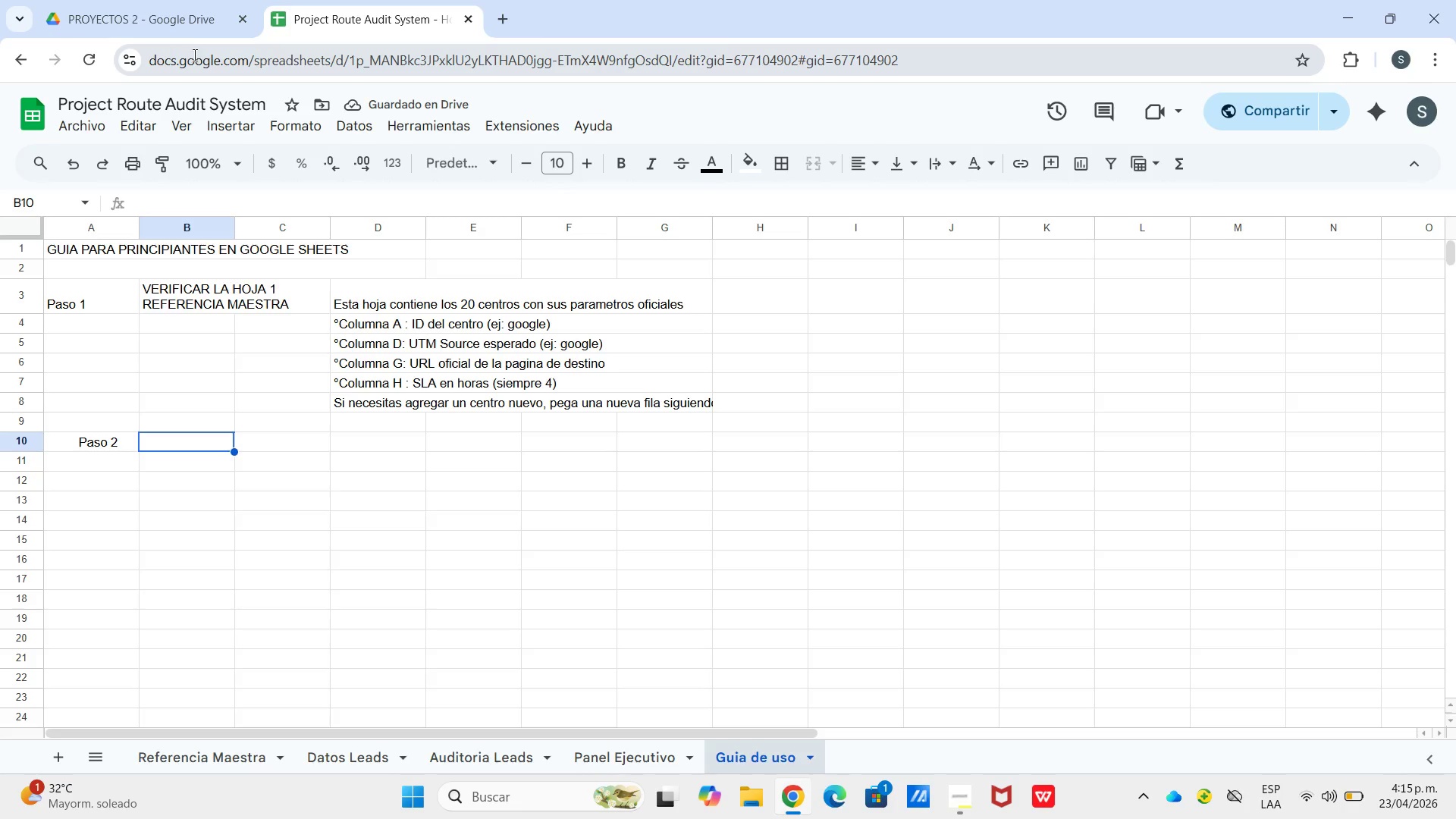 
wait(6.53)
 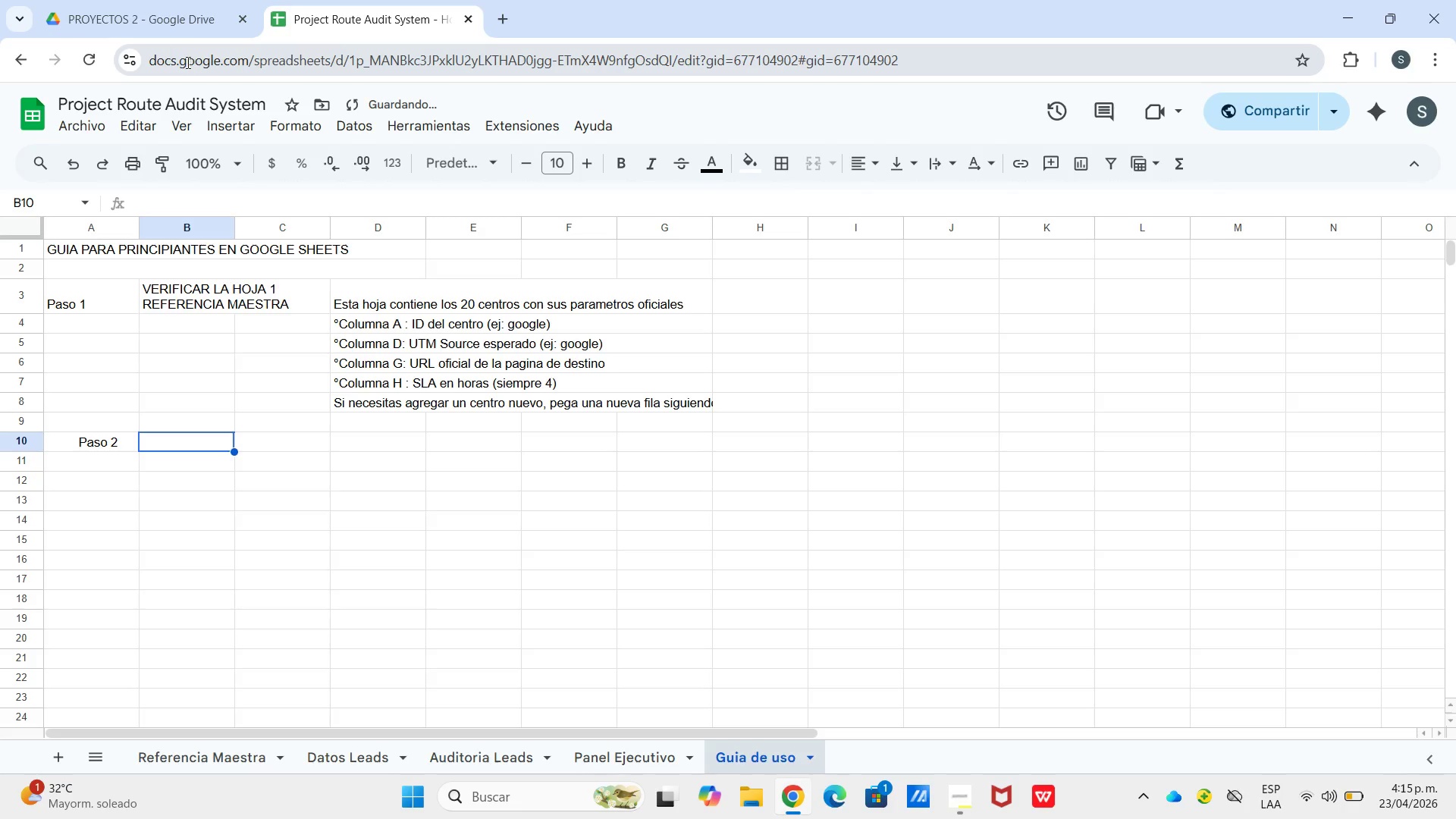 
type(QPETG)
key(Backspace)
type(PR)
key(Backspace)
type(EGAR DATA)
key(Backspace)
type(OS EN)
key(Backspace)
key(Backspace)
type(CRUDOS EN H)
 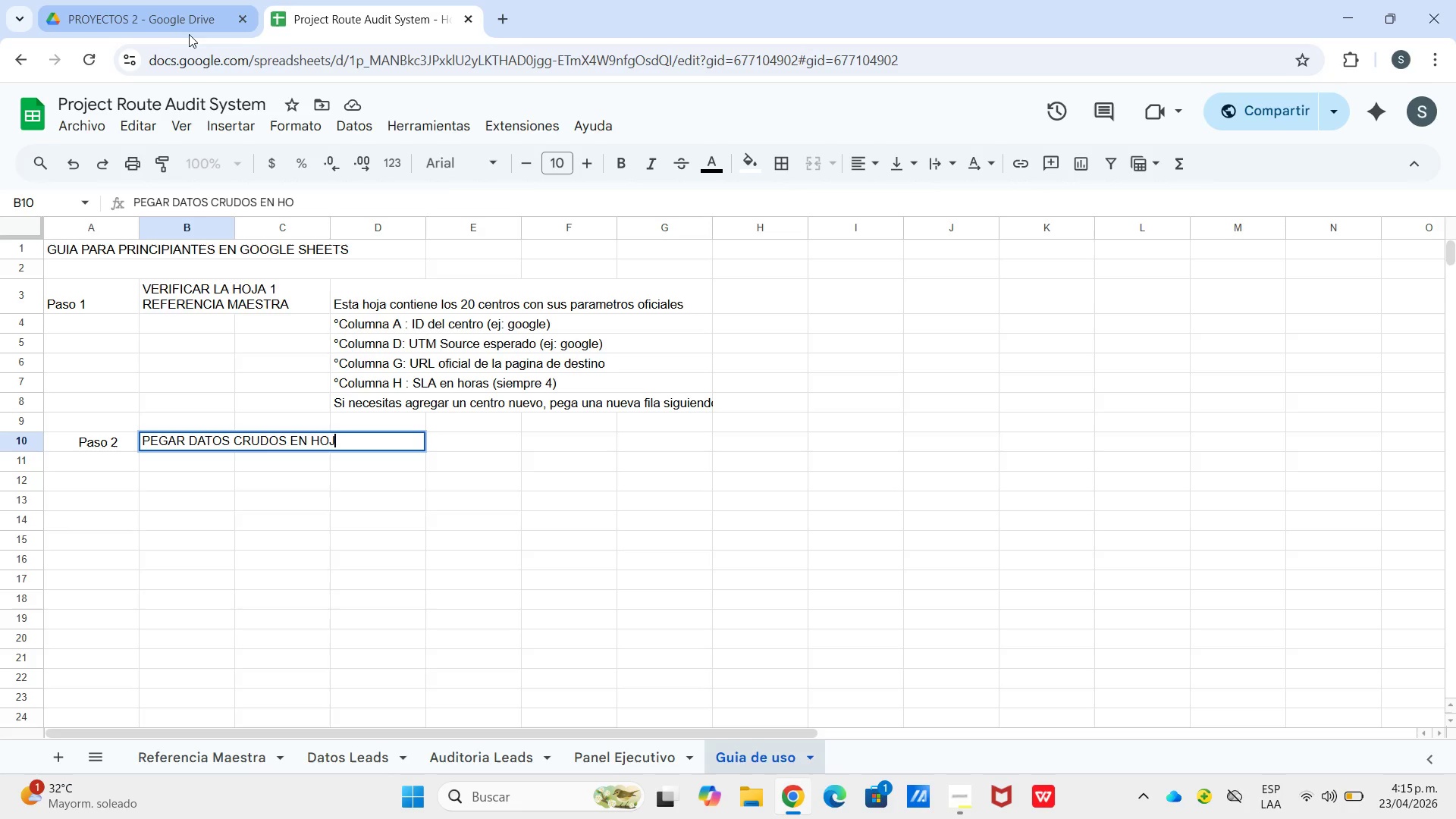 
type(OJA)
 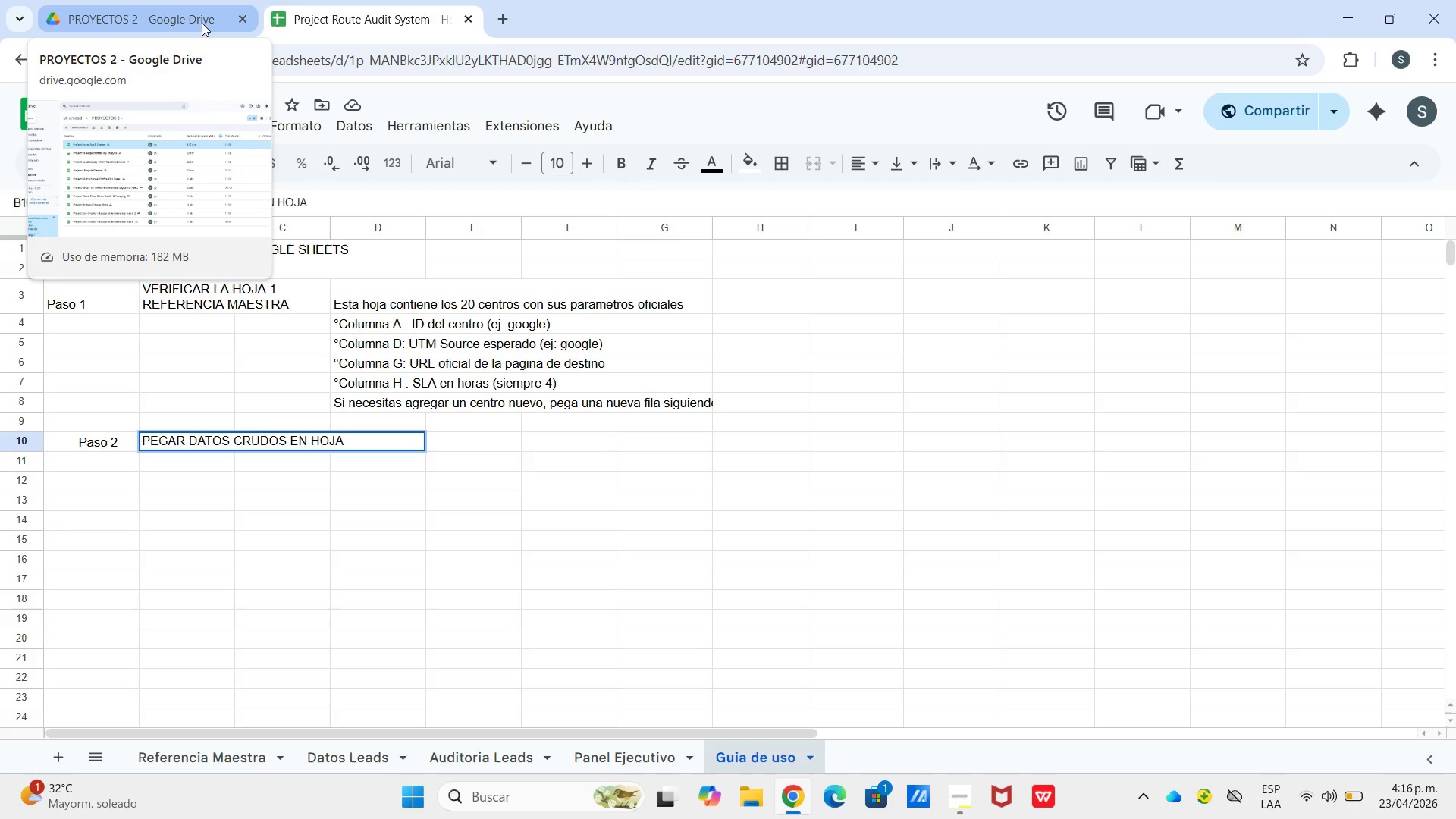 
key(Control+Enter)
 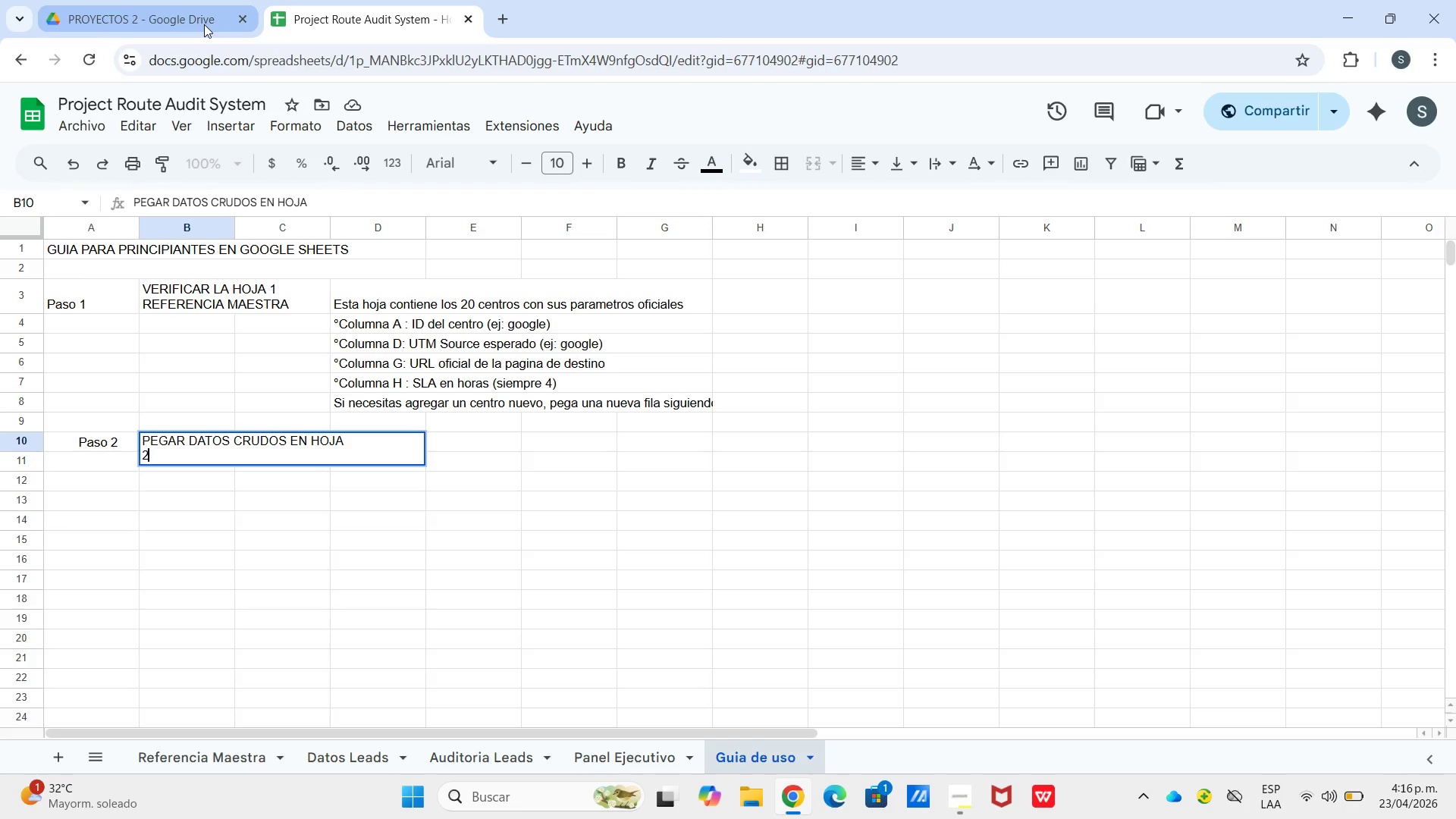 
key(2)
 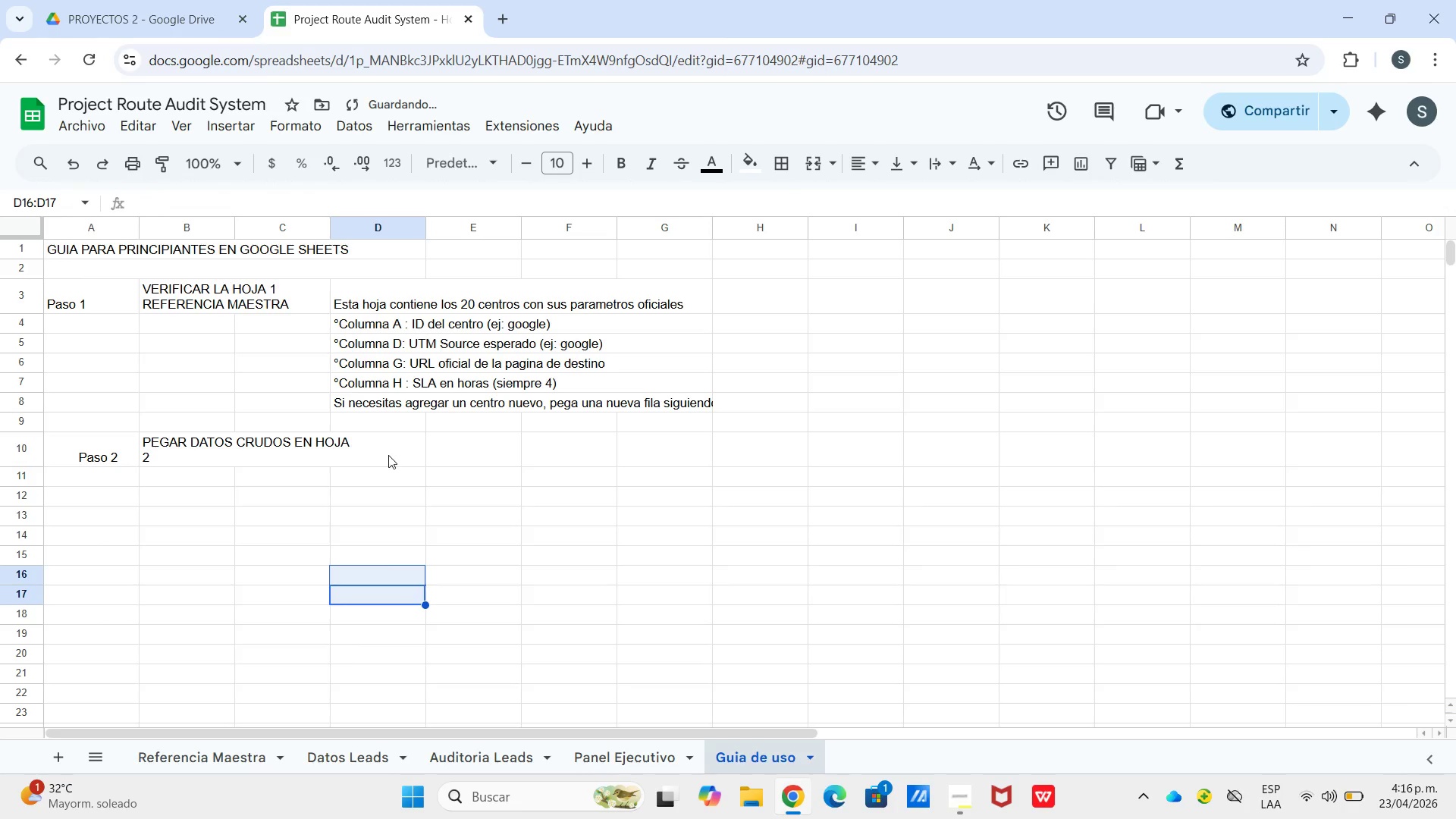 
wait(6.91)
 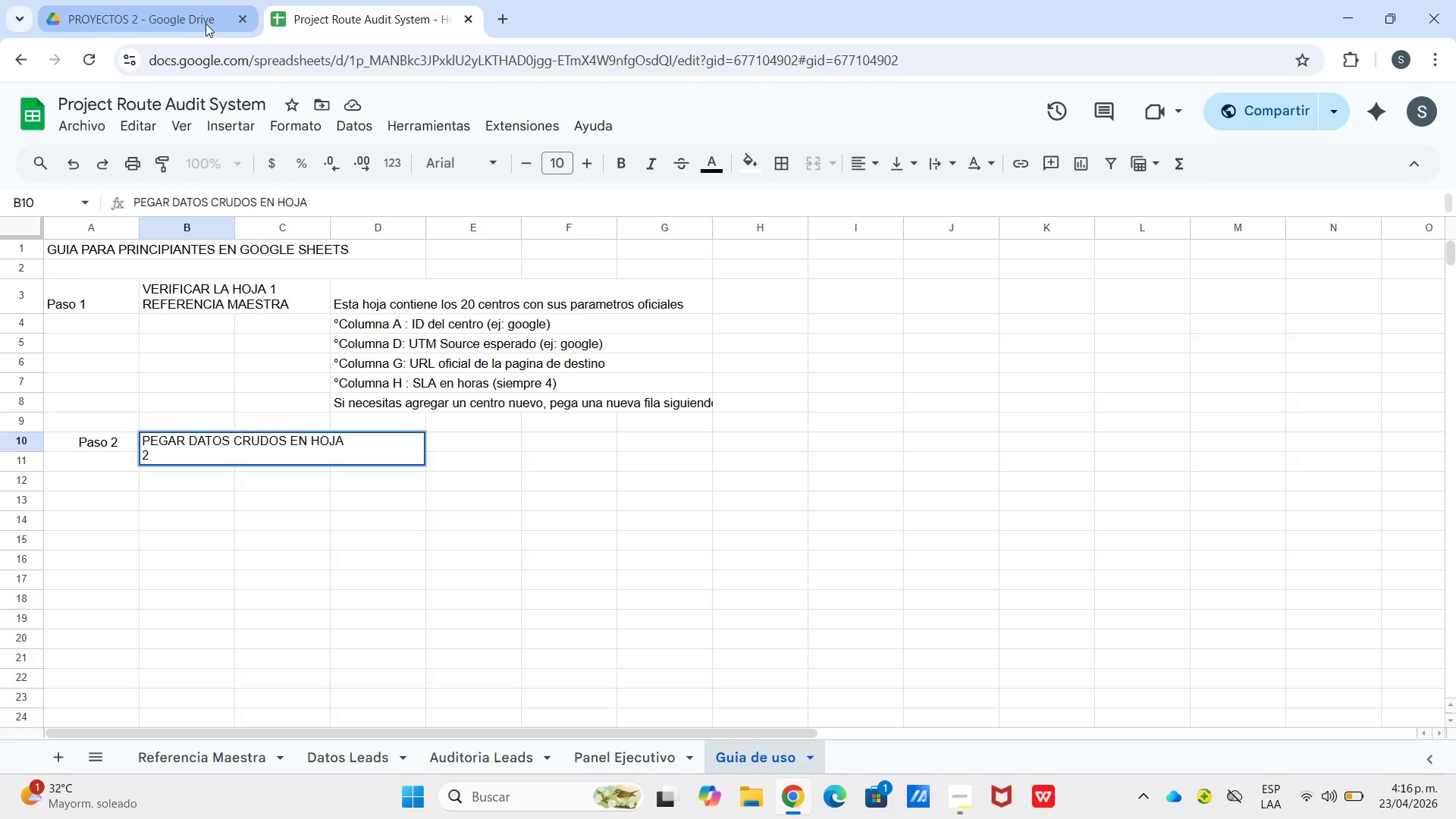 
left_click_drag(start_coordinate=[413, 448], to_coordinate=[639, 604])
 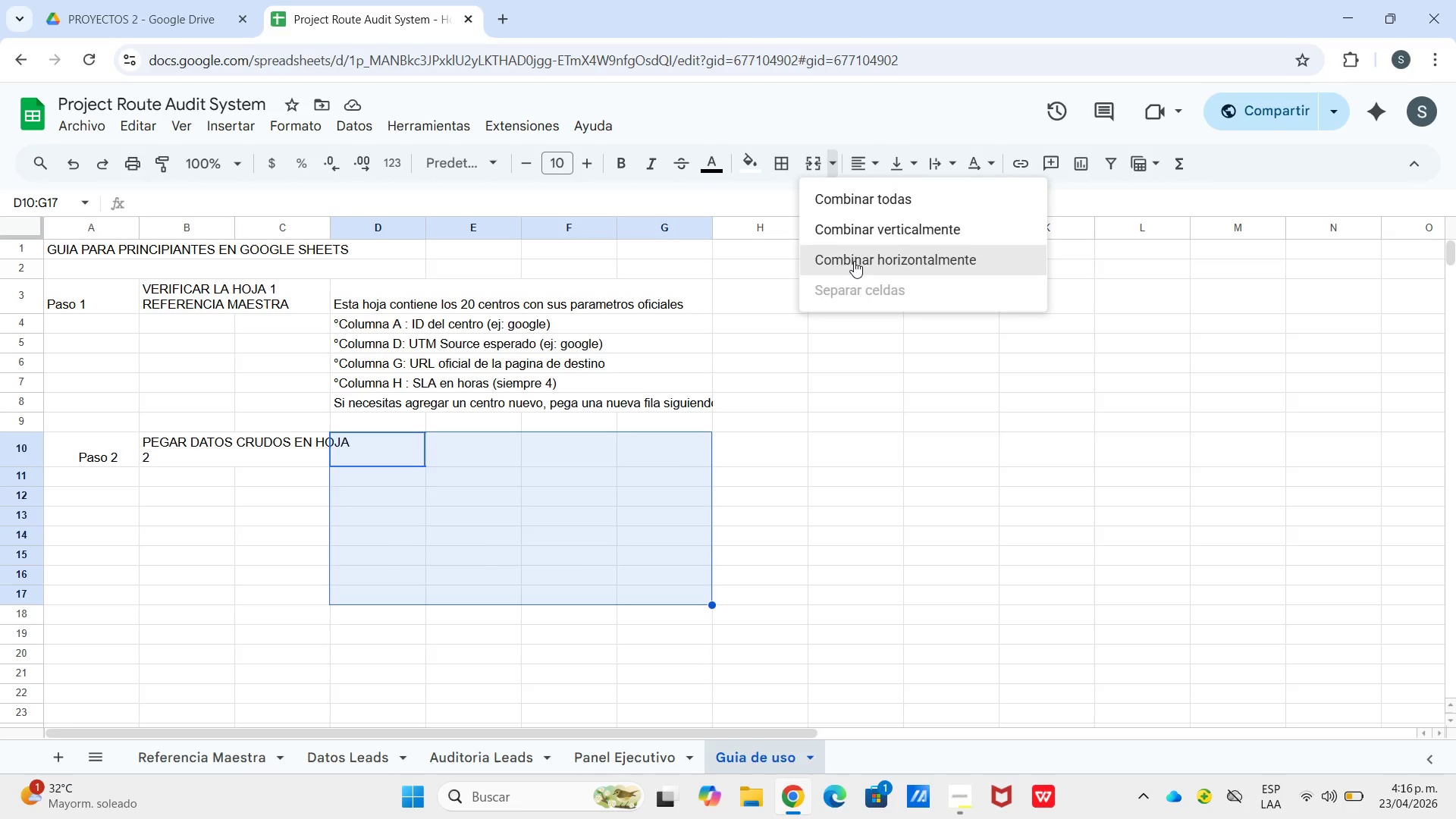 
double_click([591, 455])
 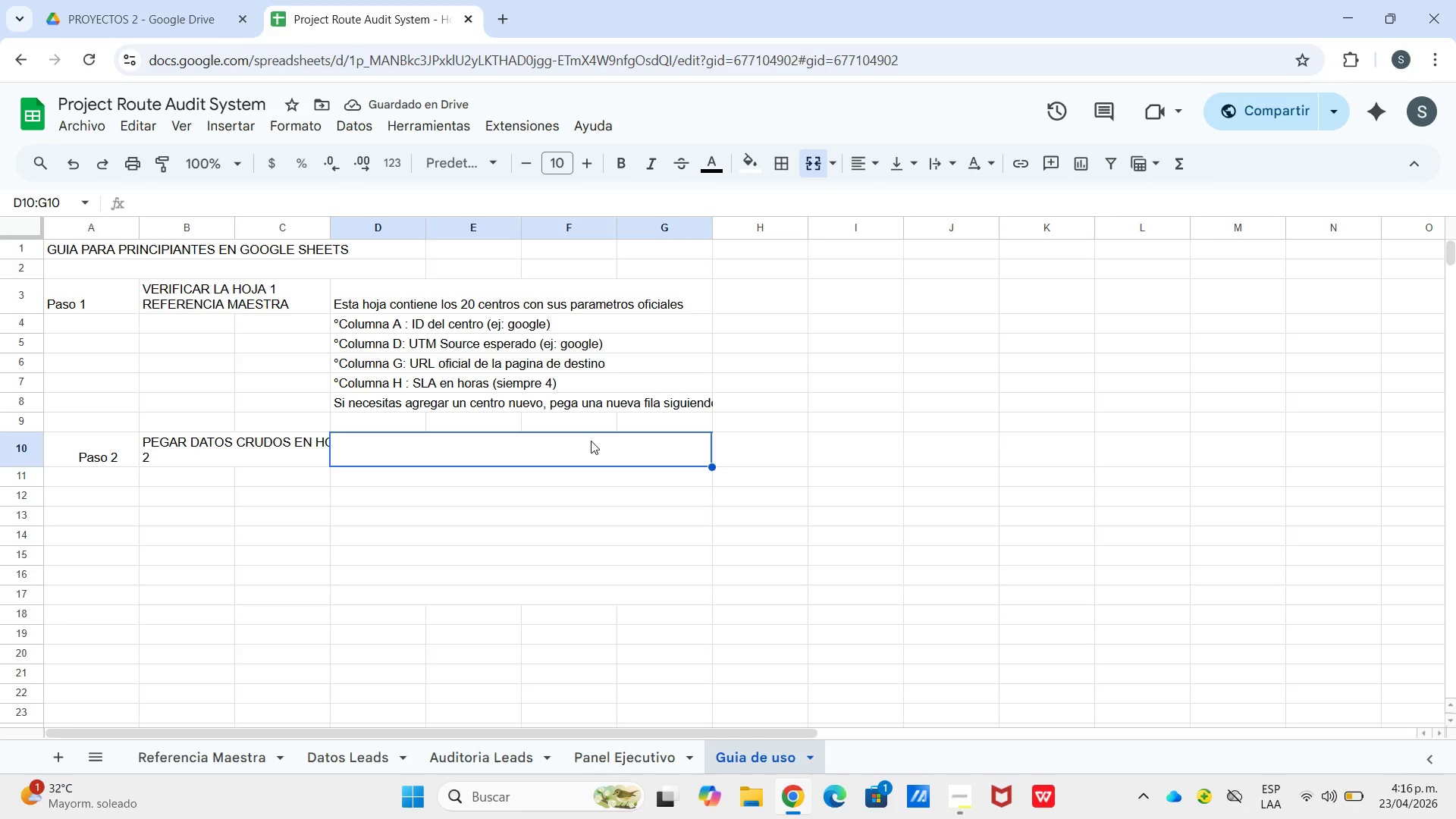 
type(1vE )
key(Backspace)
key(Backspace)
key(Backspace)
type(.Ve a la hoja)
 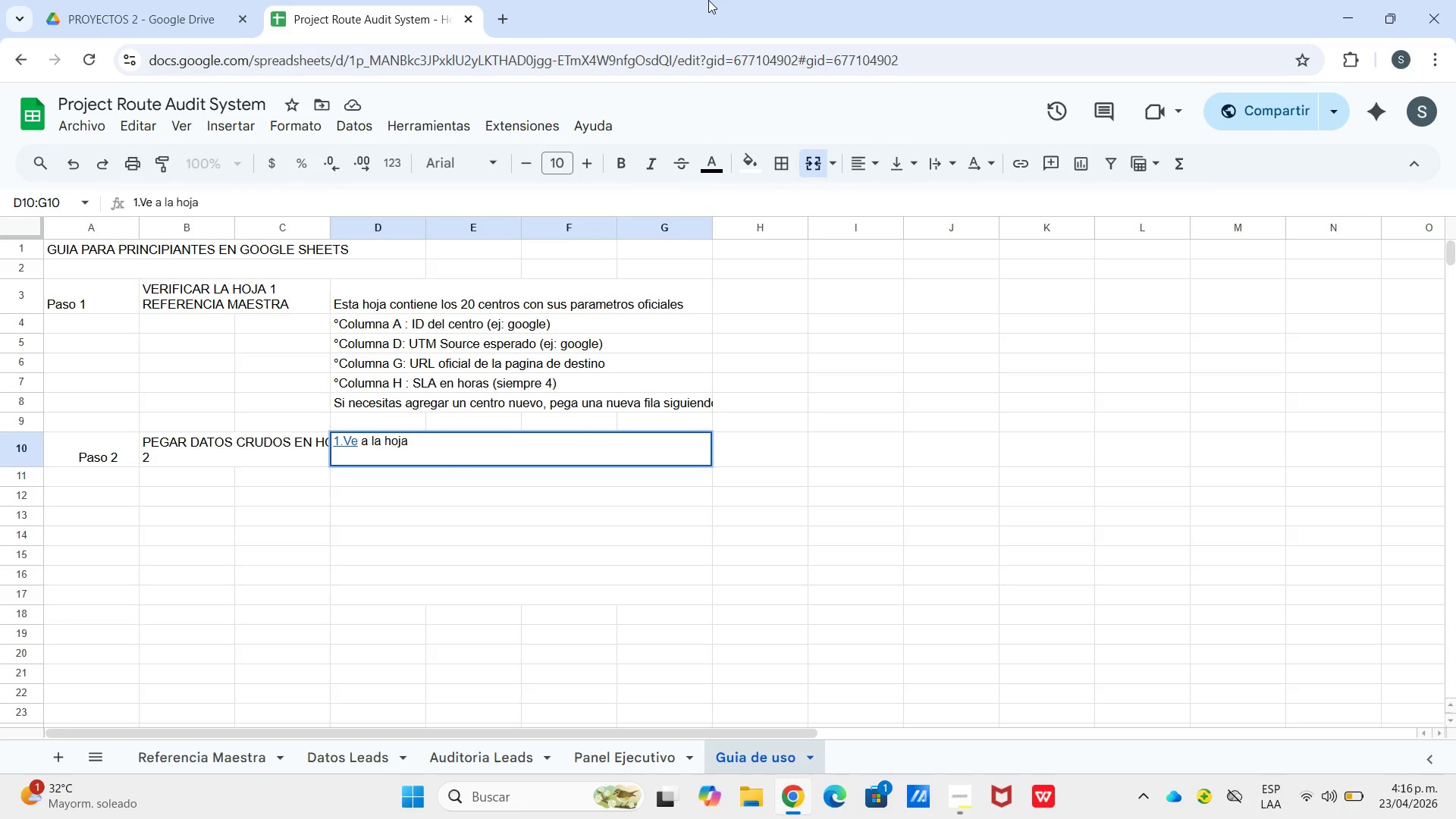 
left_click([344, 445])
 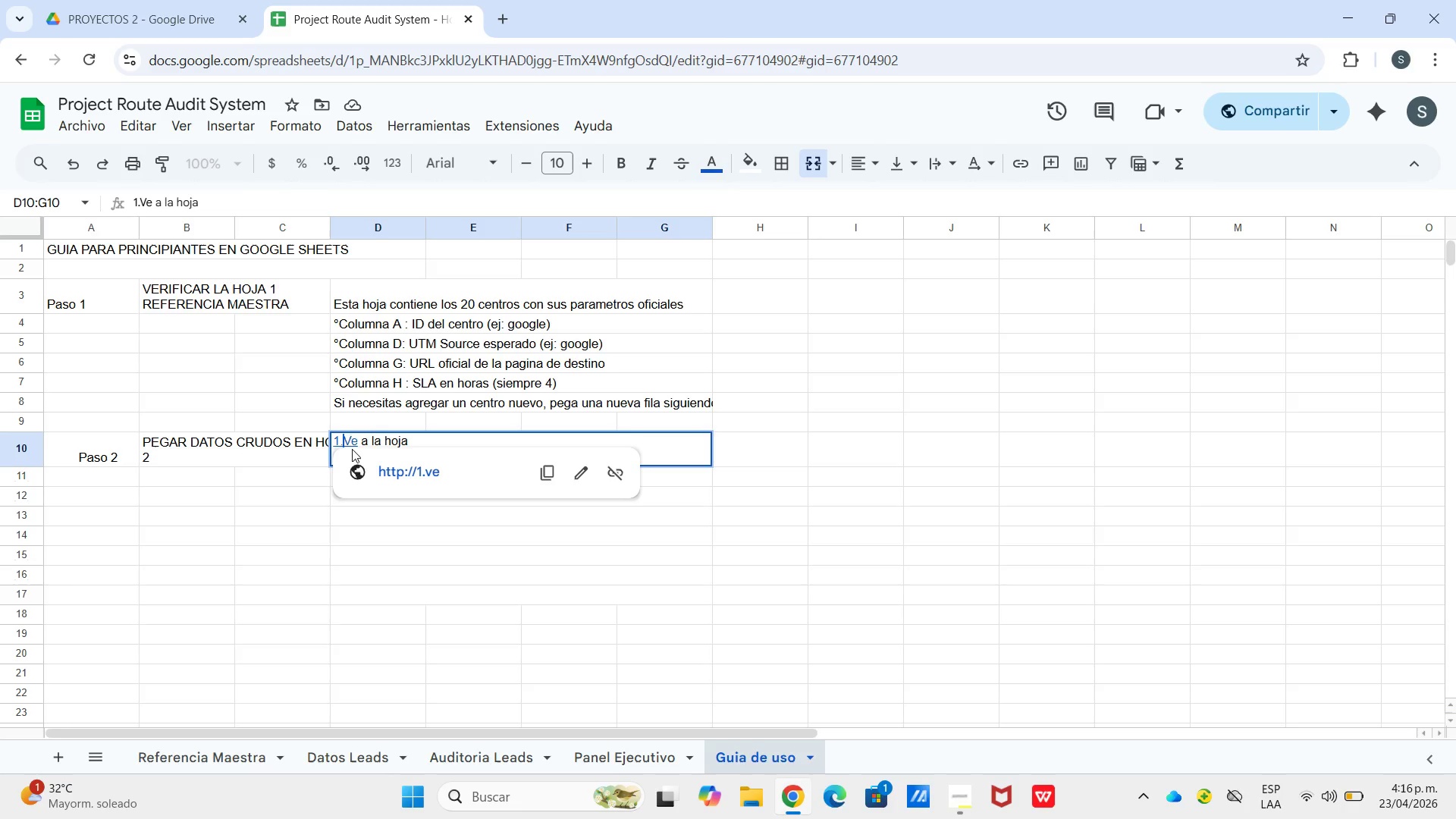 
key(Space)
 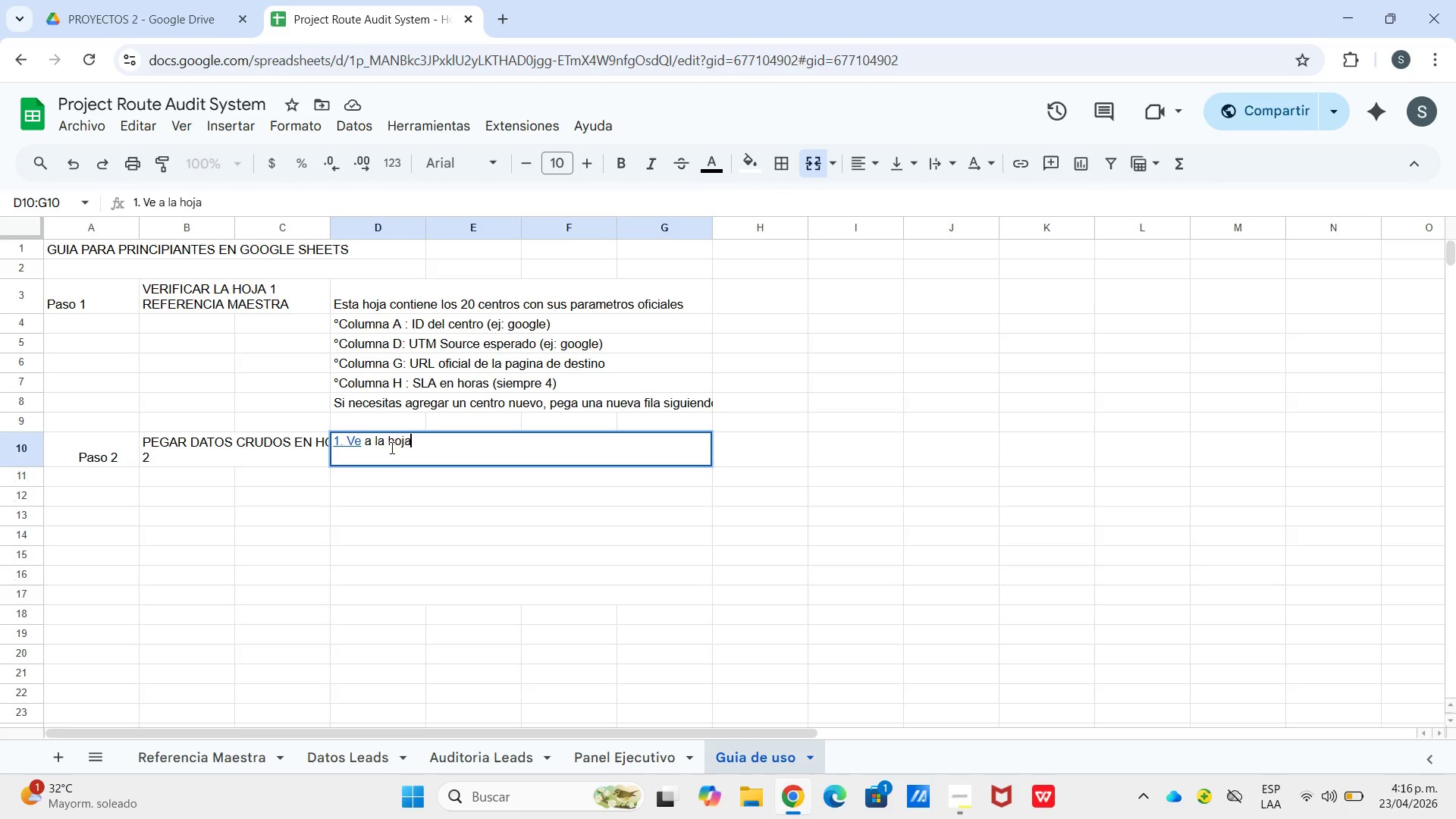 
left_click([354, 442])
 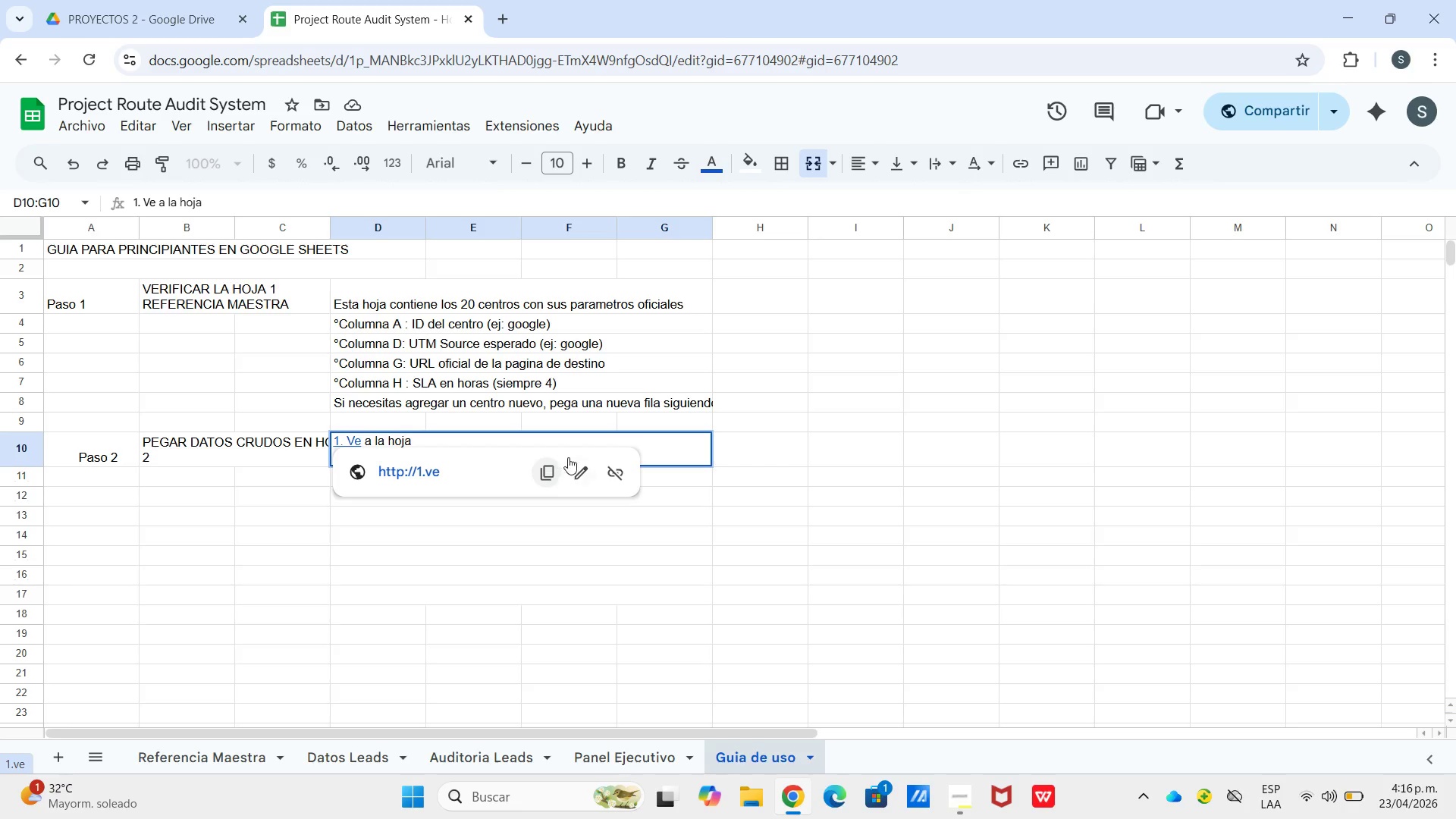 
left_click([616, 466])
 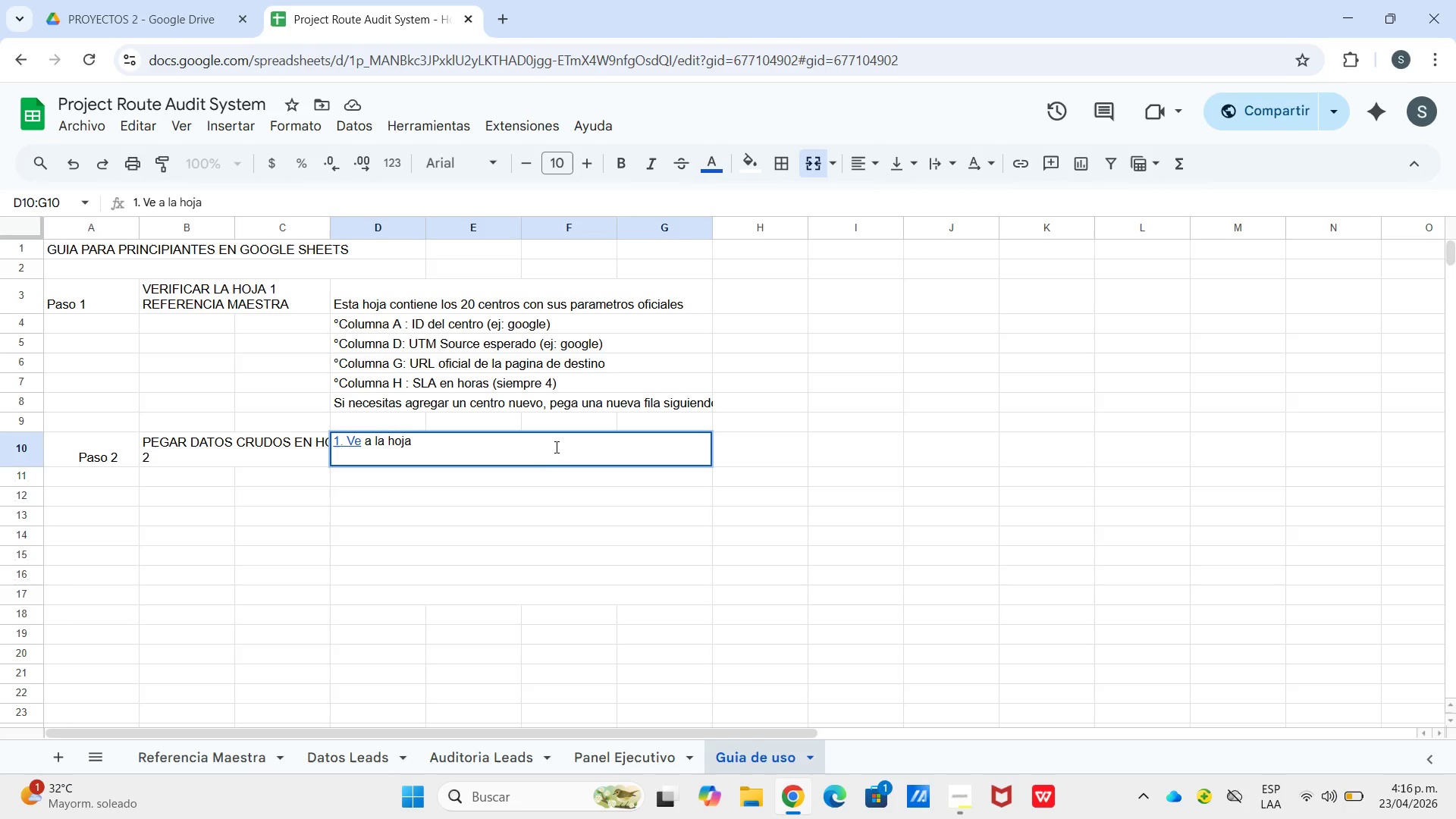 
left_click([556, 445])
 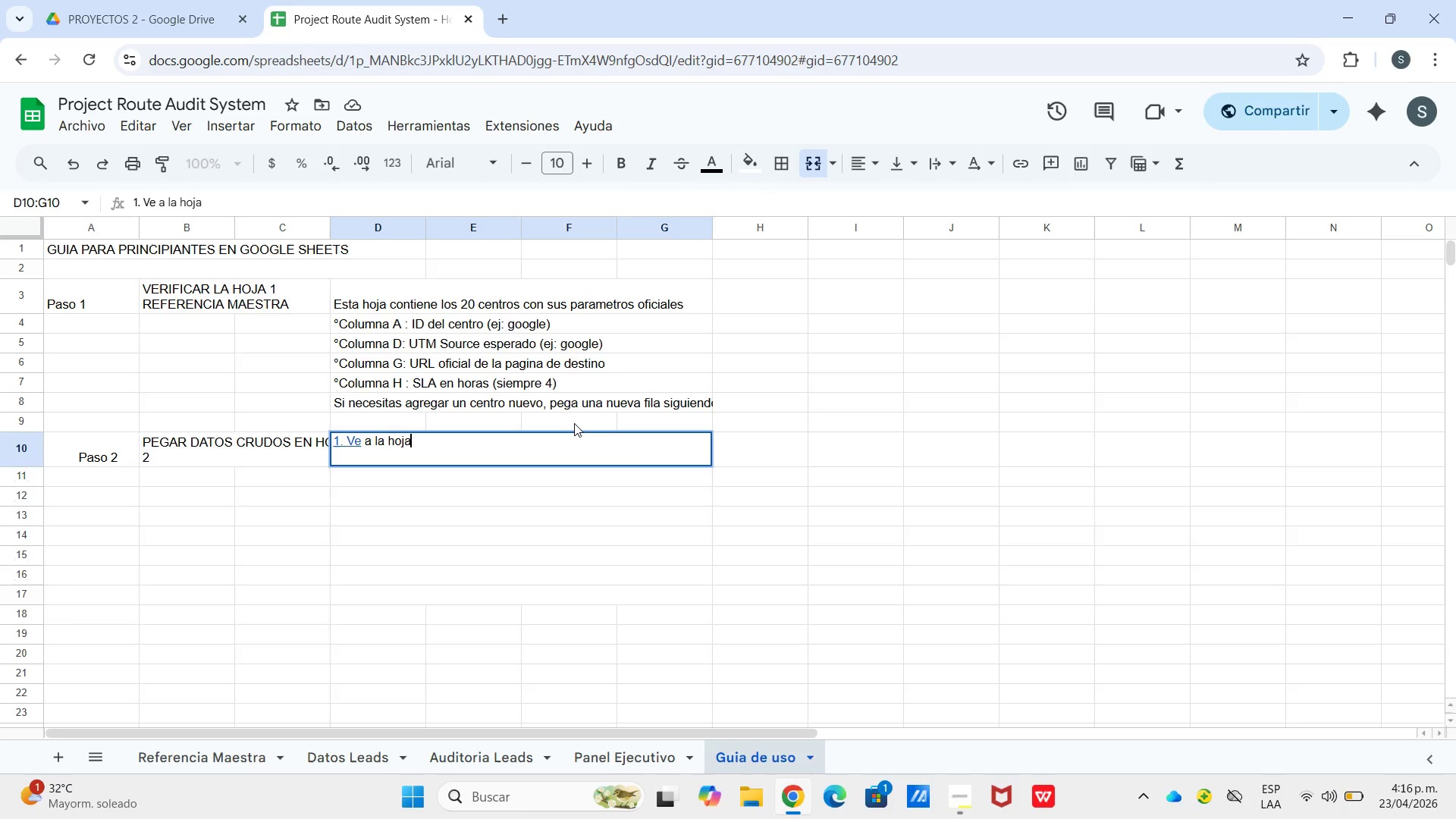 
wait(7.11)
 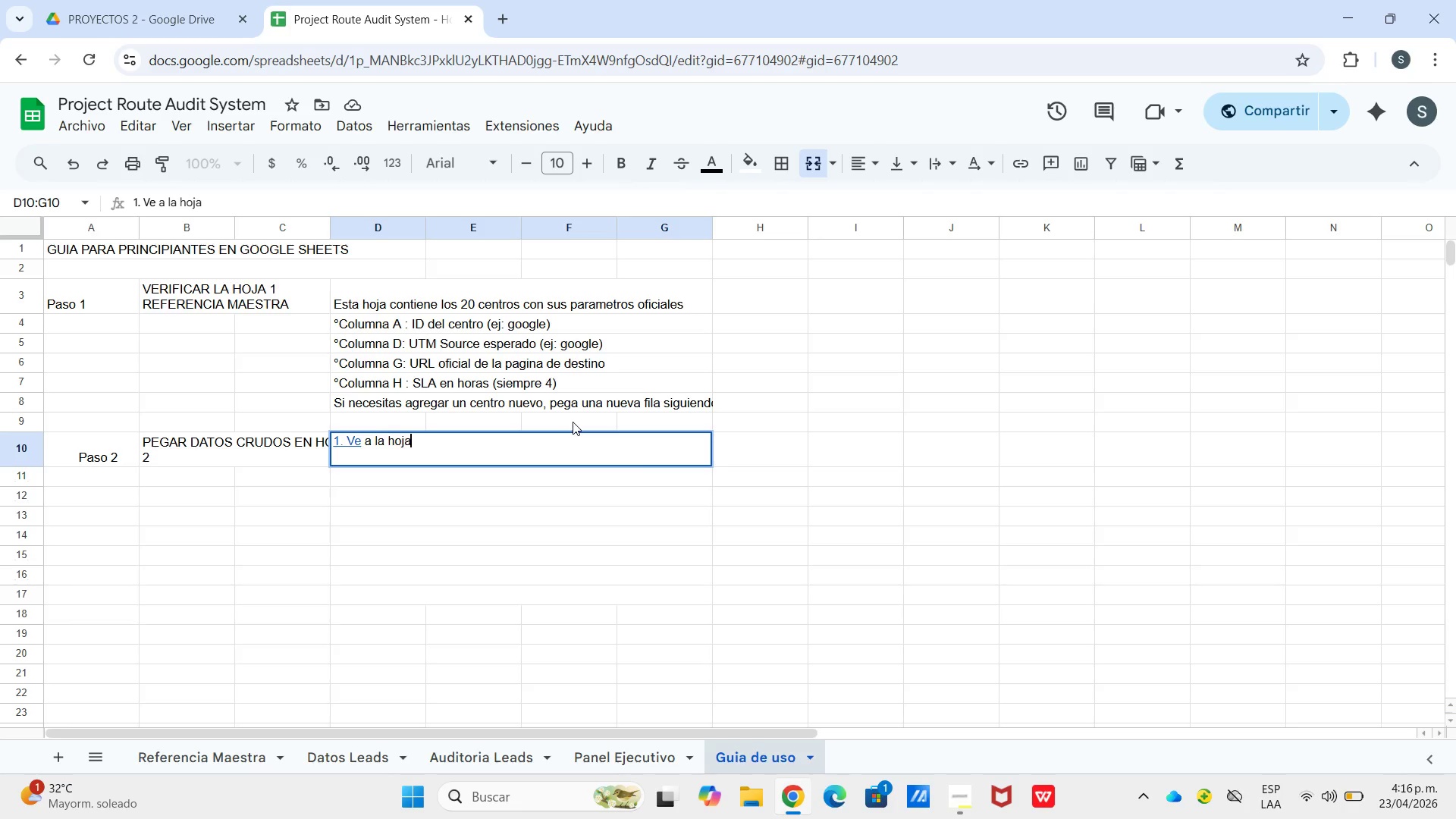 
type( [Datos Leads[)
 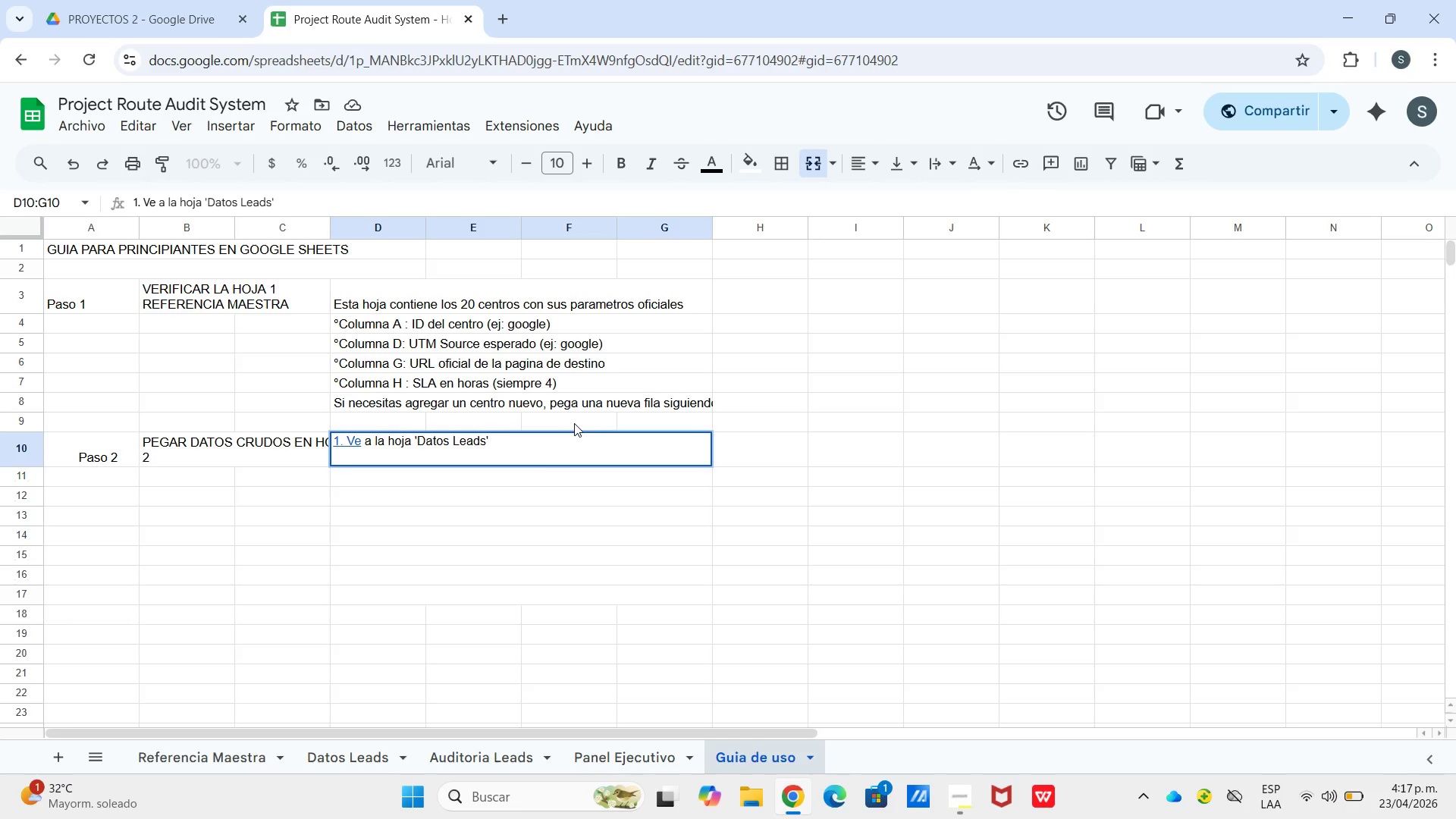 
key(Enter)
 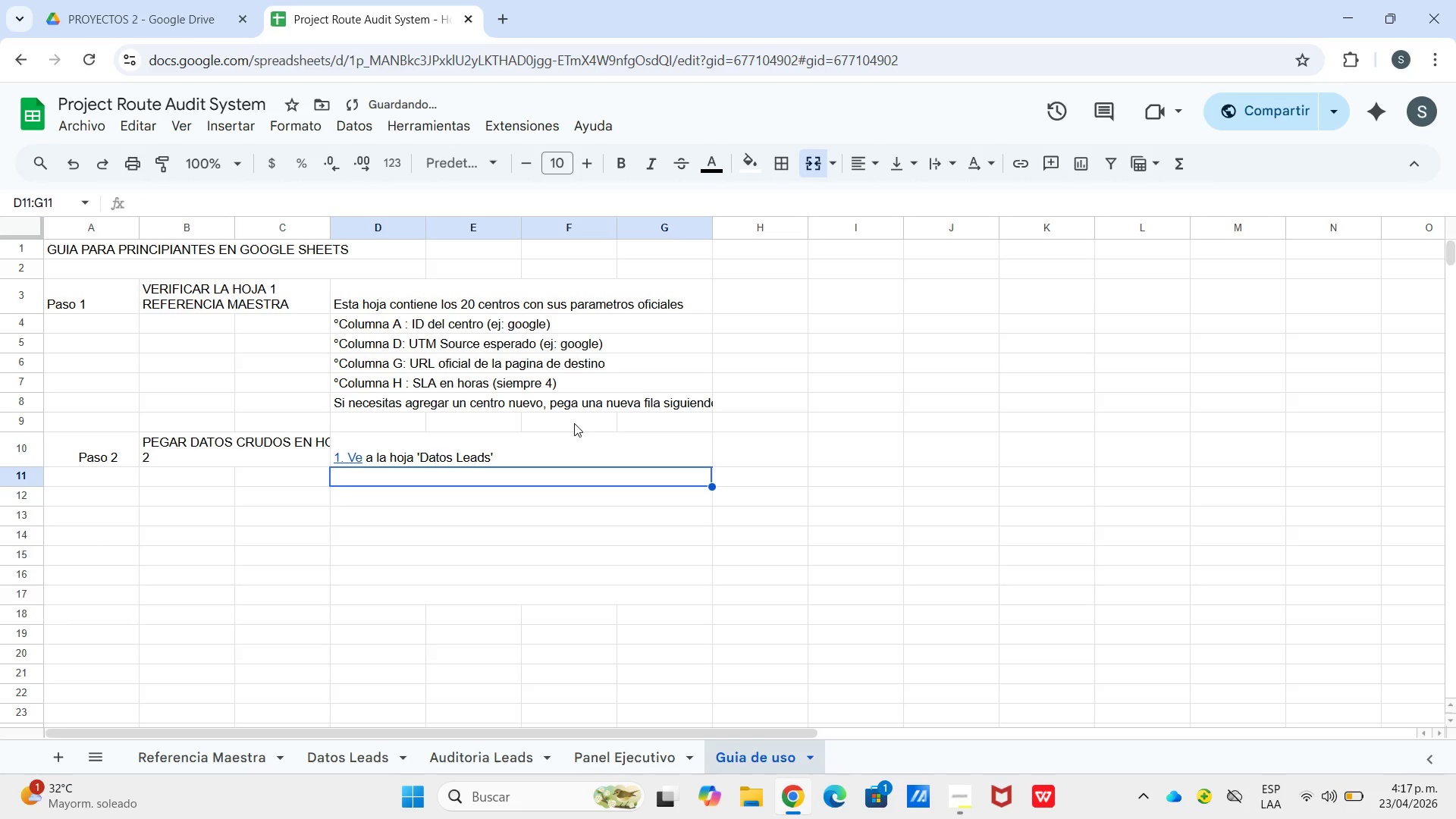 
key(2)
 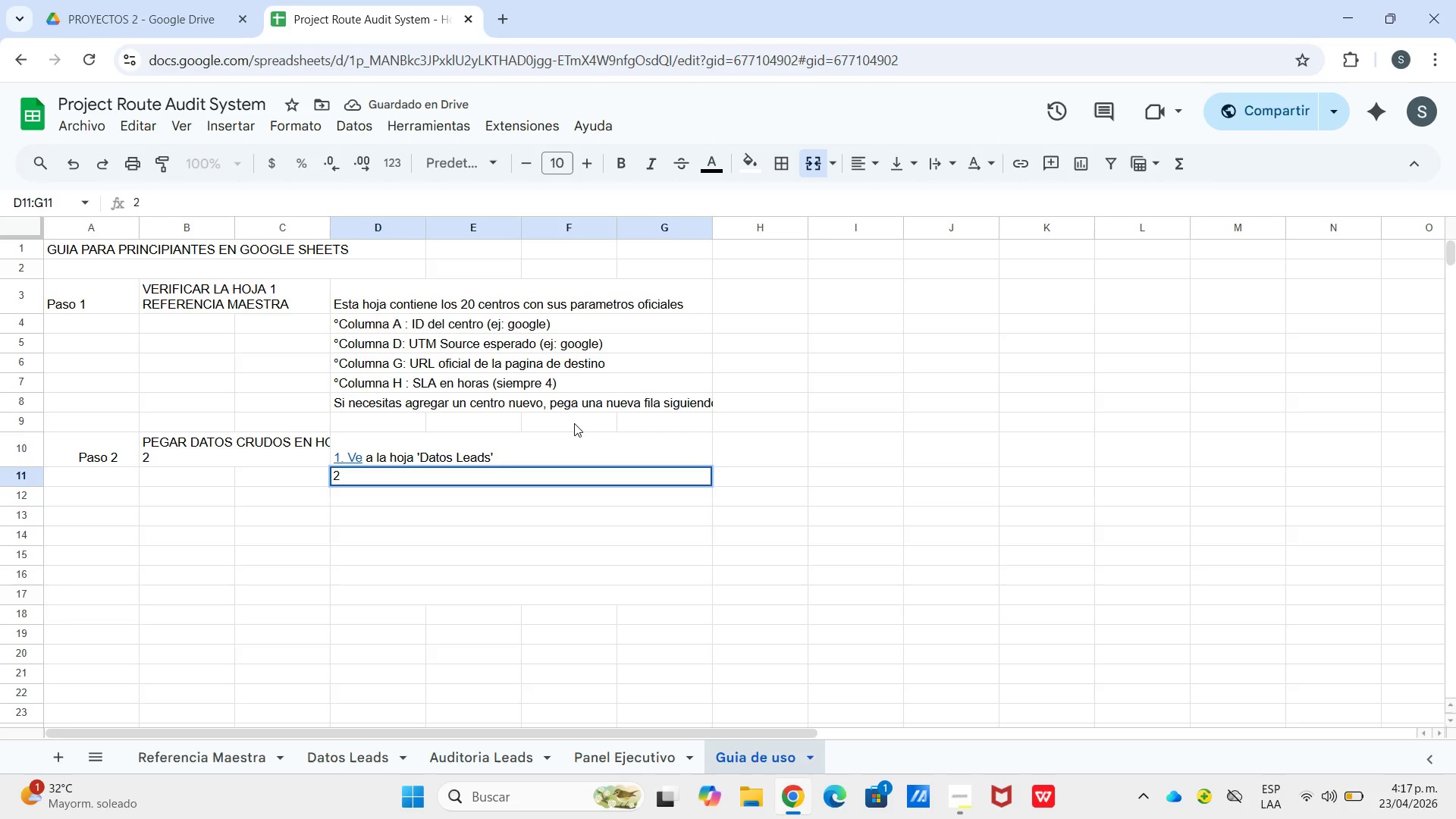 
key(Shift+Period)
 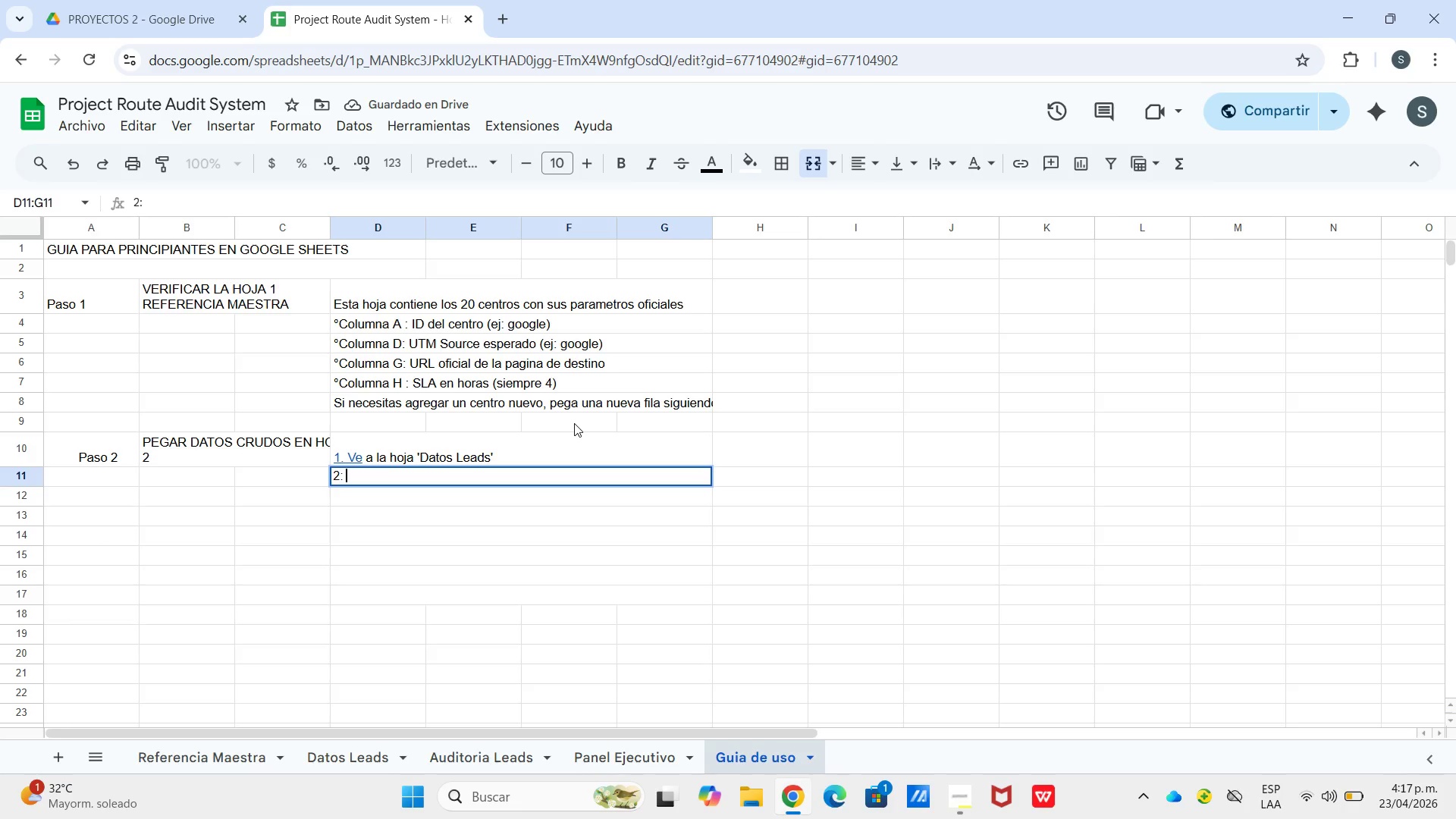 
key(Space)
 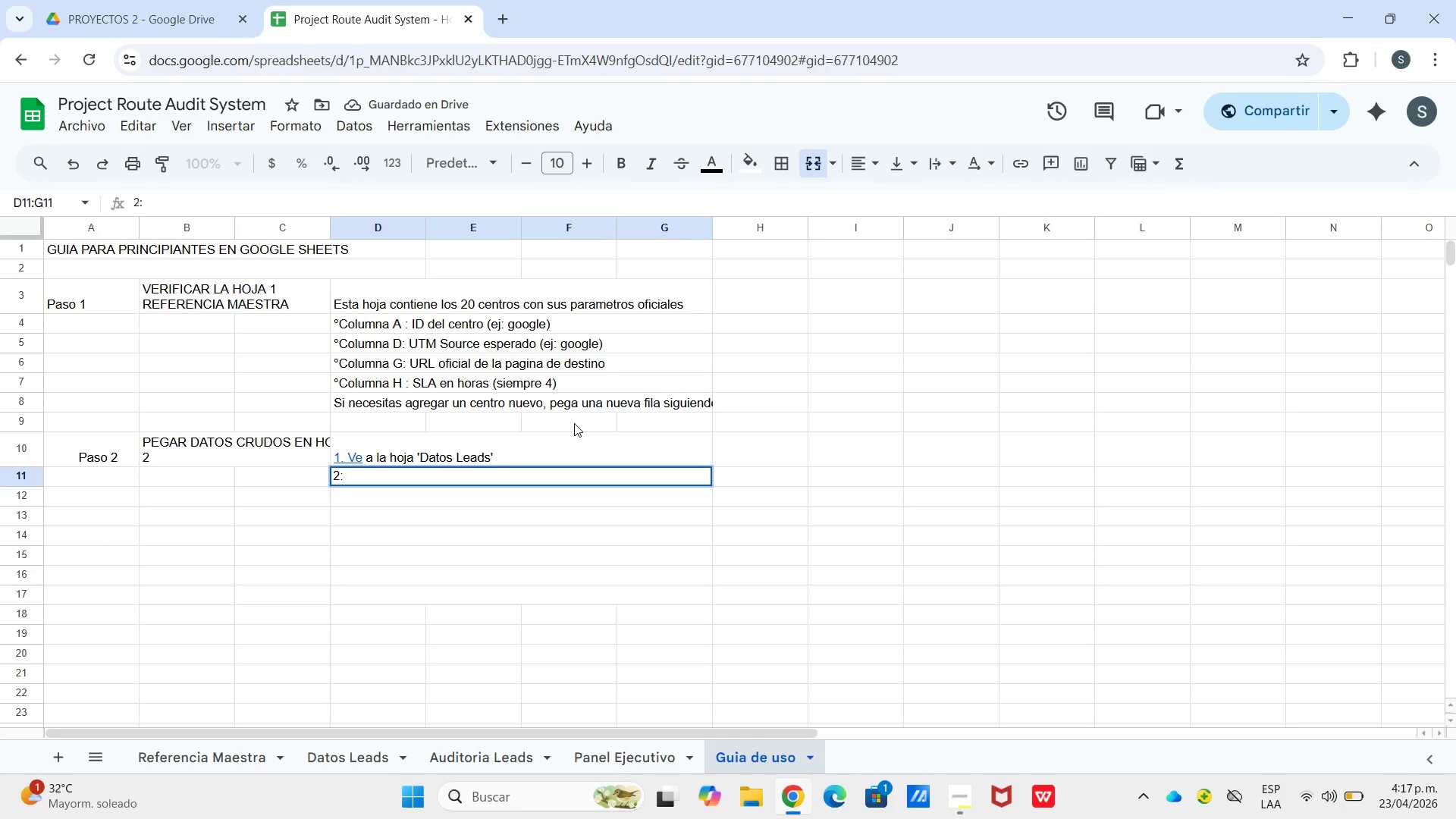 
hold_key(key=ShiftLeft, duration=1.58)
 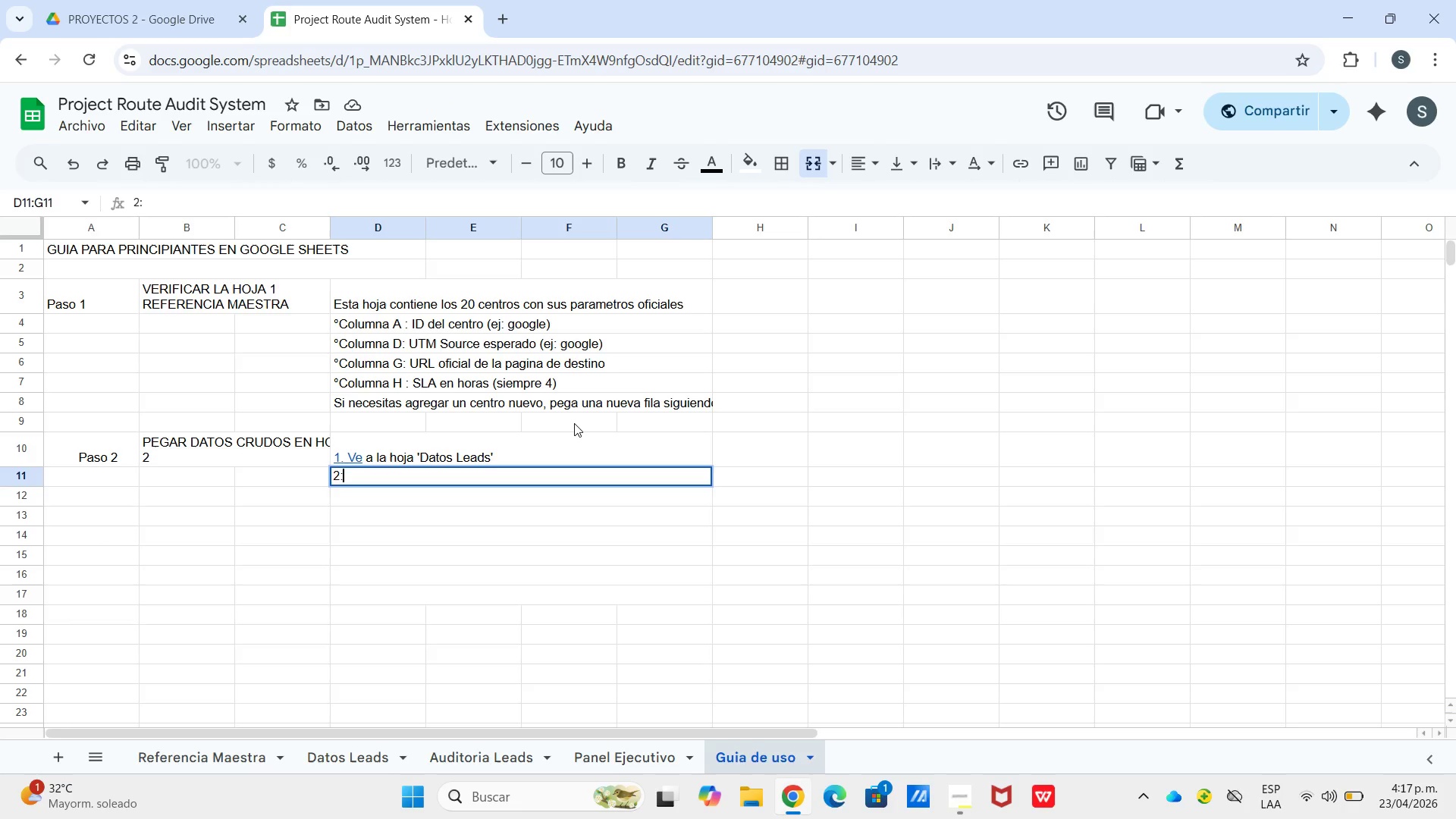 
key(Backspace)
 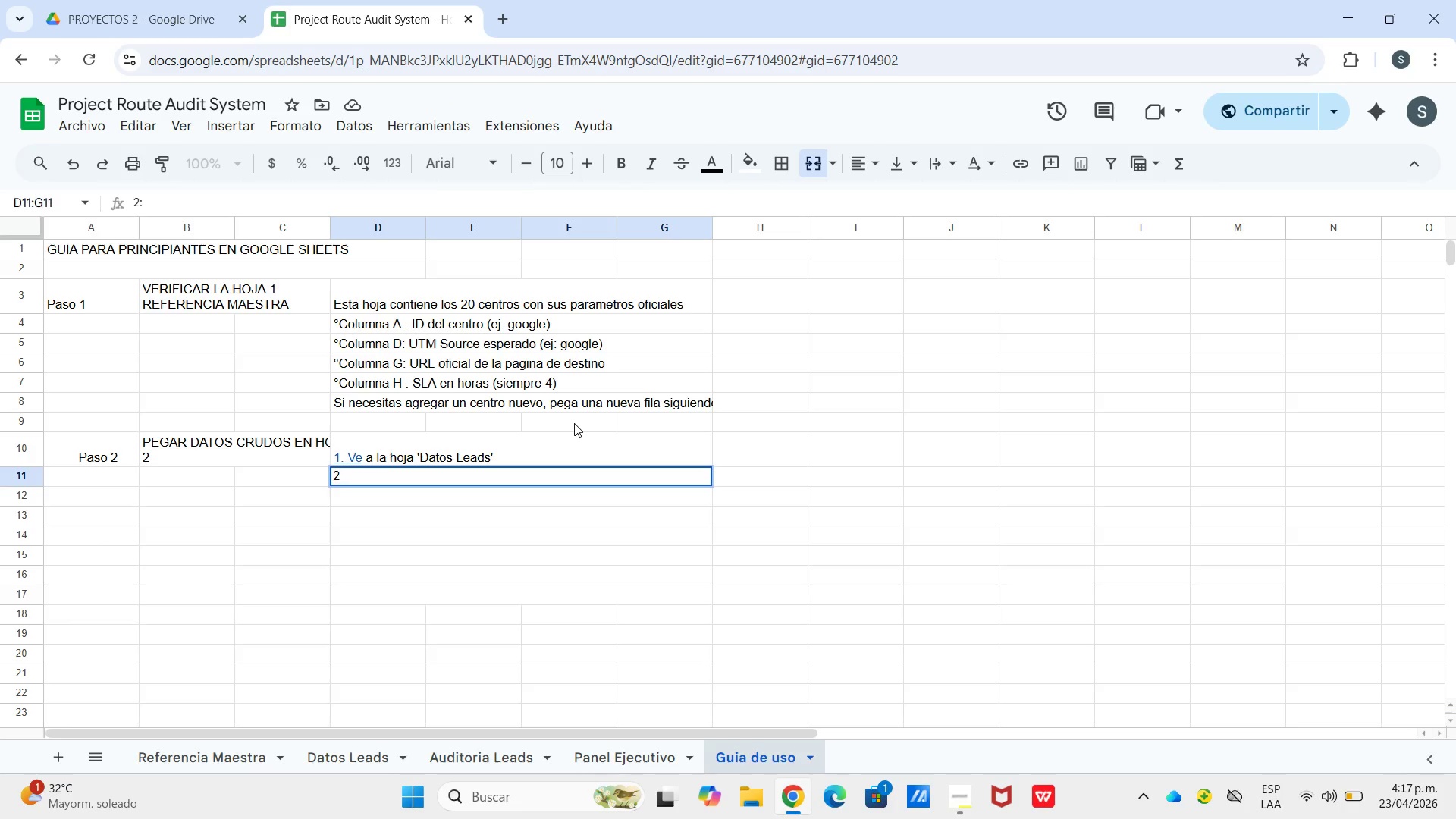 
key(Backspace)
 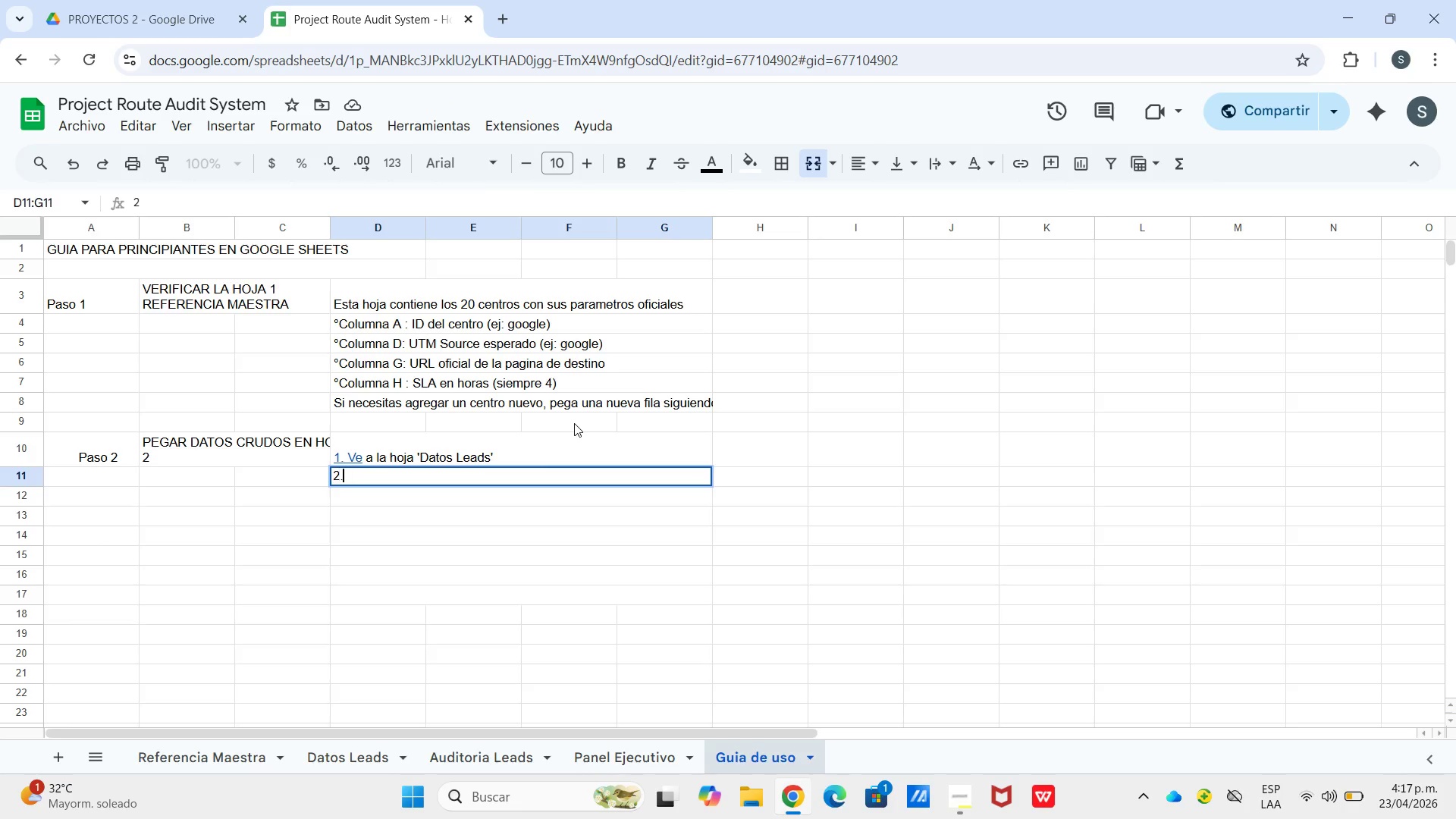 
key(Period)
 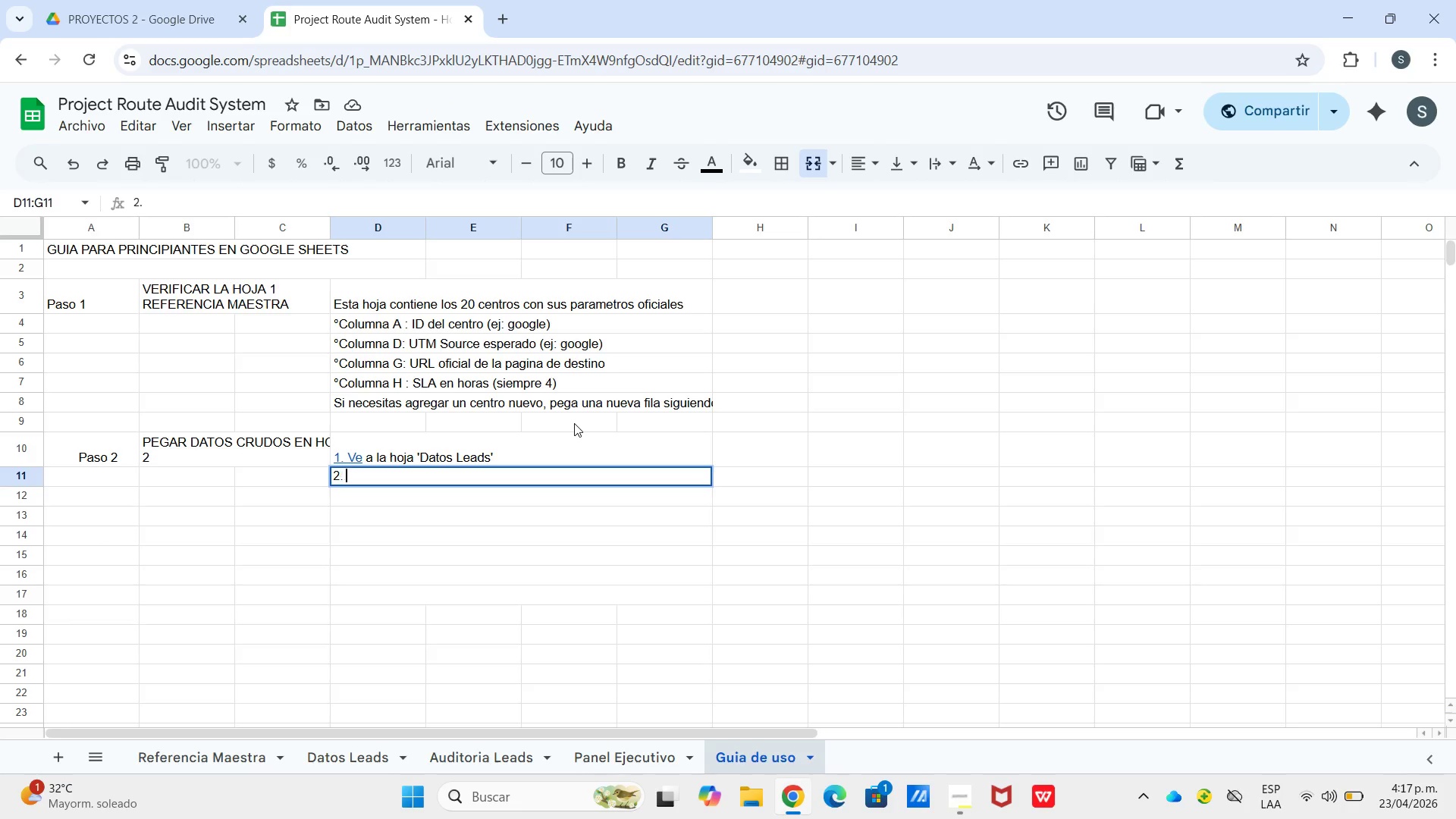 
key(Space)
 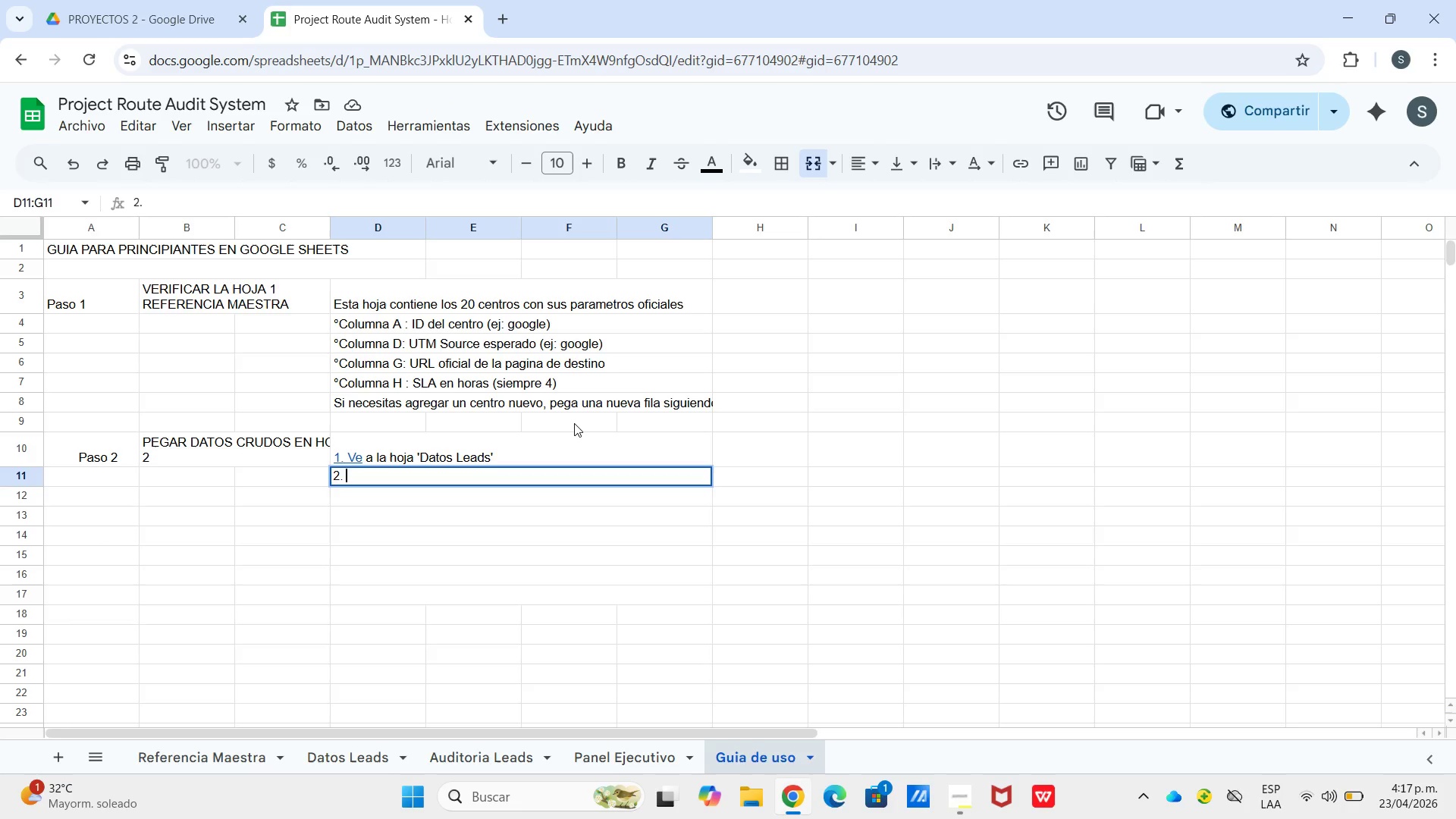 
hold_key(key=ShiftLeft, duration=3.61)
 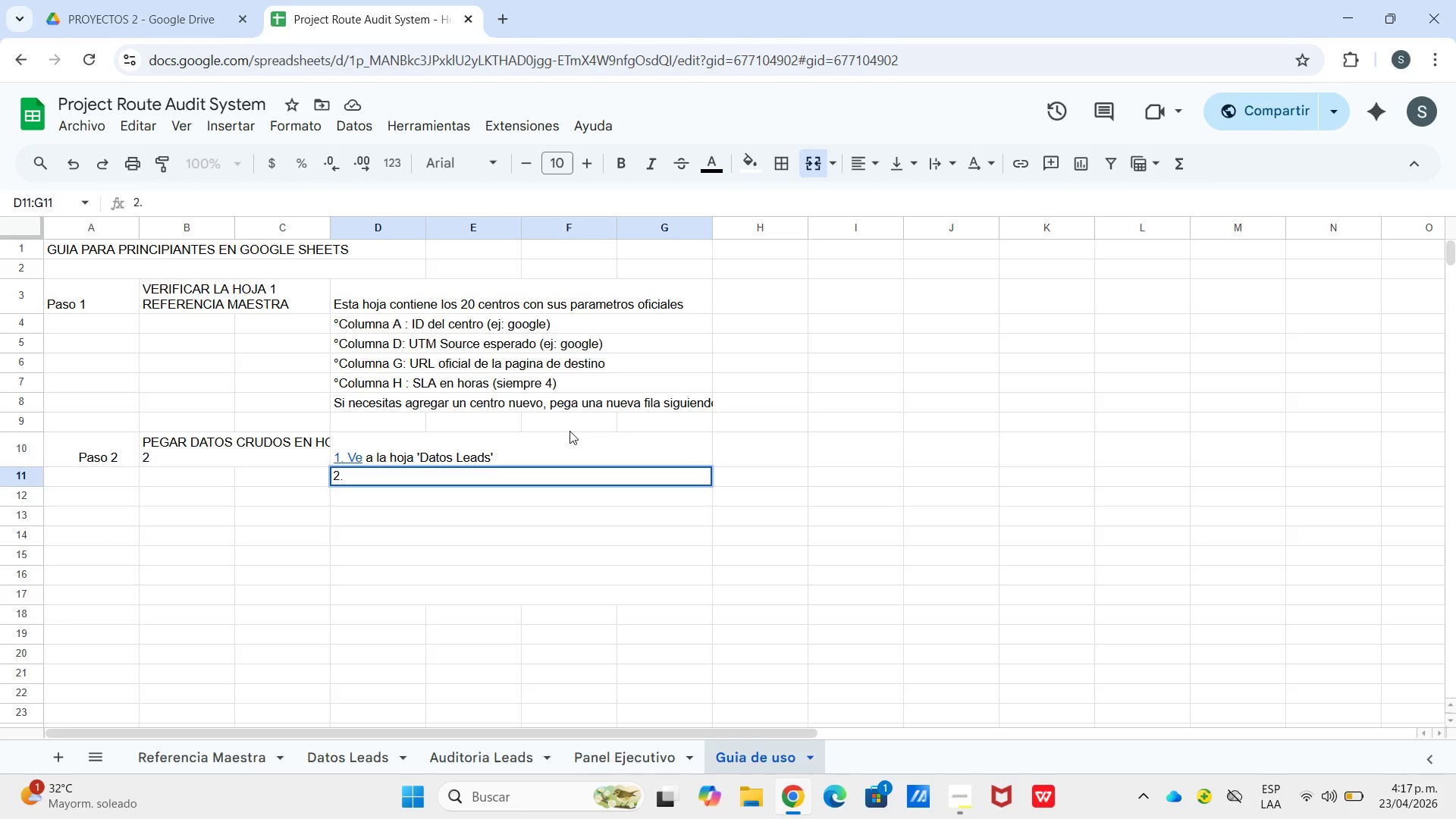 
type(Los datos ya estan en filas)
 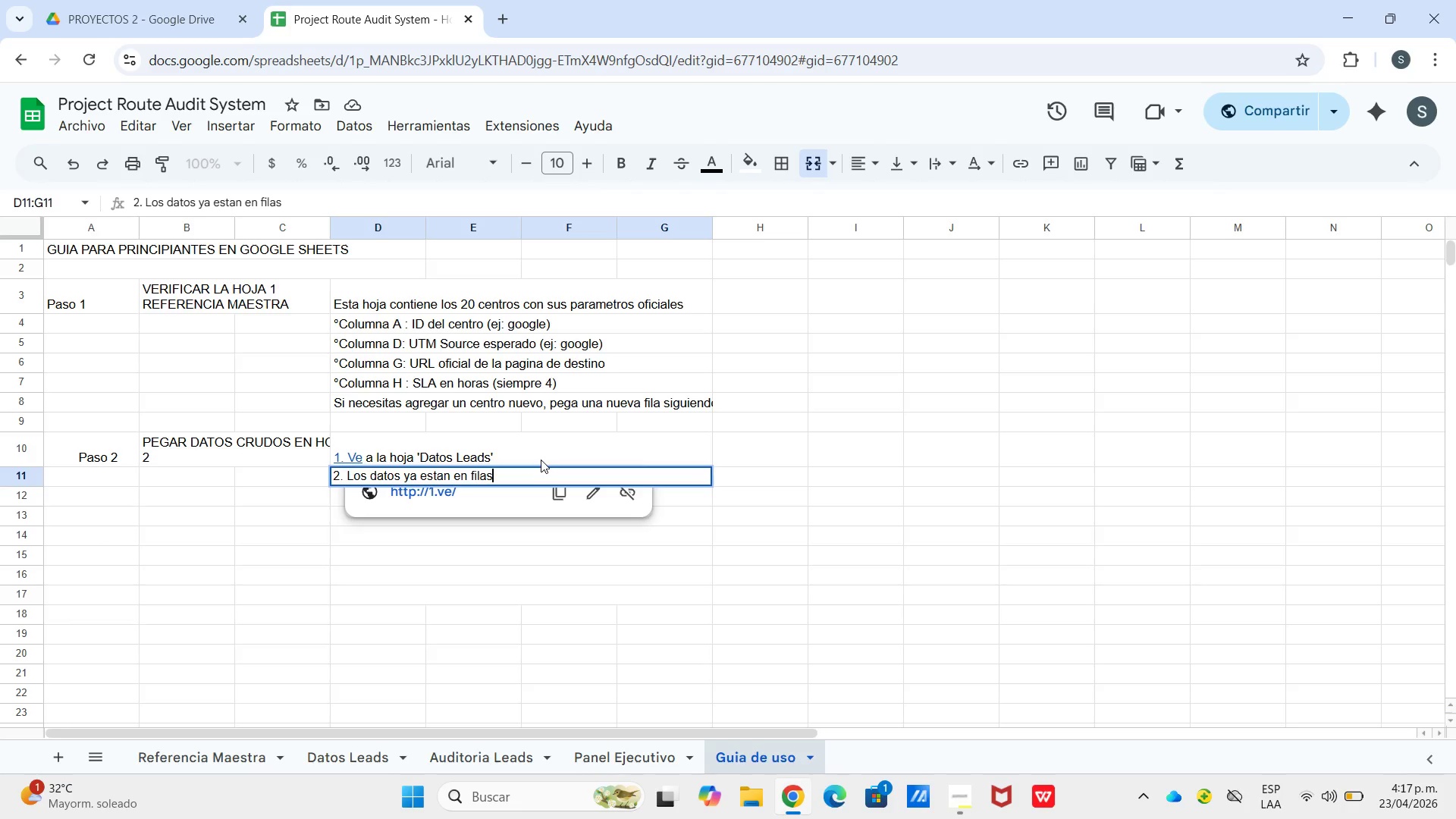 
wait(15.49)
 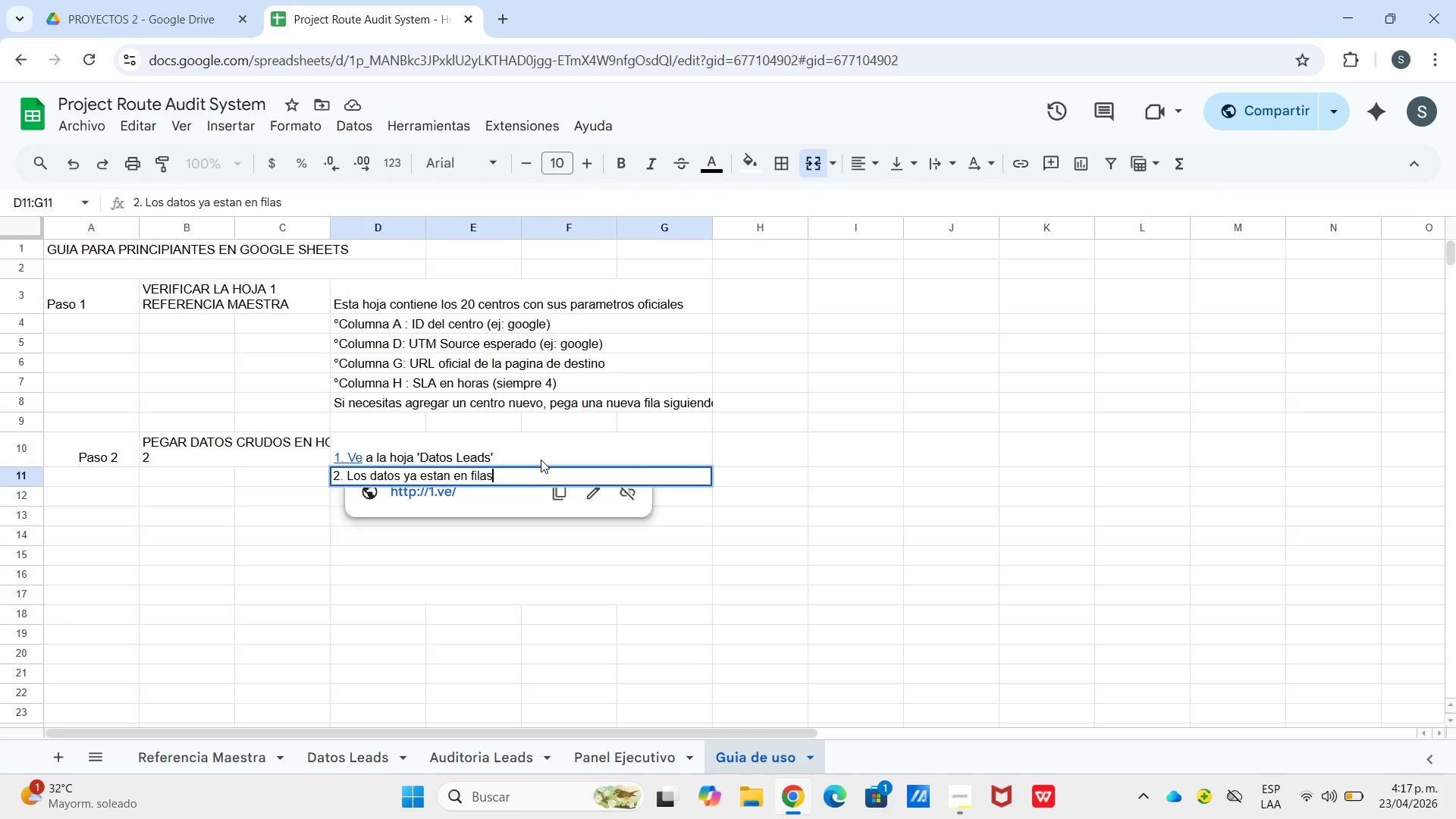 
type( 4-23)
 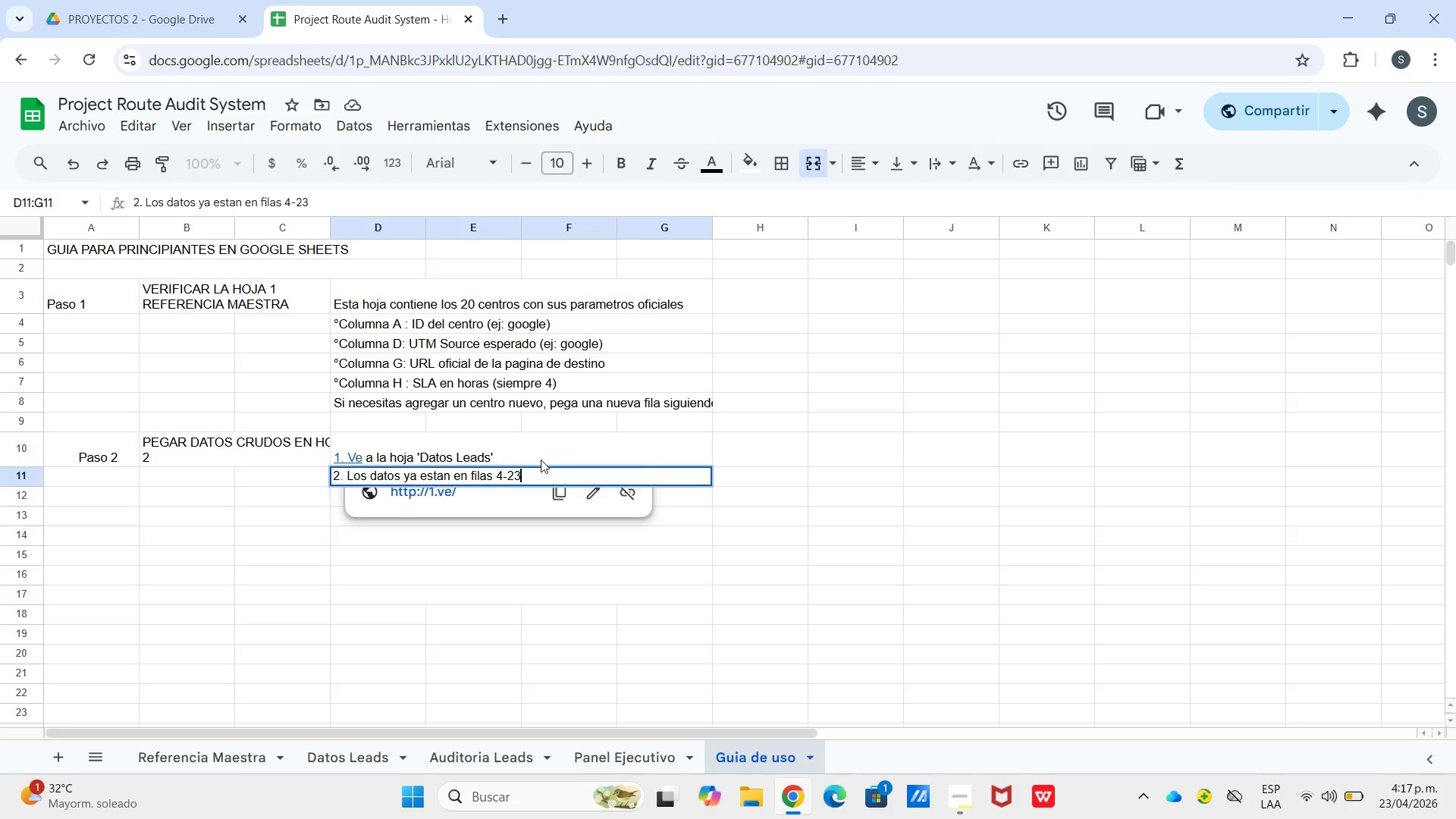 
type( como ejemplo.)
 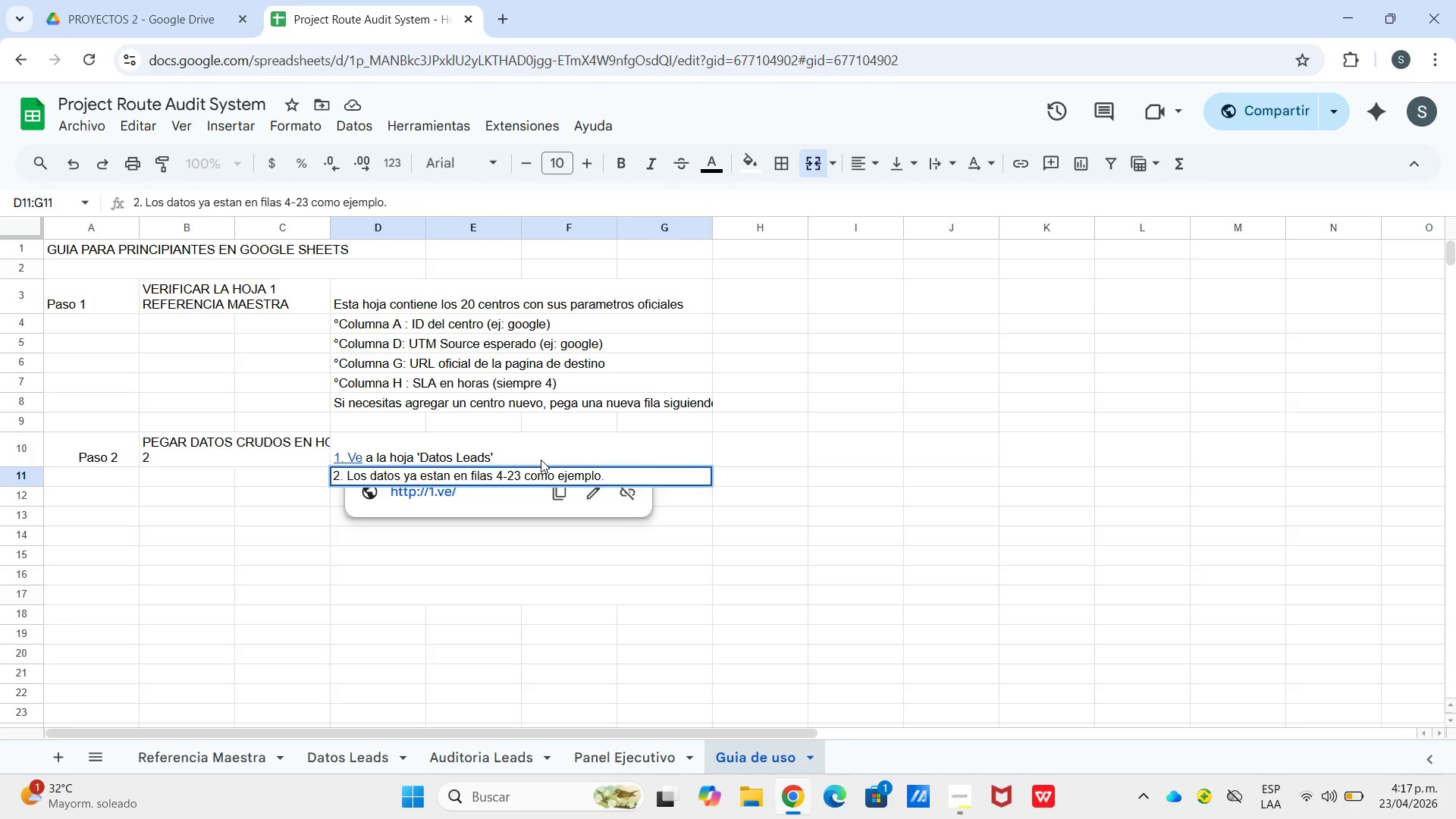 
key(Enter)
 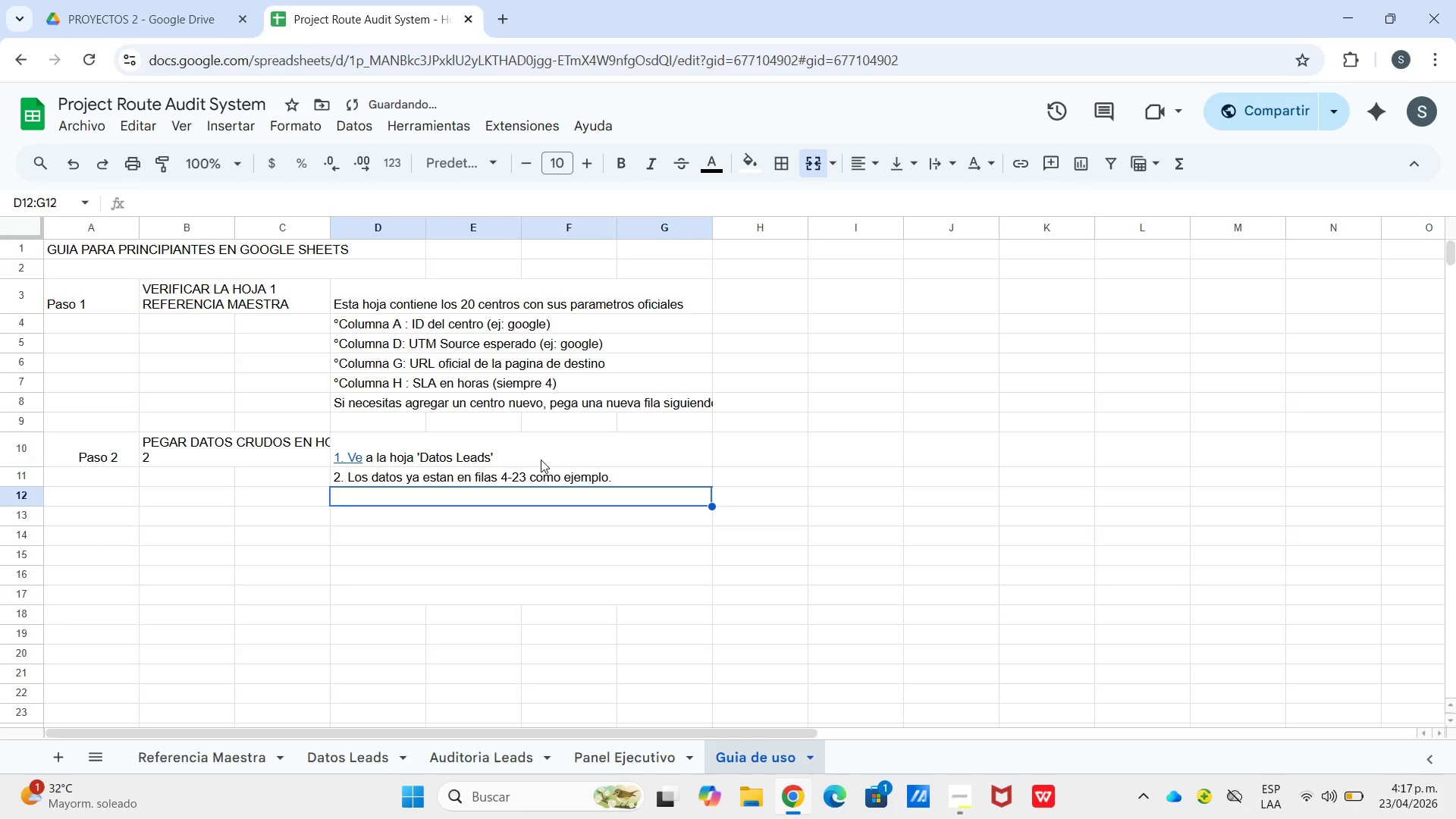 
type(3-)
key(Backspace)
type(. Para ah)
key(Backspace)
type(gregar )
 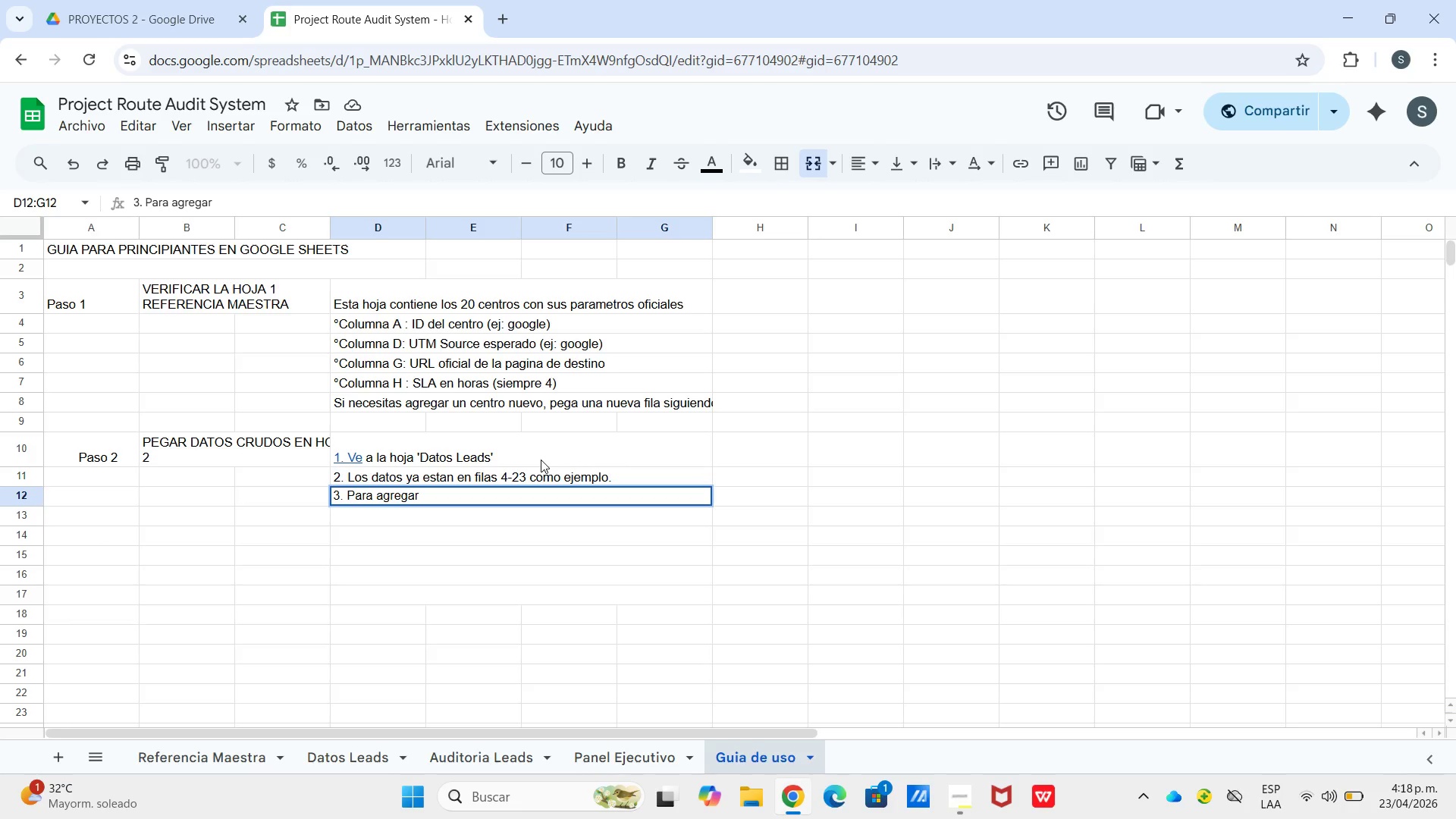 
wait(14.73)
 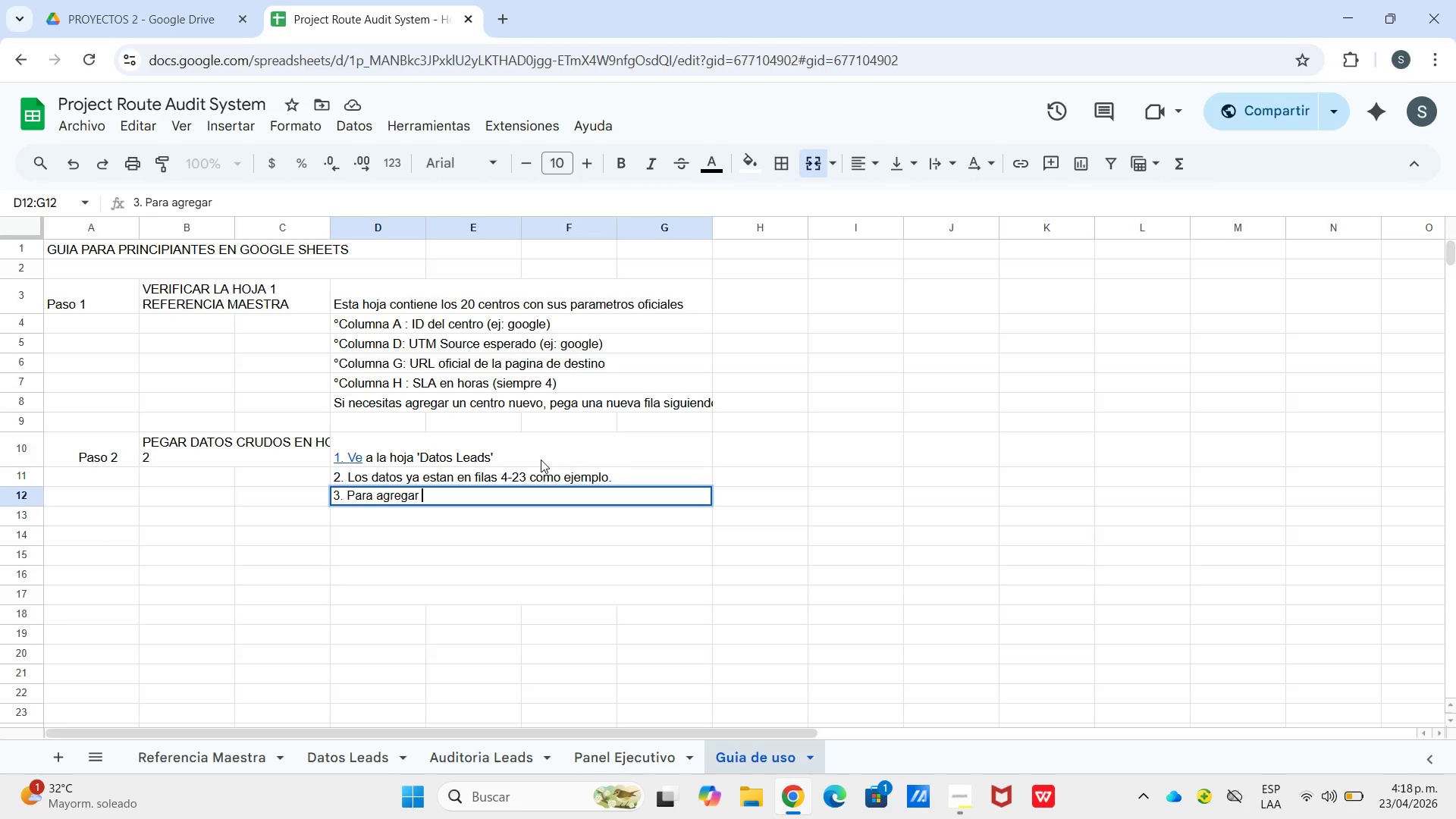 
type(datos reales> selecciona l)
key(Backspace)
type(fila 4, haz clic derecho [Break])
key(Backspace)
type([Break])
key(Backspace)
type([Break])
 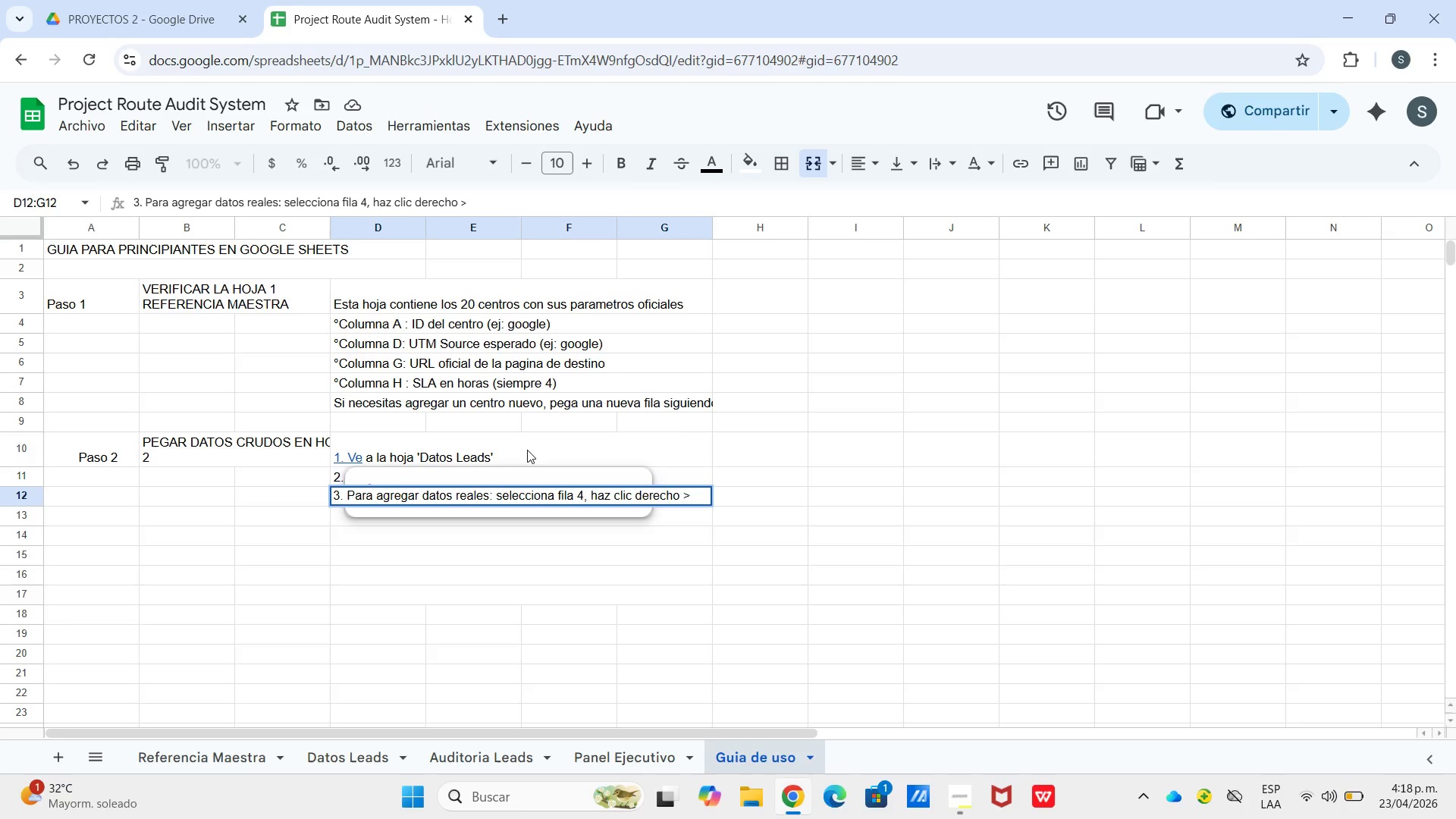 
type( Insertqr)
key(Backspace)
key(Backspace)
key(Backspace)
type(r)
 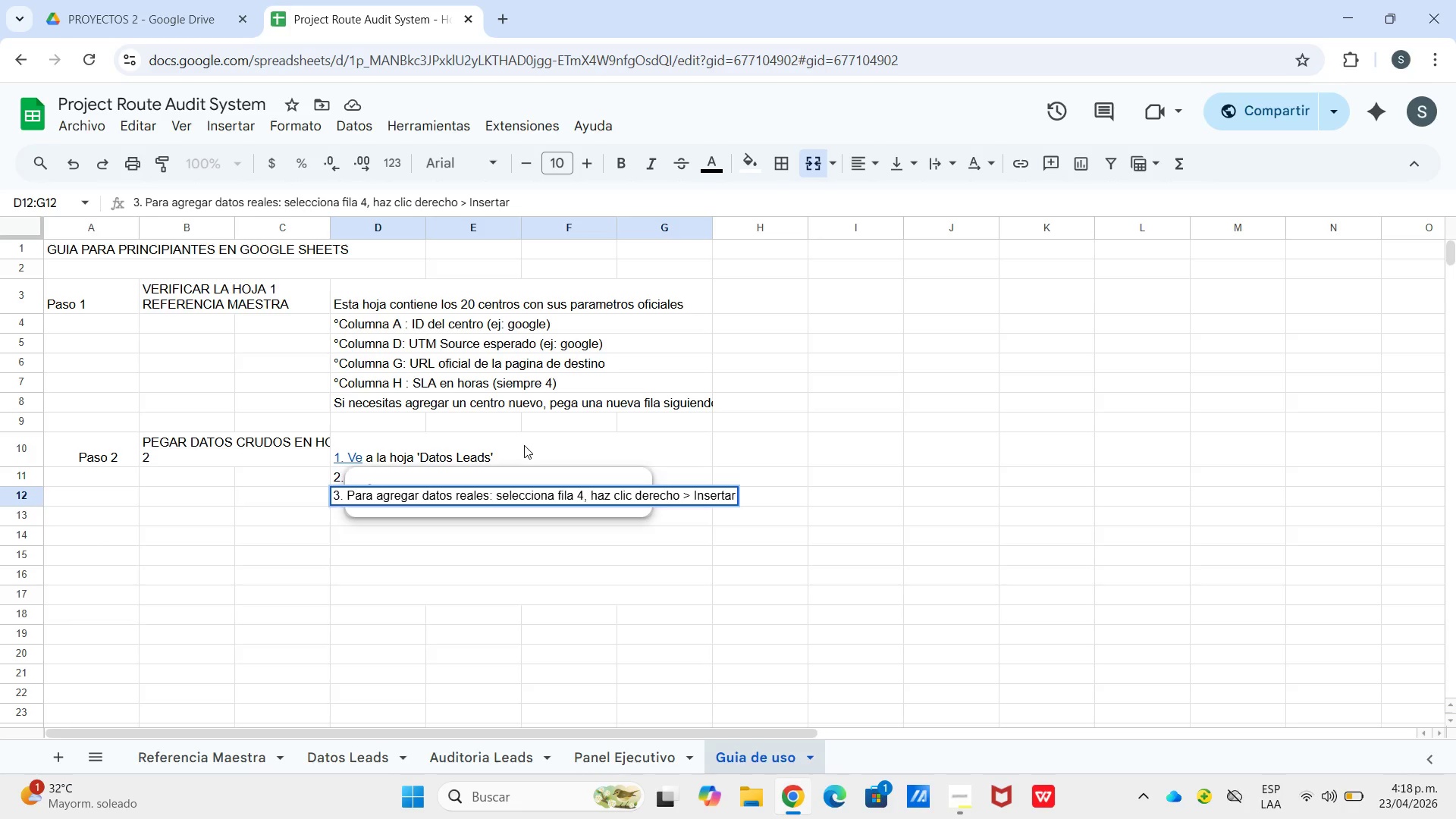 
 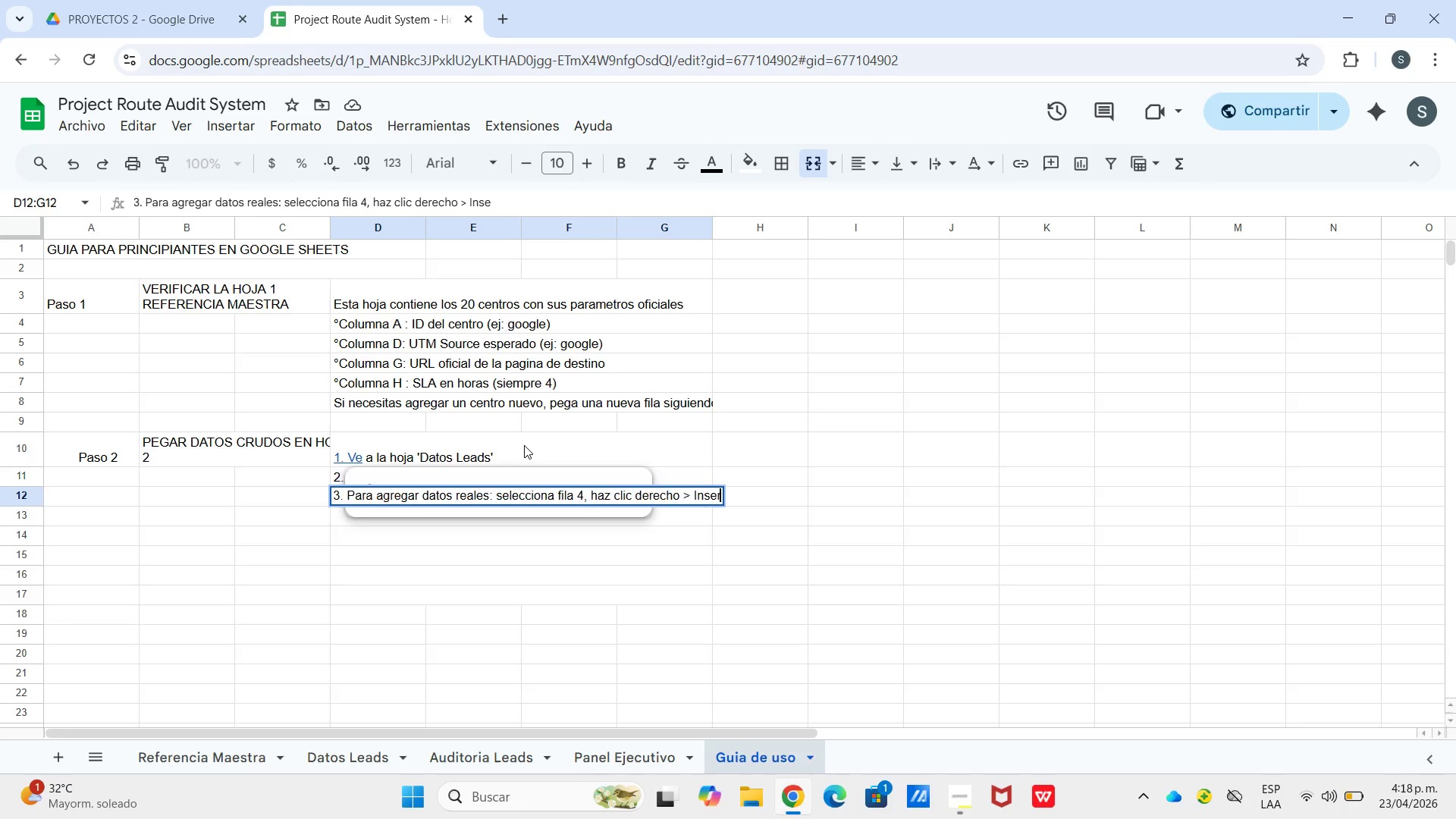 
hold_key(key=A, duration=2.09)
 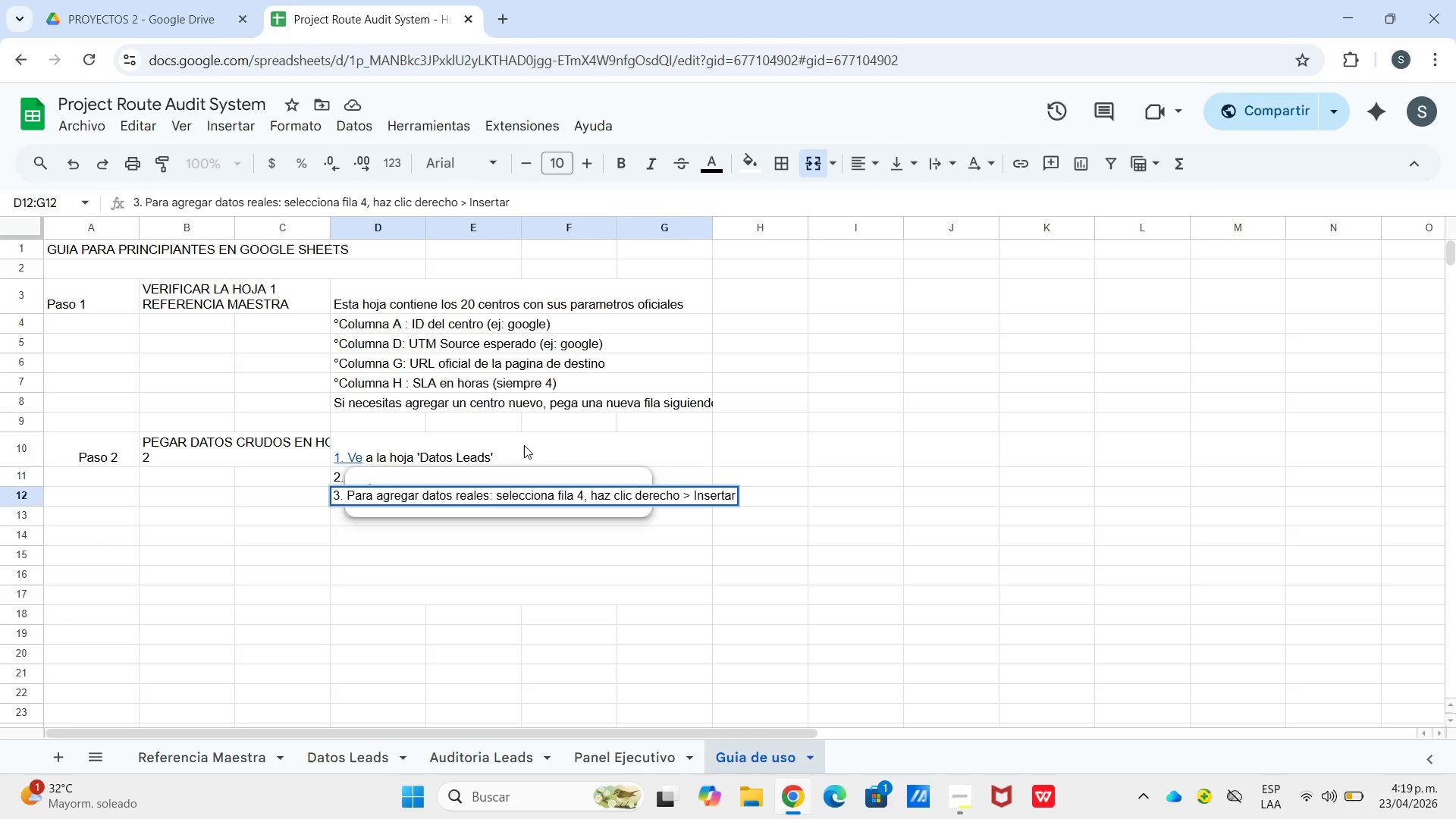 
type( fila ma)
key(Backspace)
key(Backspace)
type(arriba)
 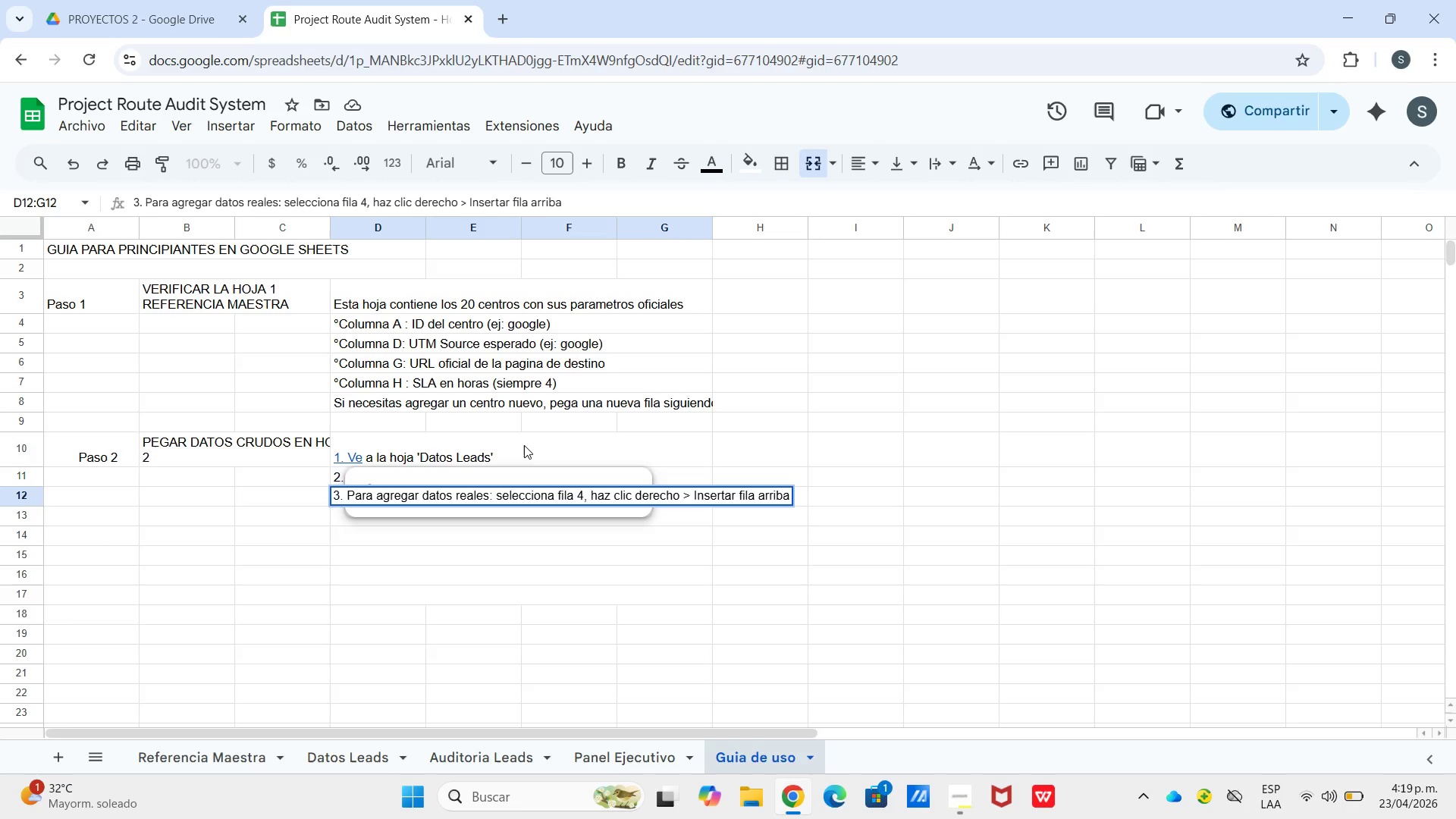 
key(Enter)
 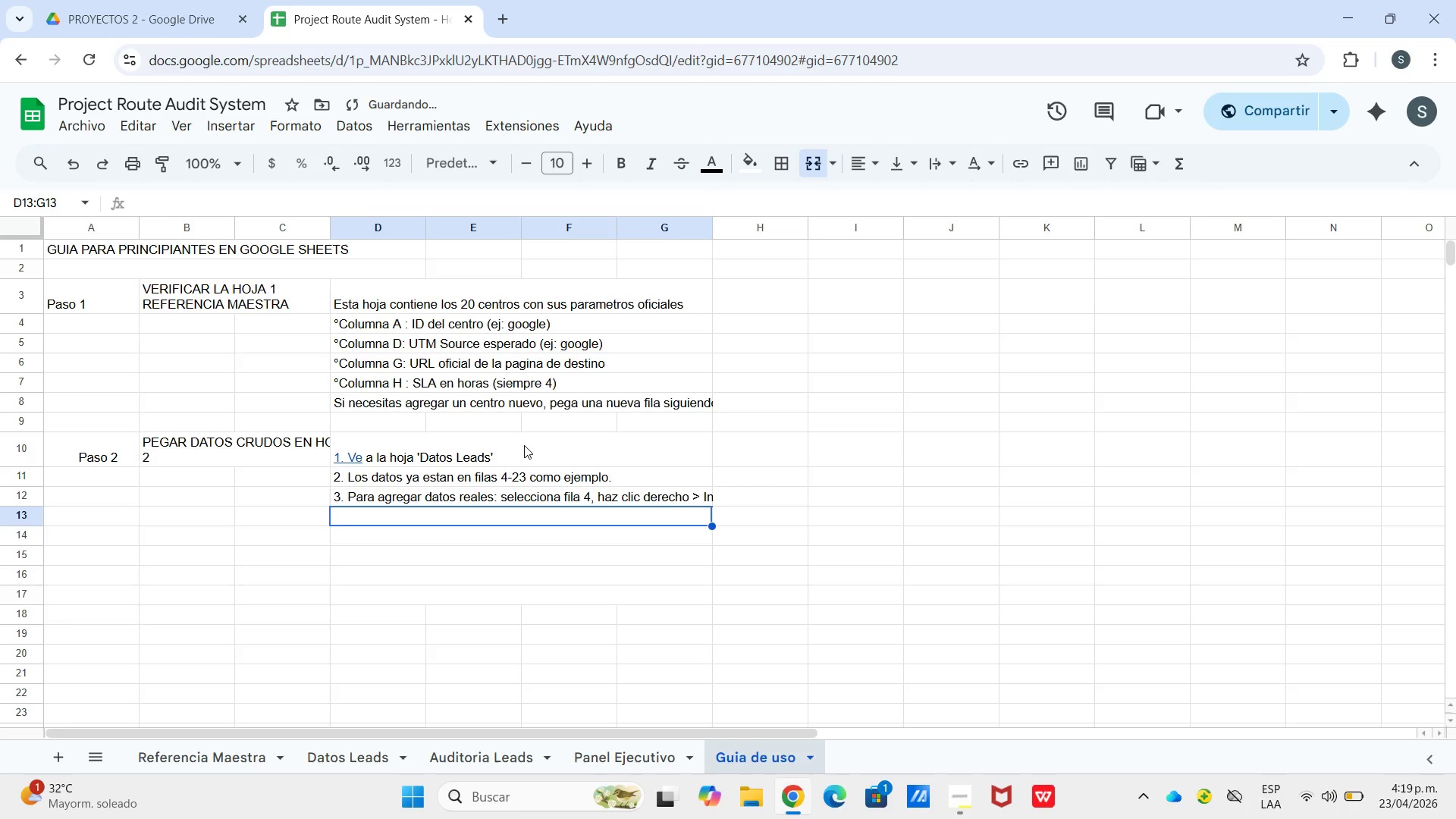 
type(4. Pegar tus datos del CRM)
 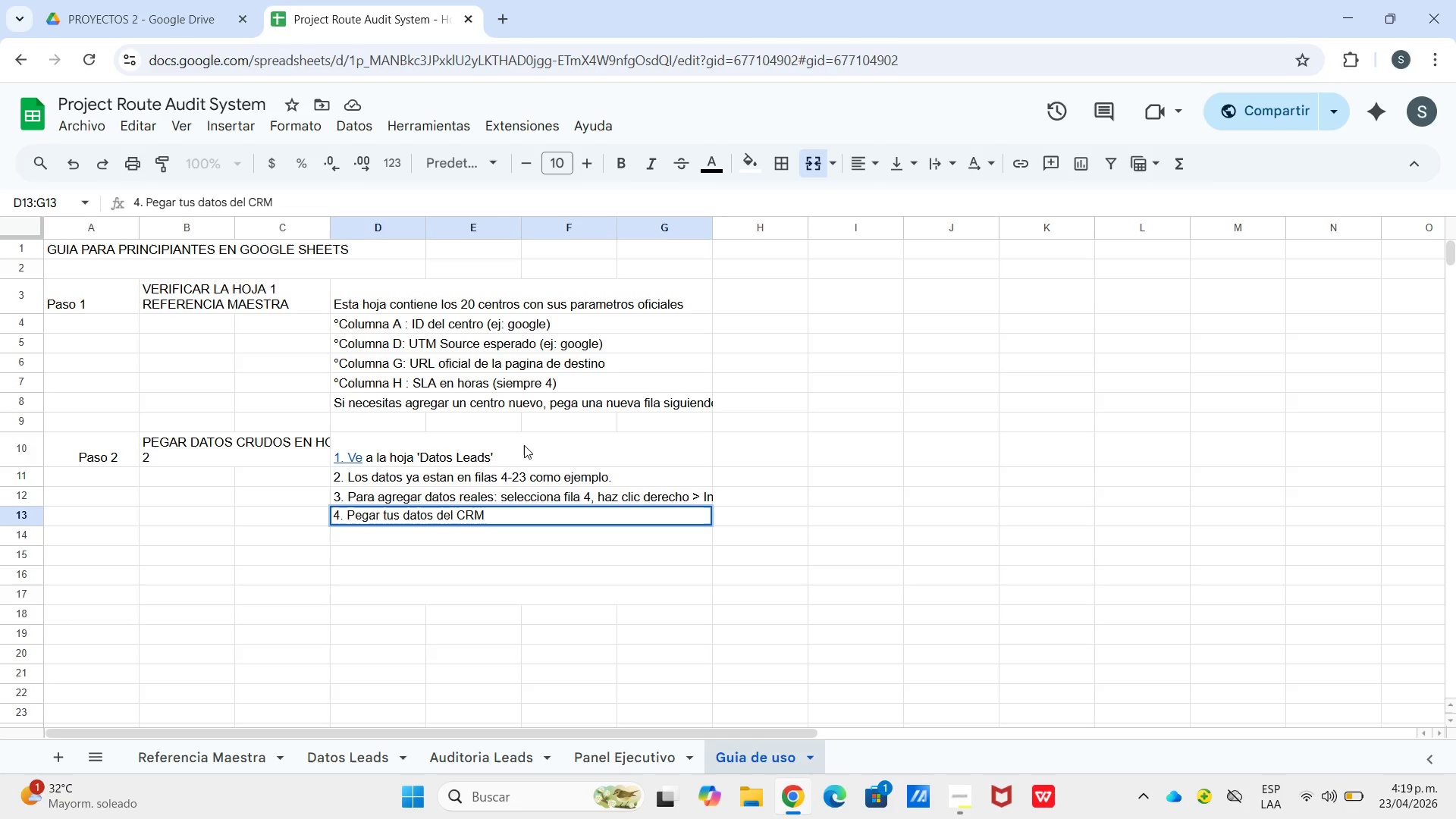 
wait(12.5)
 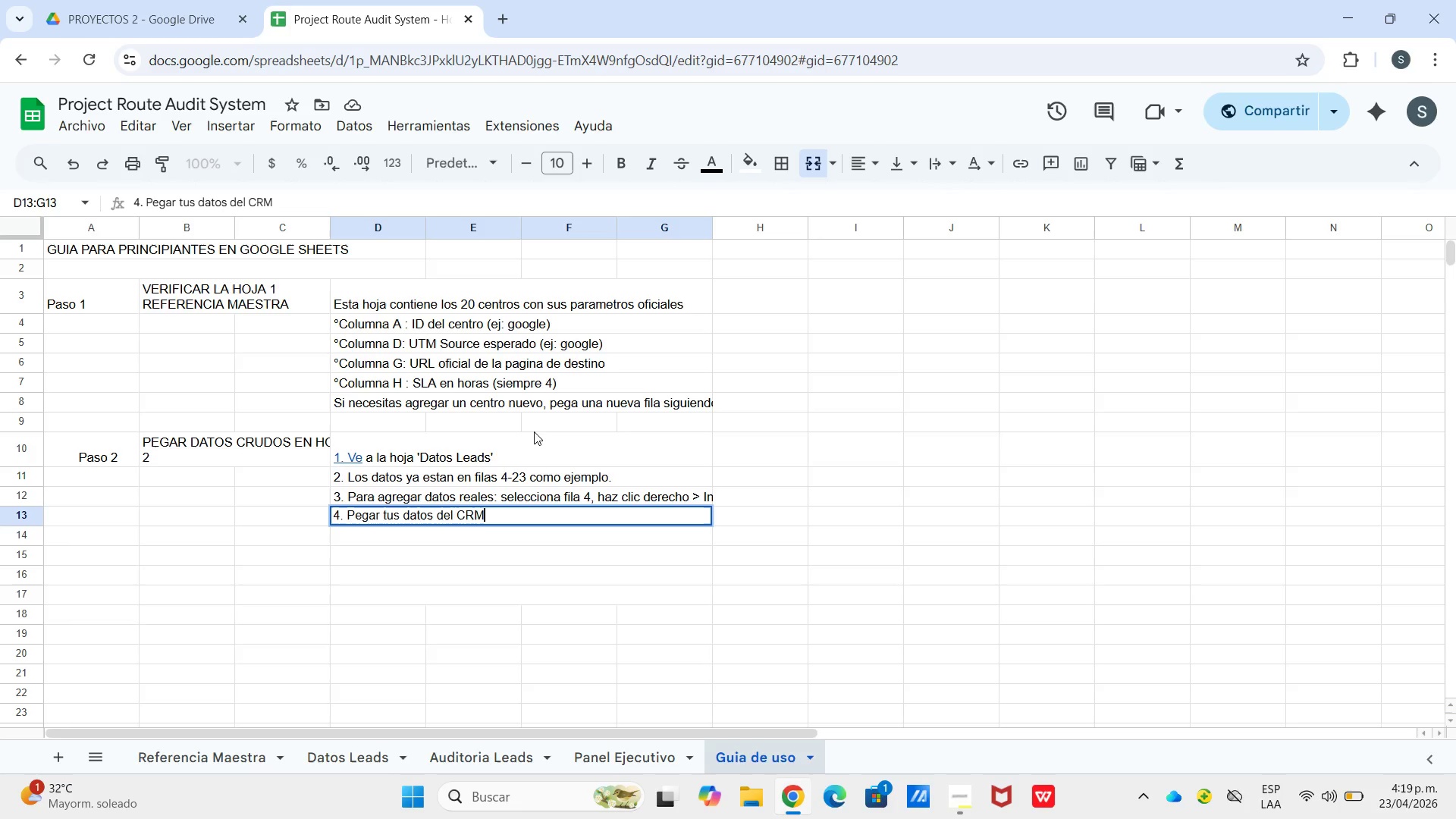 
type( asegurandote que)
 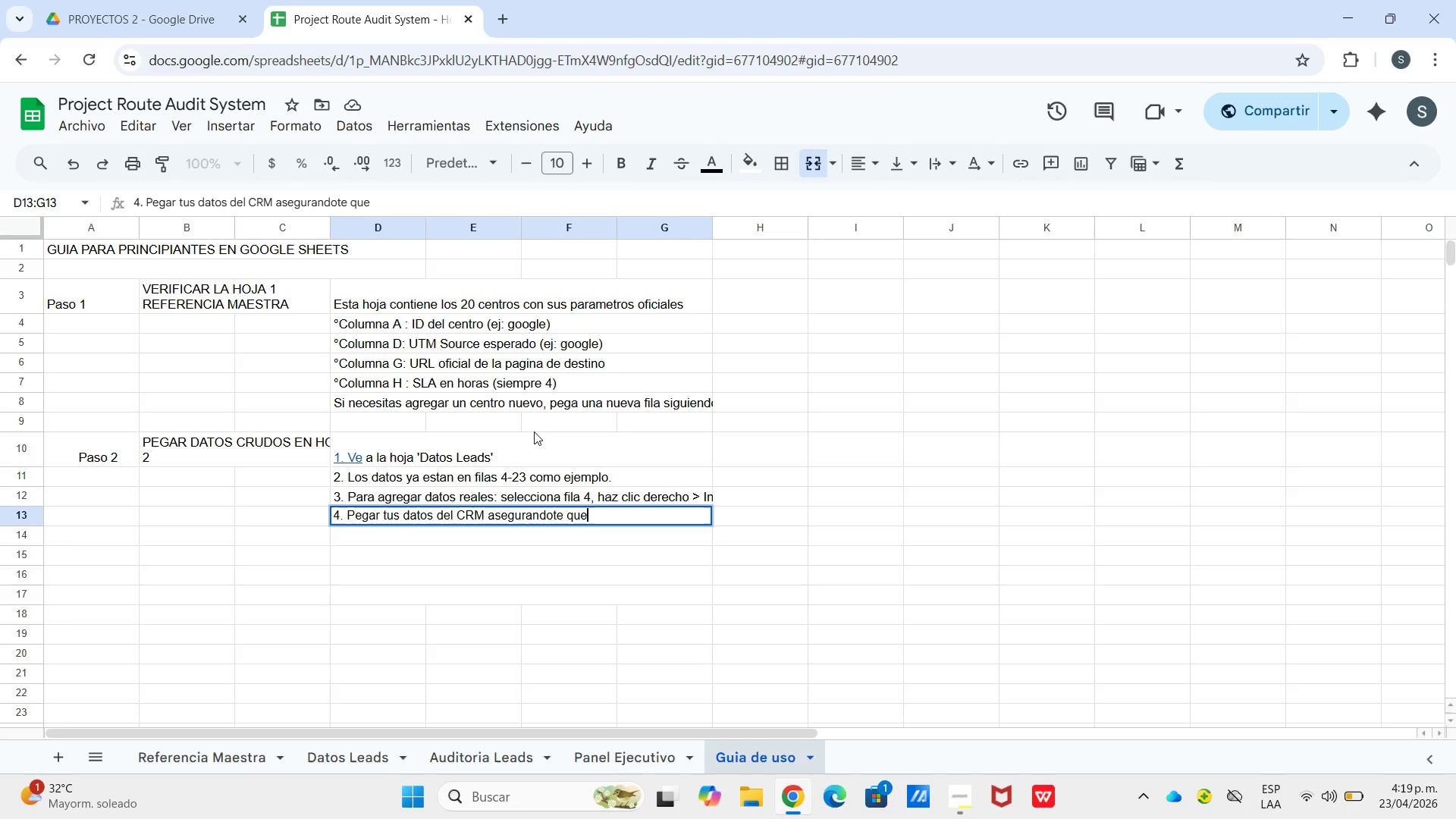 
key(Enter)
 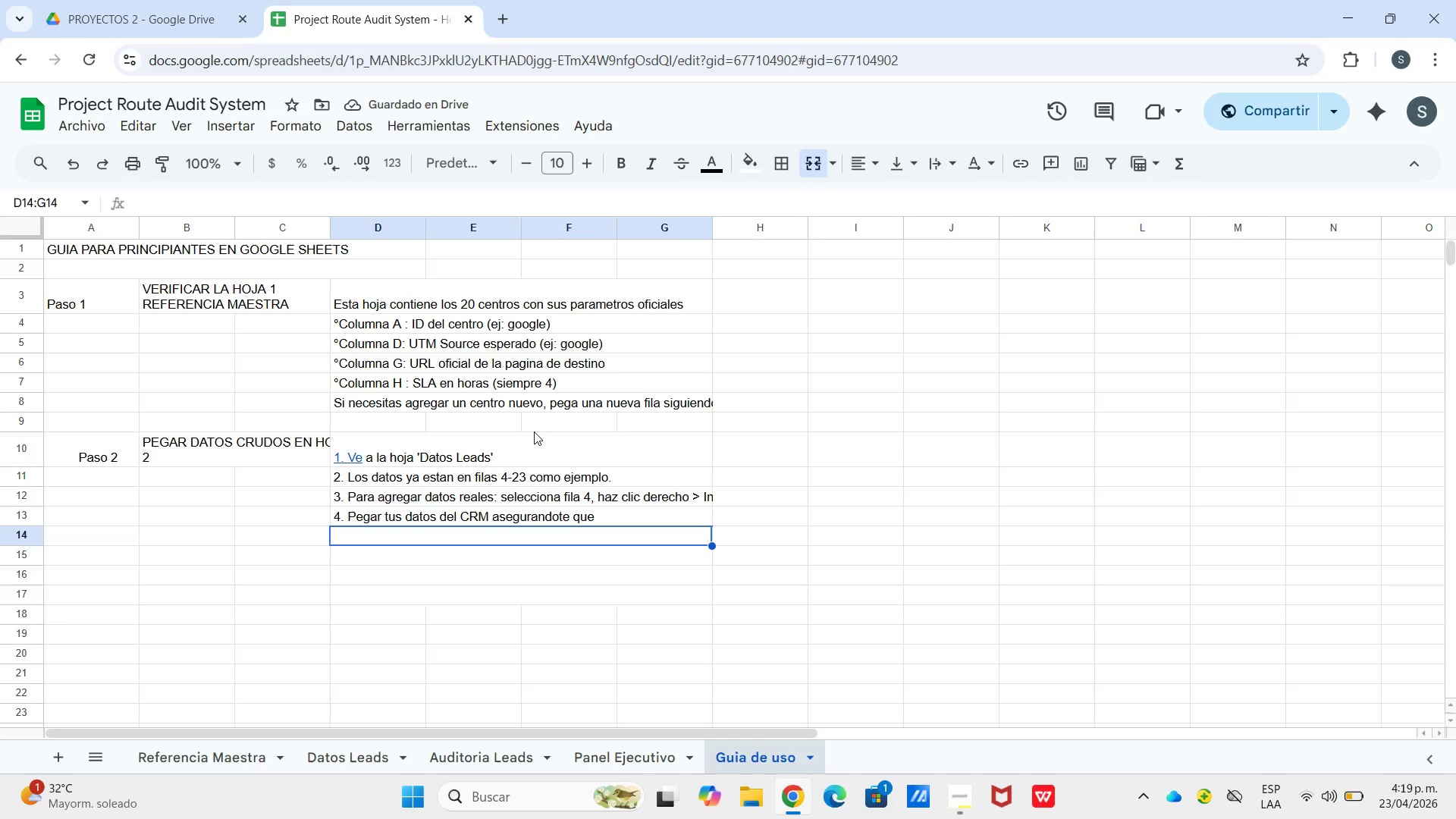 
key(Shift+Backslash)
 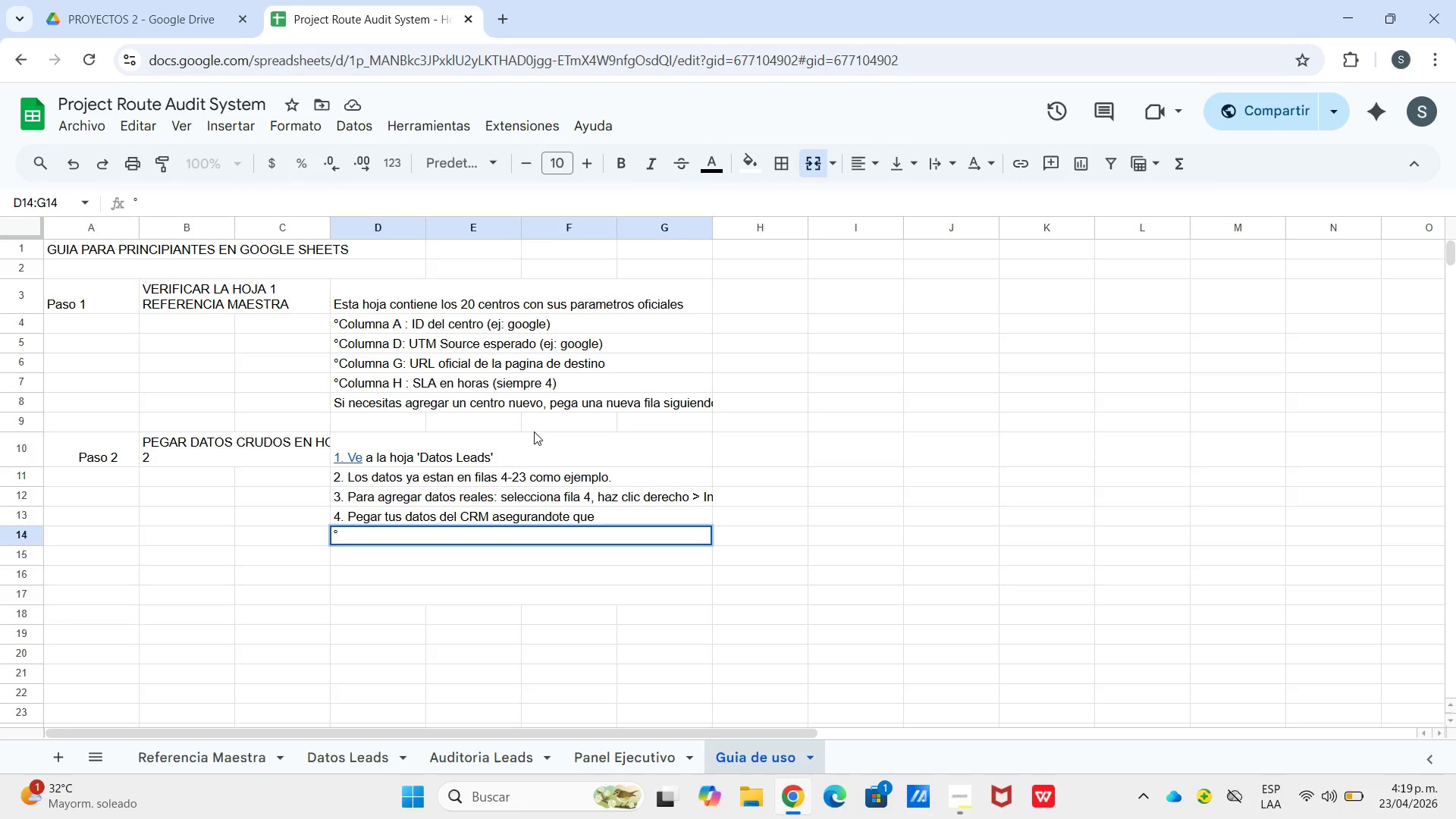 
wait(14.33)
 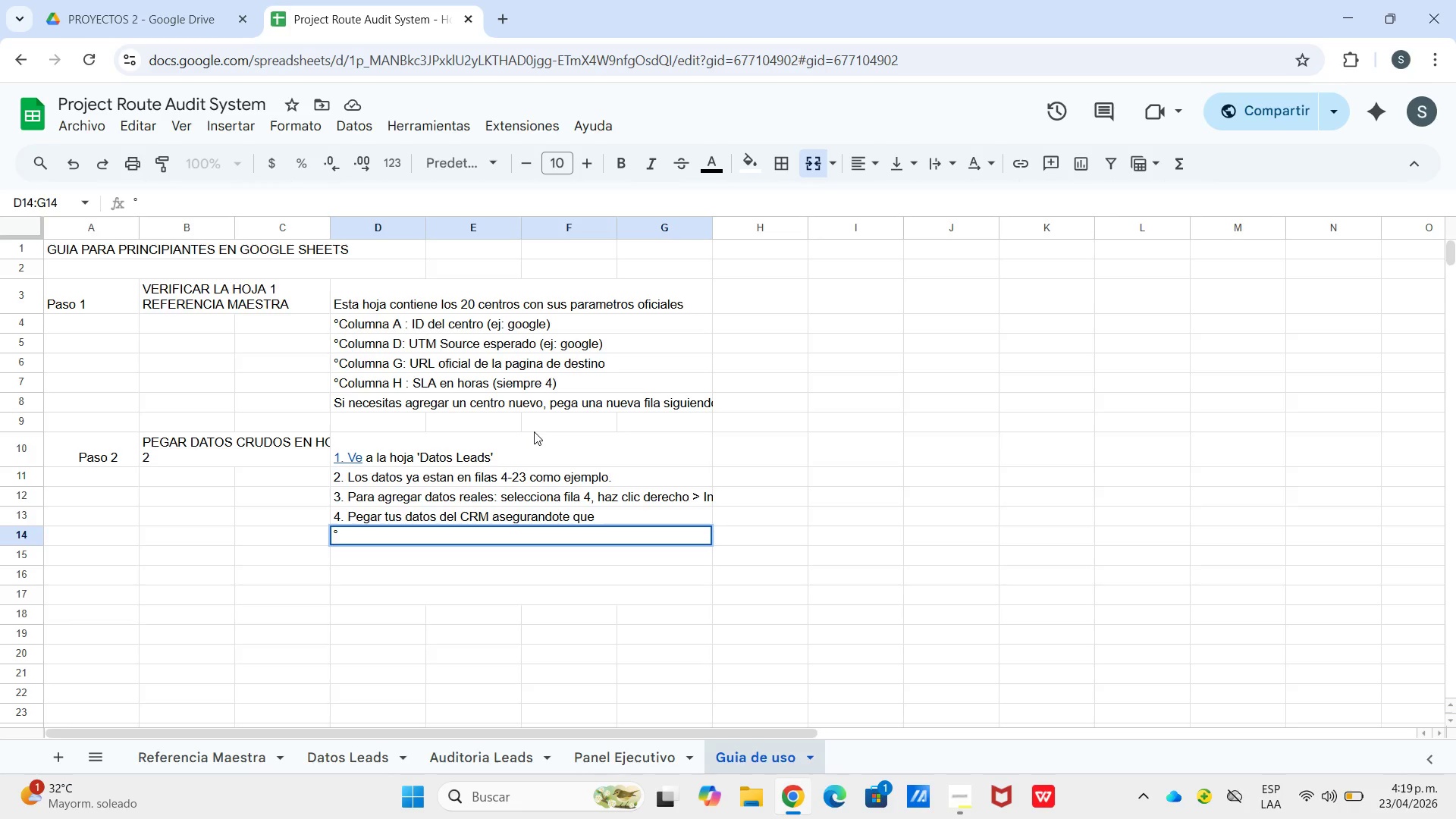 
key(Backspace)
type(|Columhna)
key(Backspace)
key(Backspace)
type(a )
 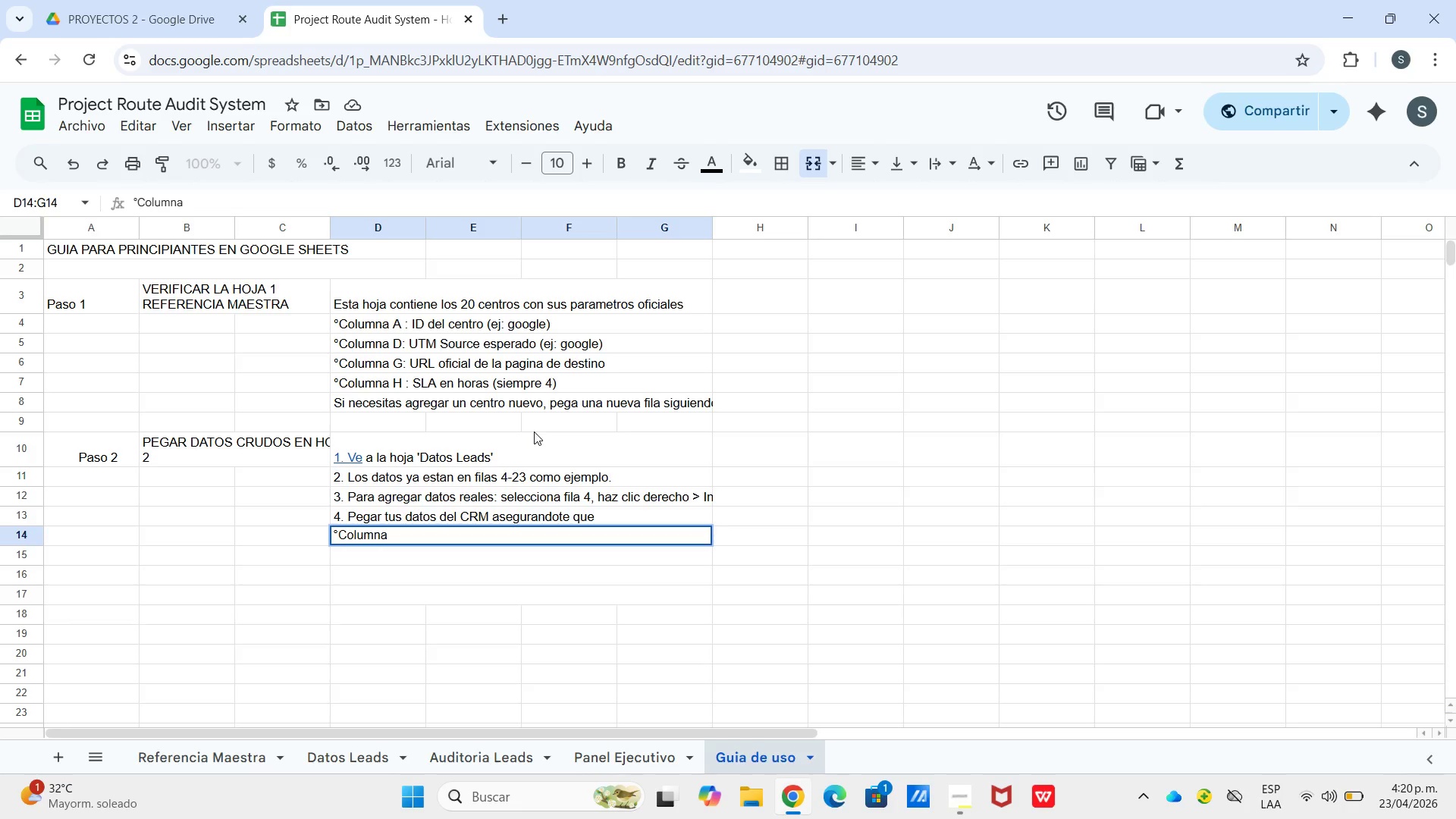 
wait(7.03)
 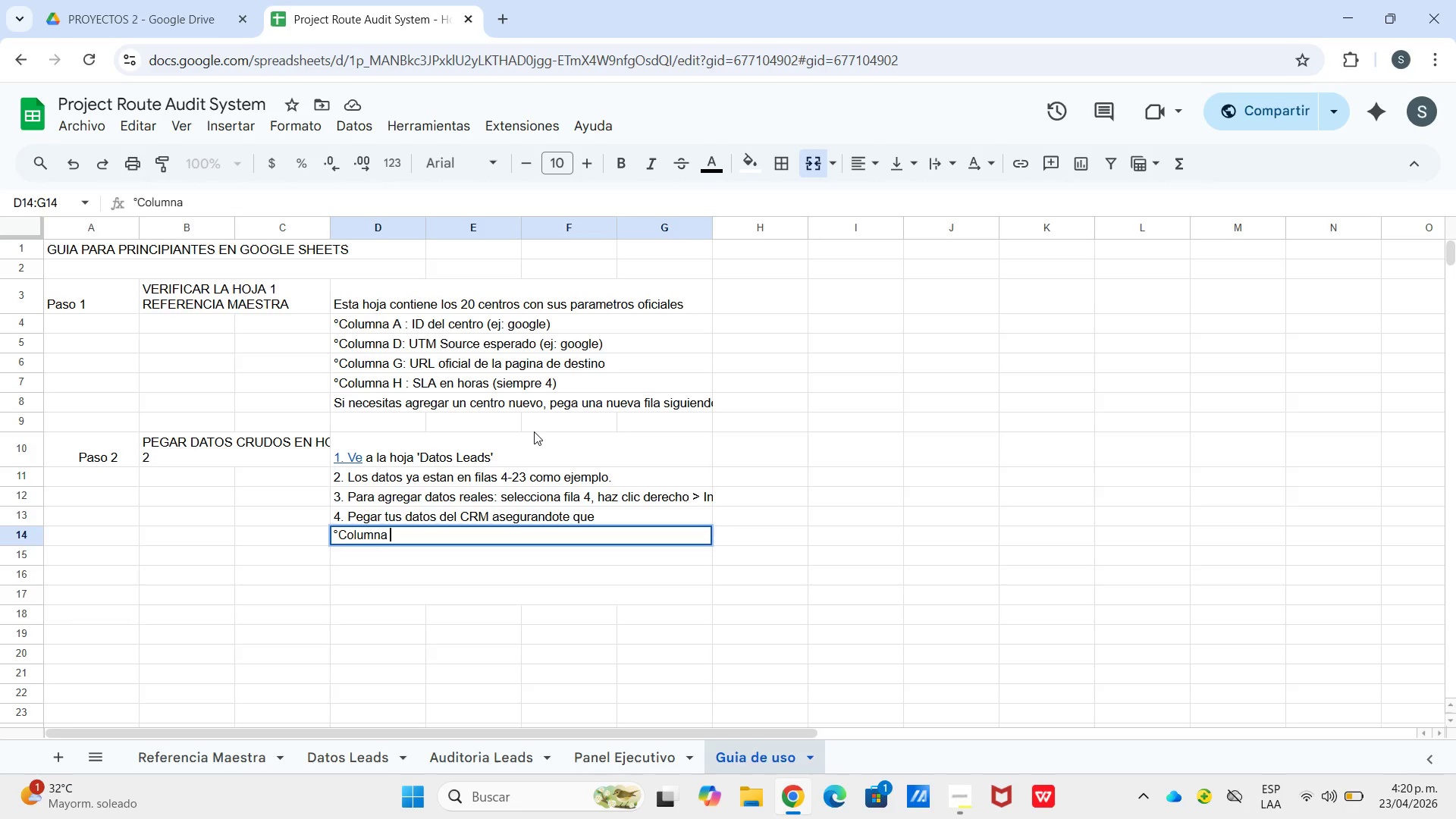 
type(A )m)
key(Backspace)
type( n)
key(Backspace)
 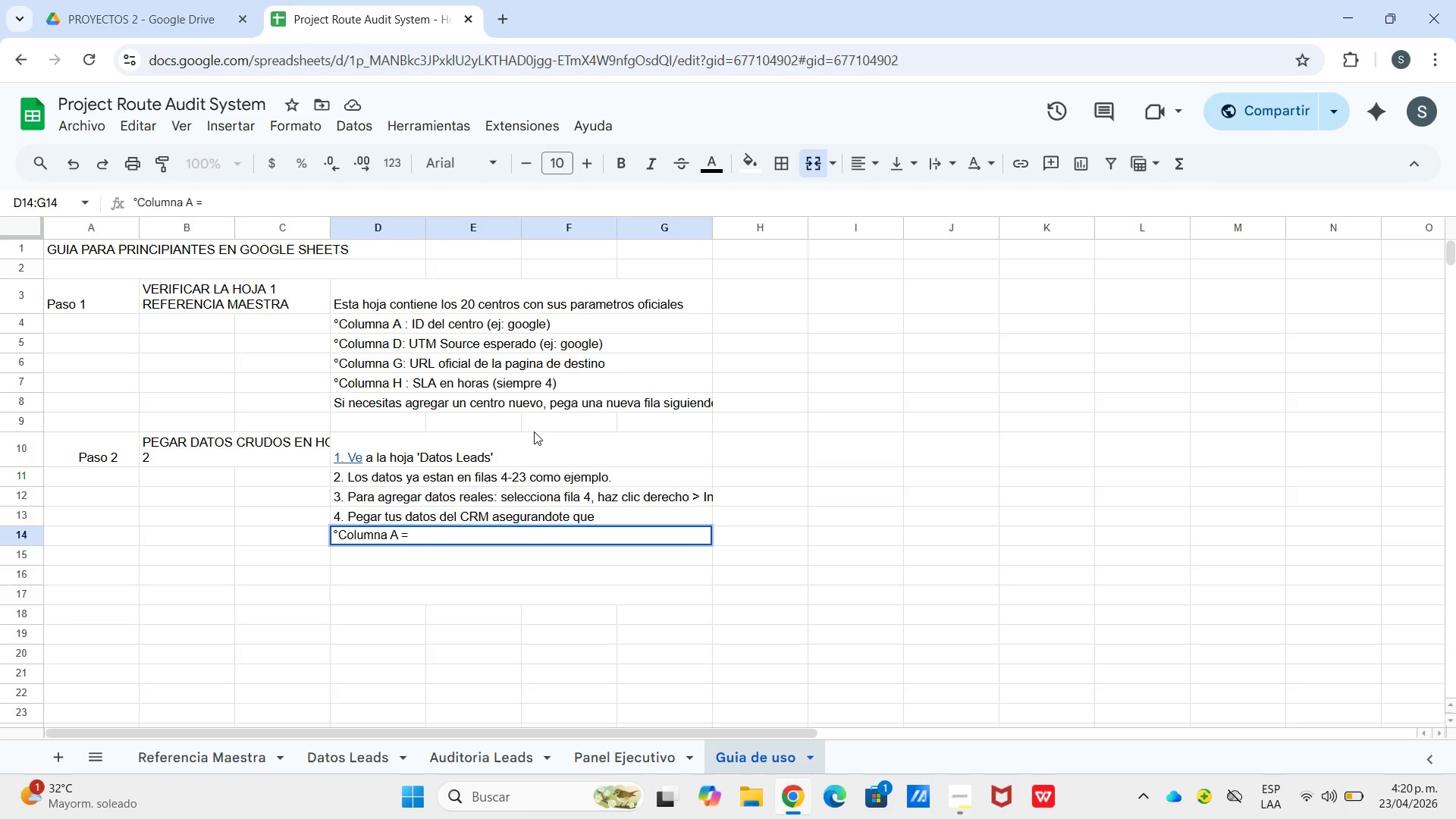 
type(I[Break]D )
key(Backspace)
key(Backspace)
key(Backspace)
type(D lead)
 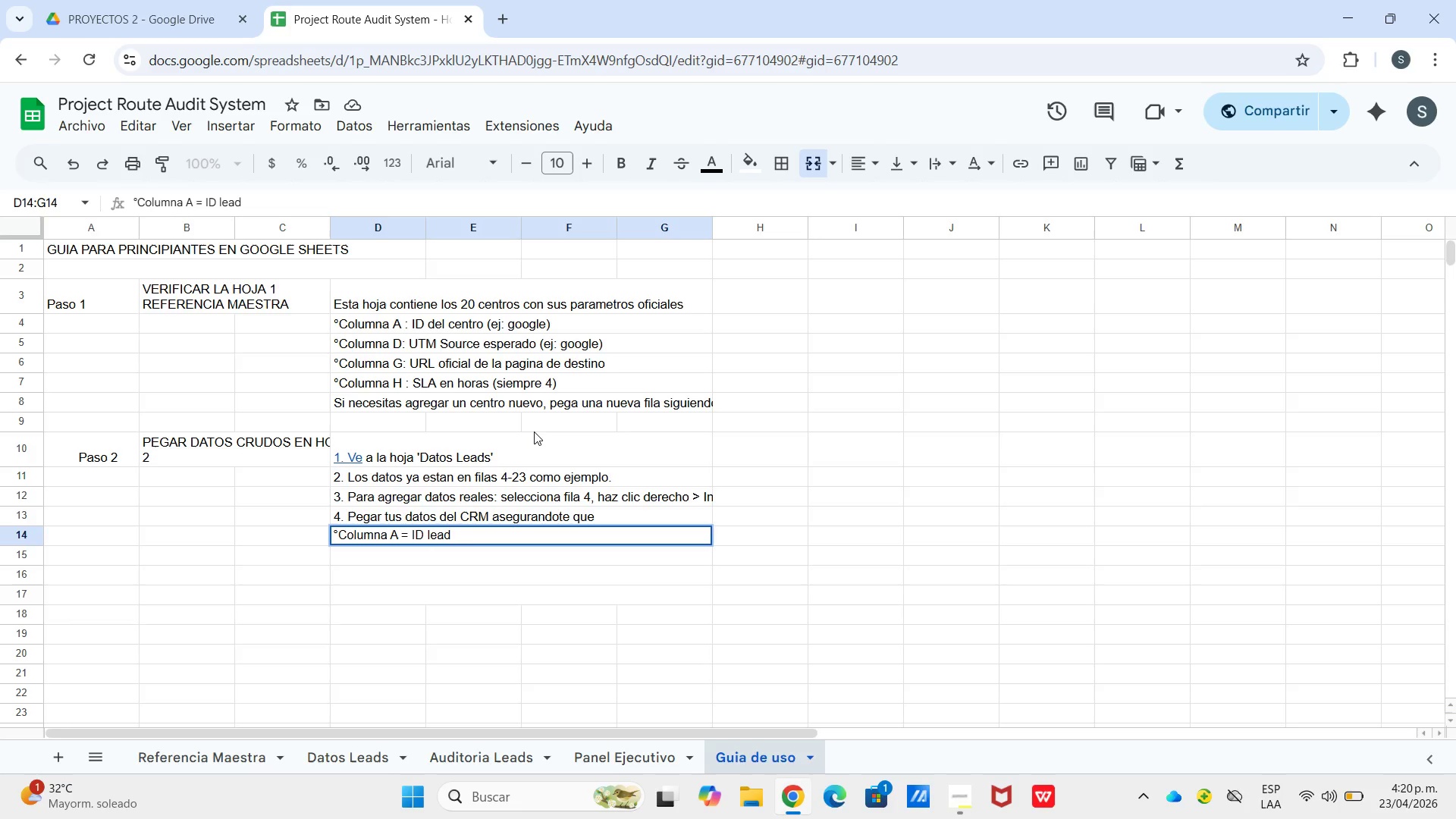 
key(Enter)
 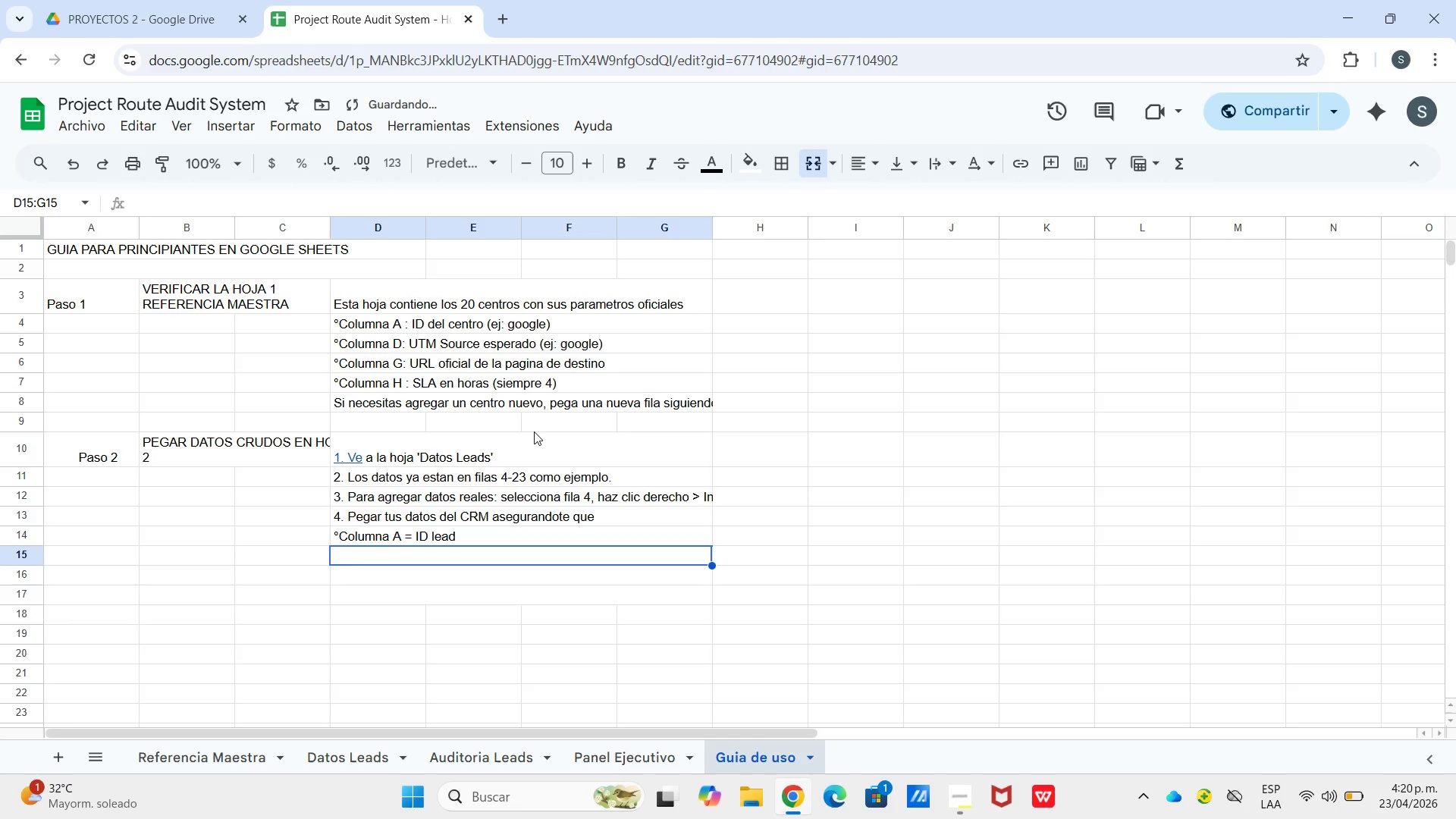 
type(|Columna F ) Tiem)
key(Backspace)
key(Backspace)
type(mestamp)
 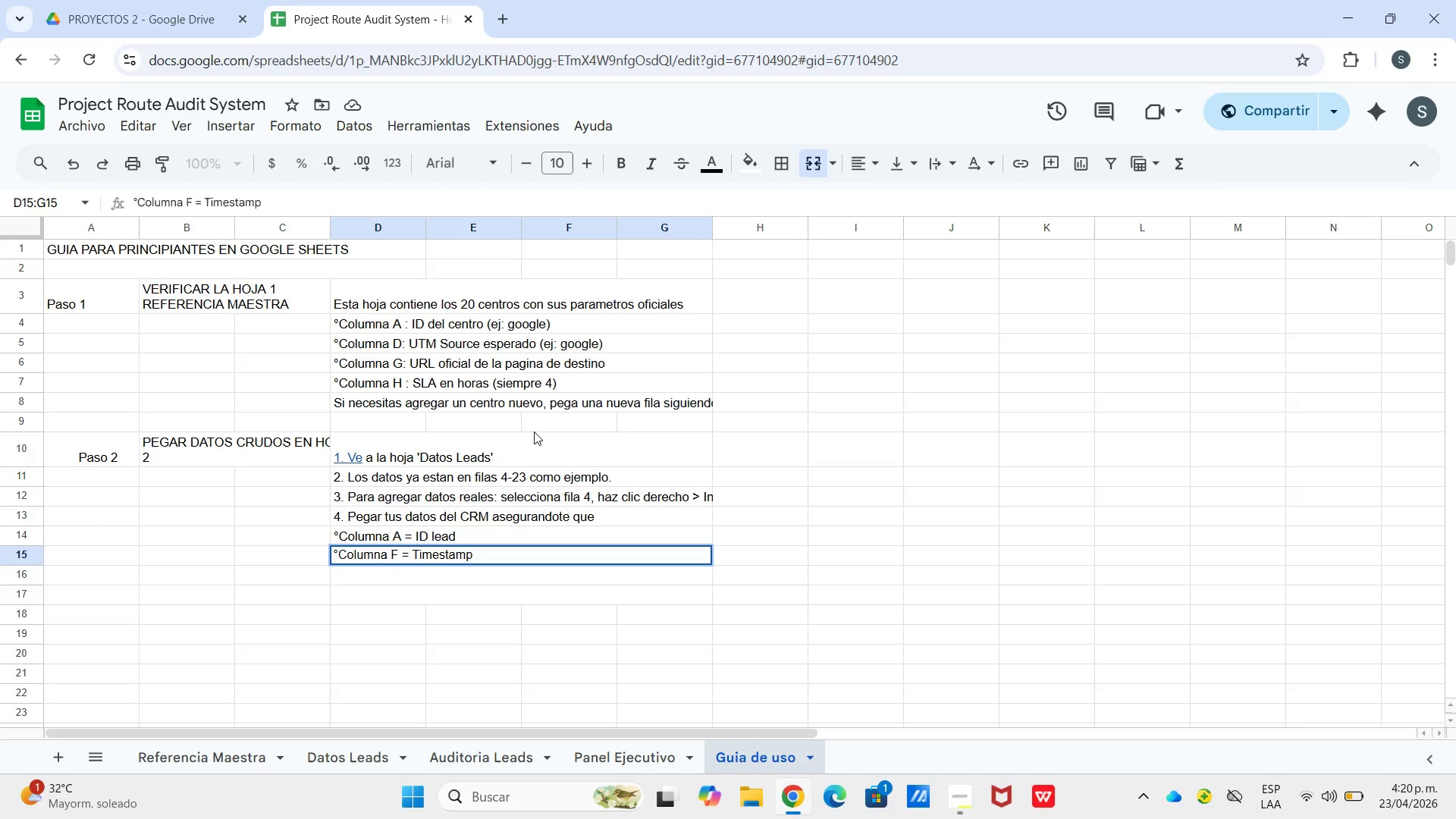 
type( de envio &)
key(Backspace)
type(*formato)
 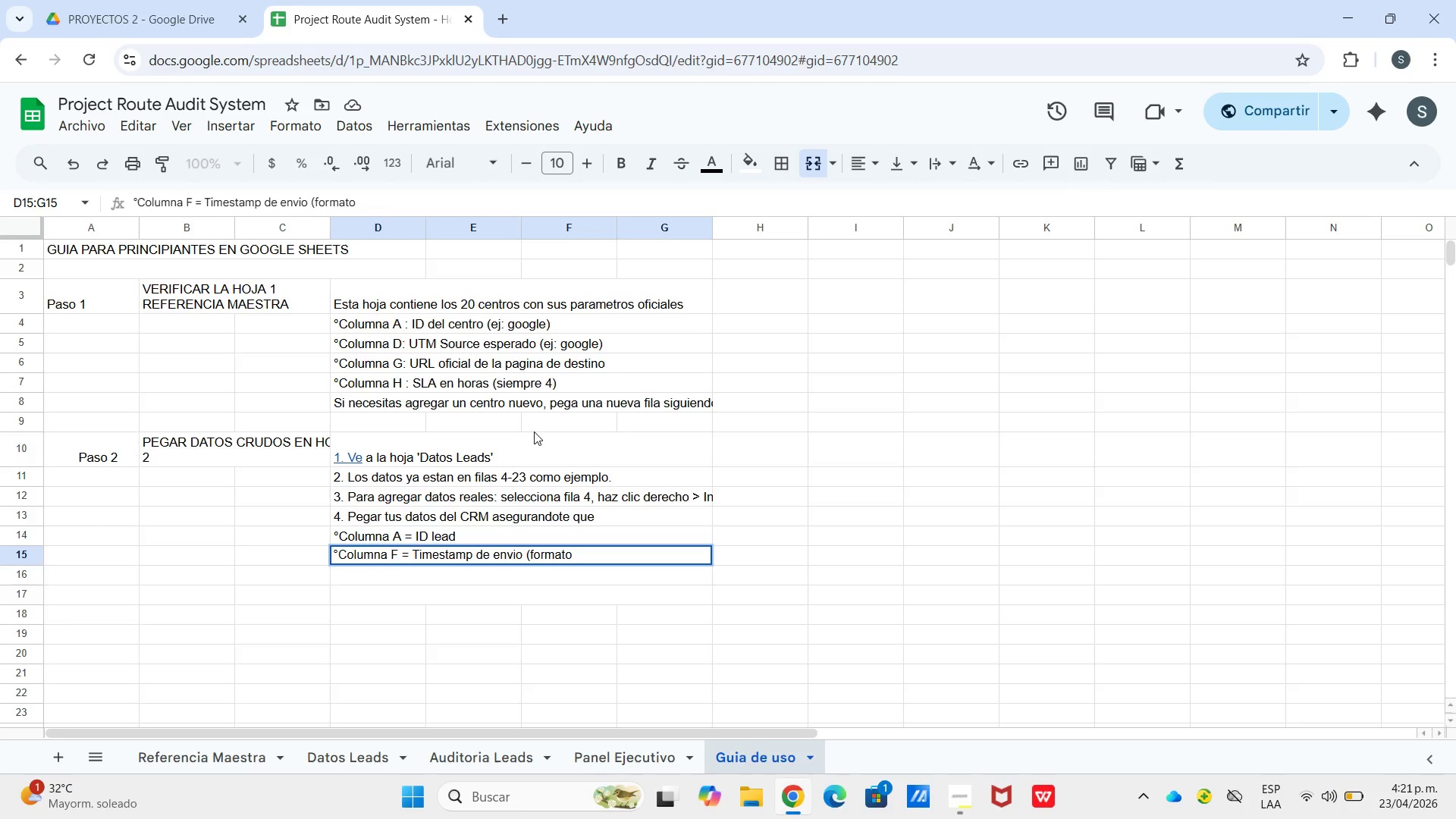 
type( DD&A)
key(Backspace)
type(MM&AAAA HH>m)
key(Backspace)
type(MM()
 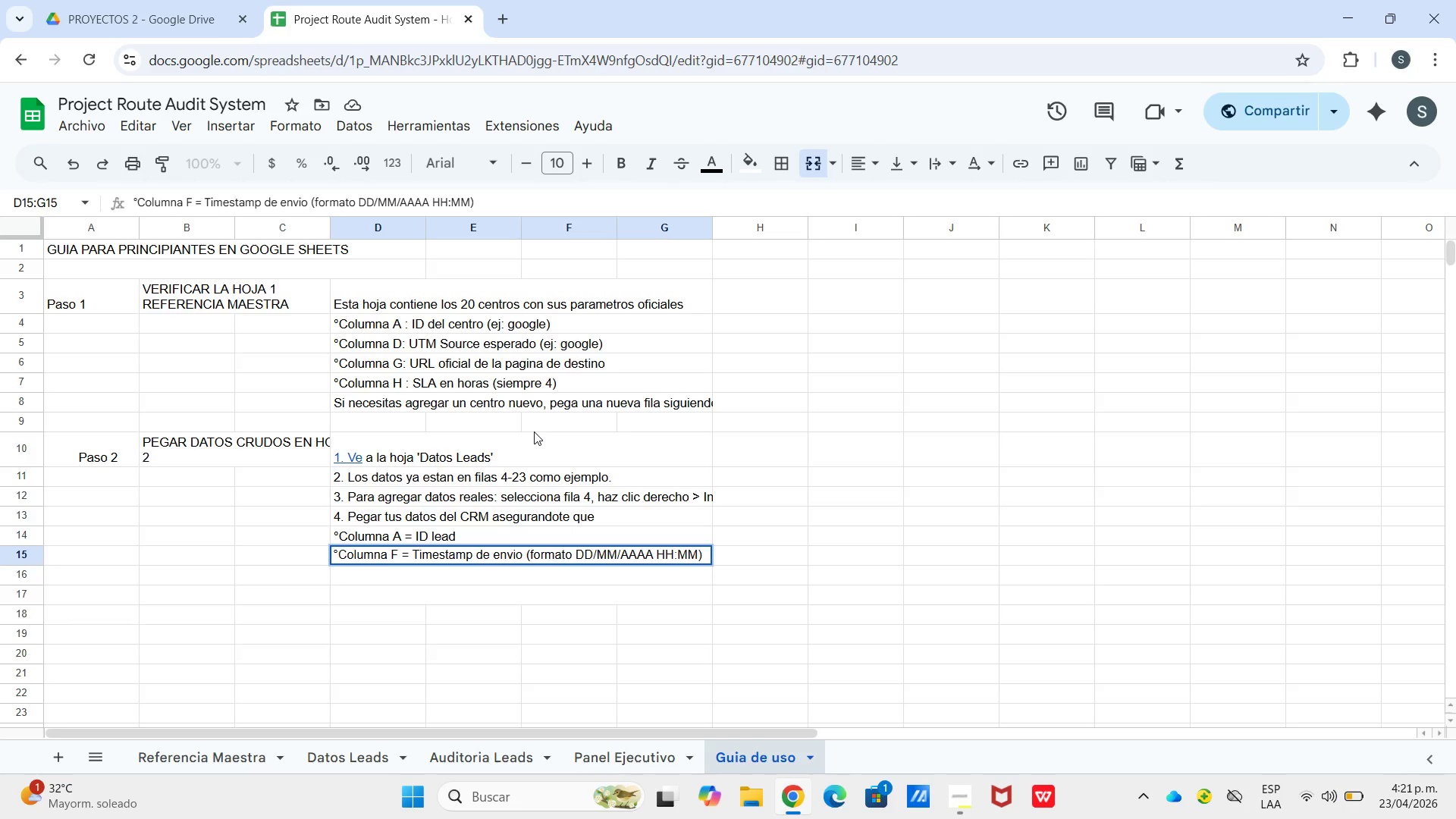 
wait(7.95)
 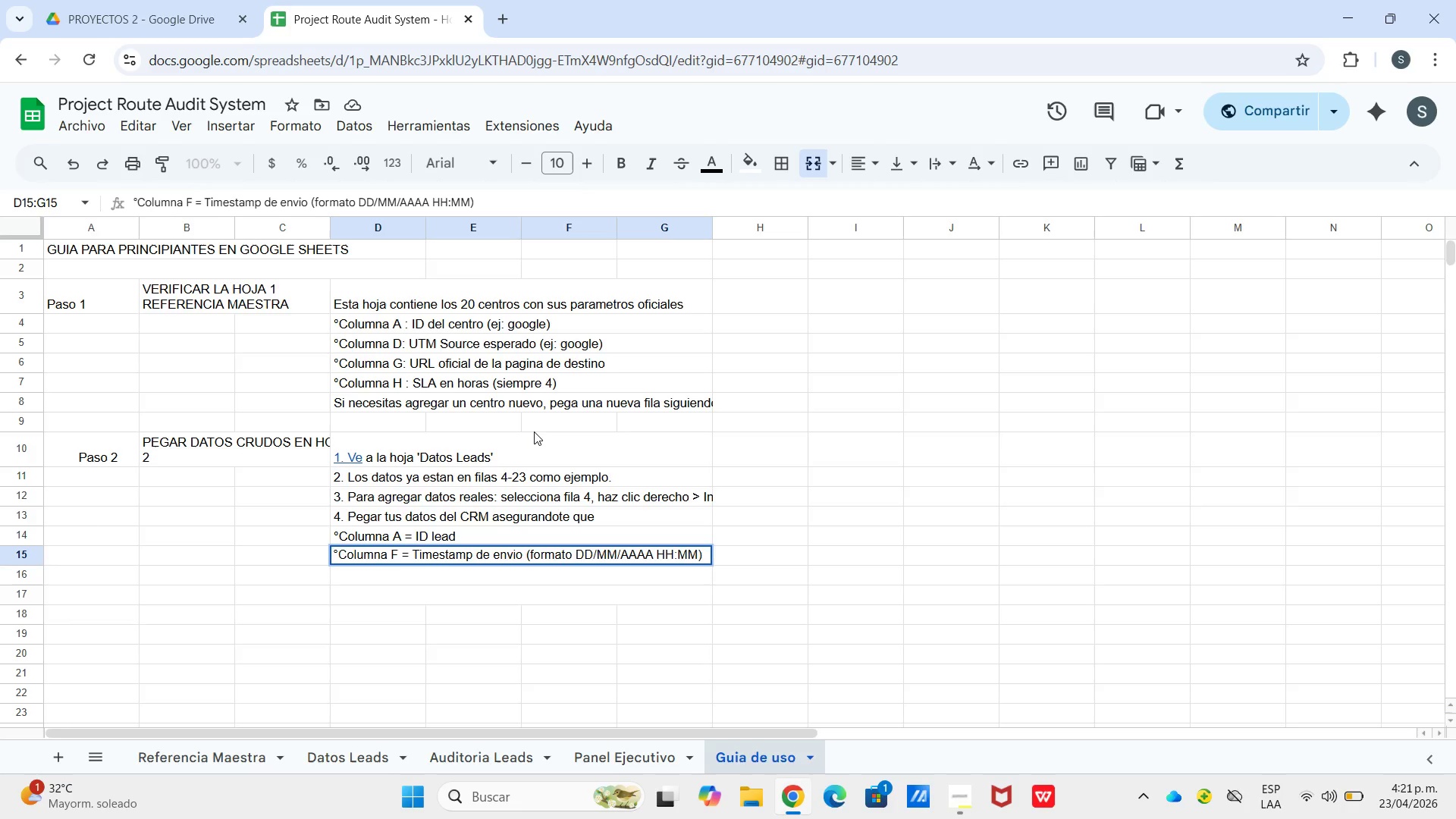 
key(Enter)
 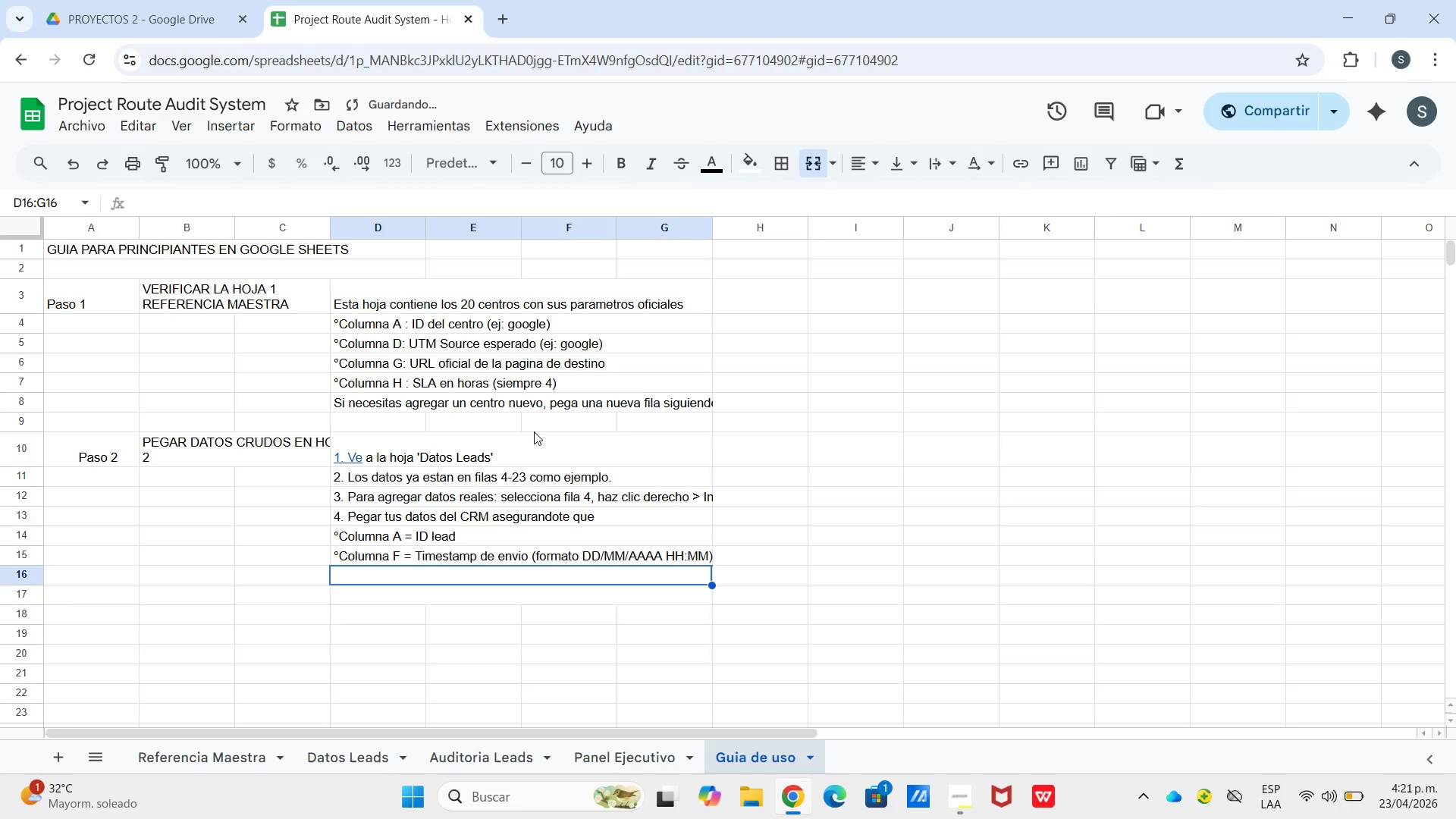 
type(|Columan)
key(Backspace)
key(Backspace)
type(na G ) Timestamp de seguimiento)
 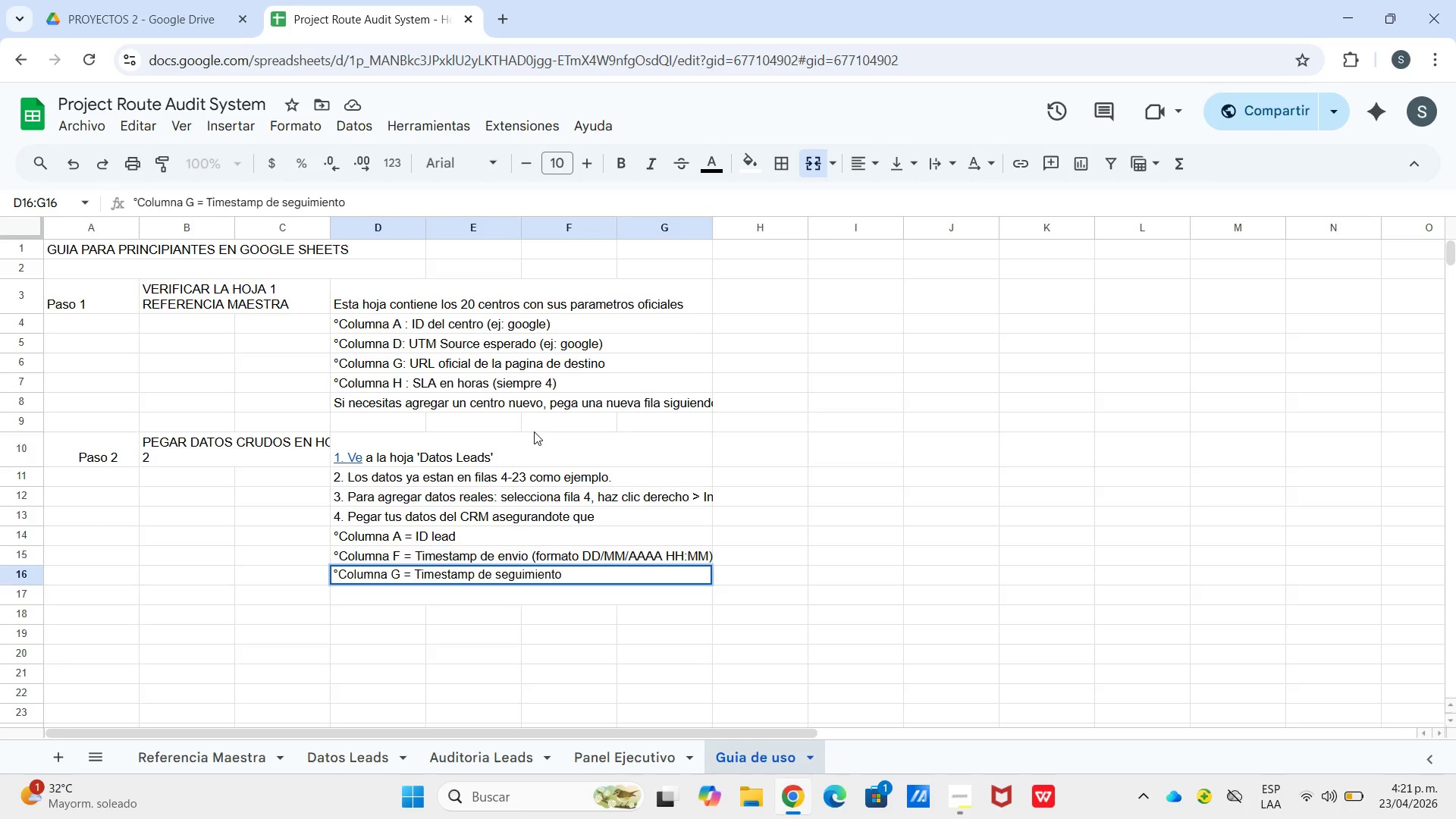 
wait(12.2)
 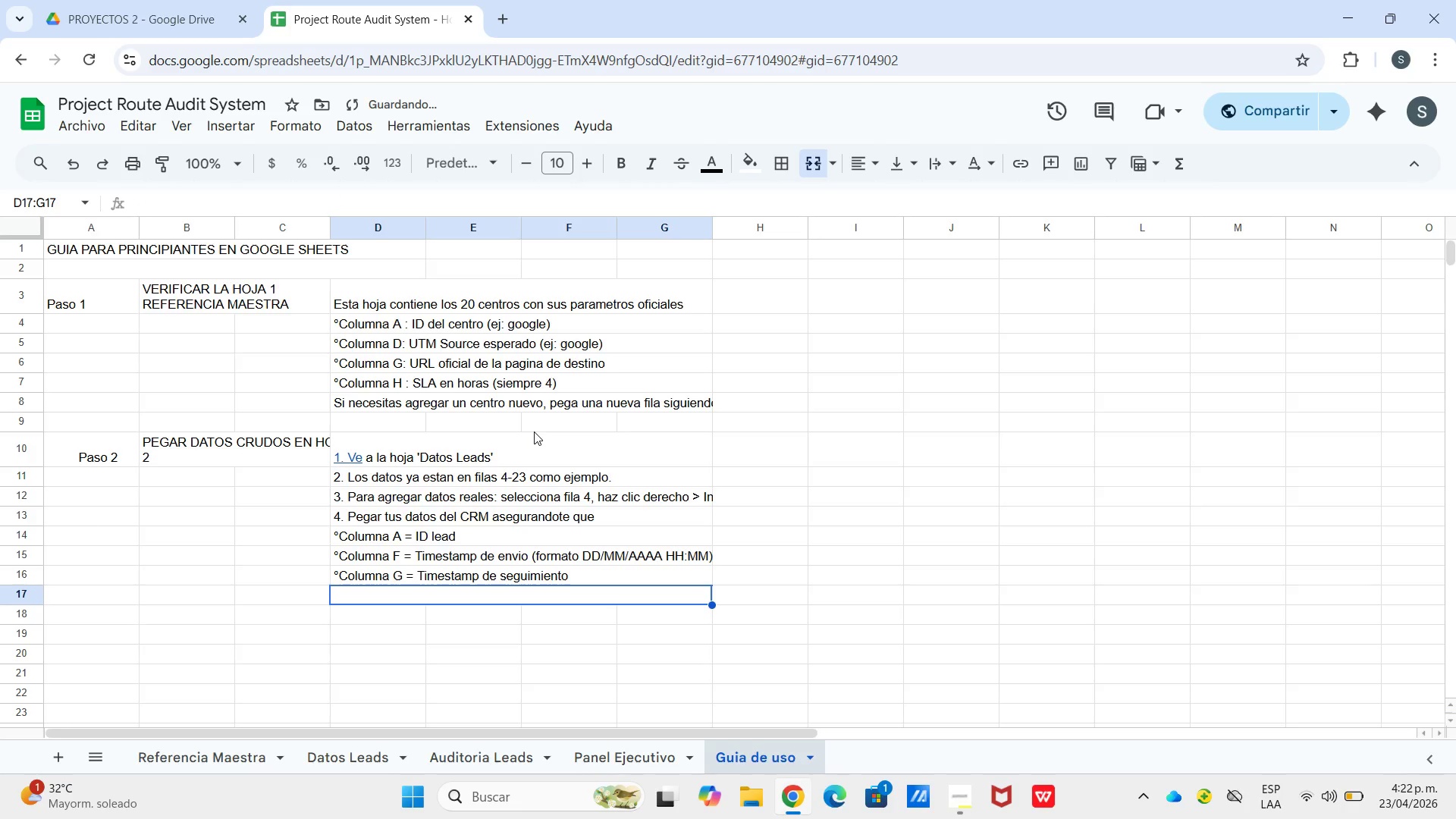 
type(!)
key(Backspace)
type(|Columna H ) URL D)
key(Backspace)
type(dela)
key(Backspace)
key(Backspace)
type( la lanm)
key(Backspace)
key(Backspace)
type(nding page recibida)
 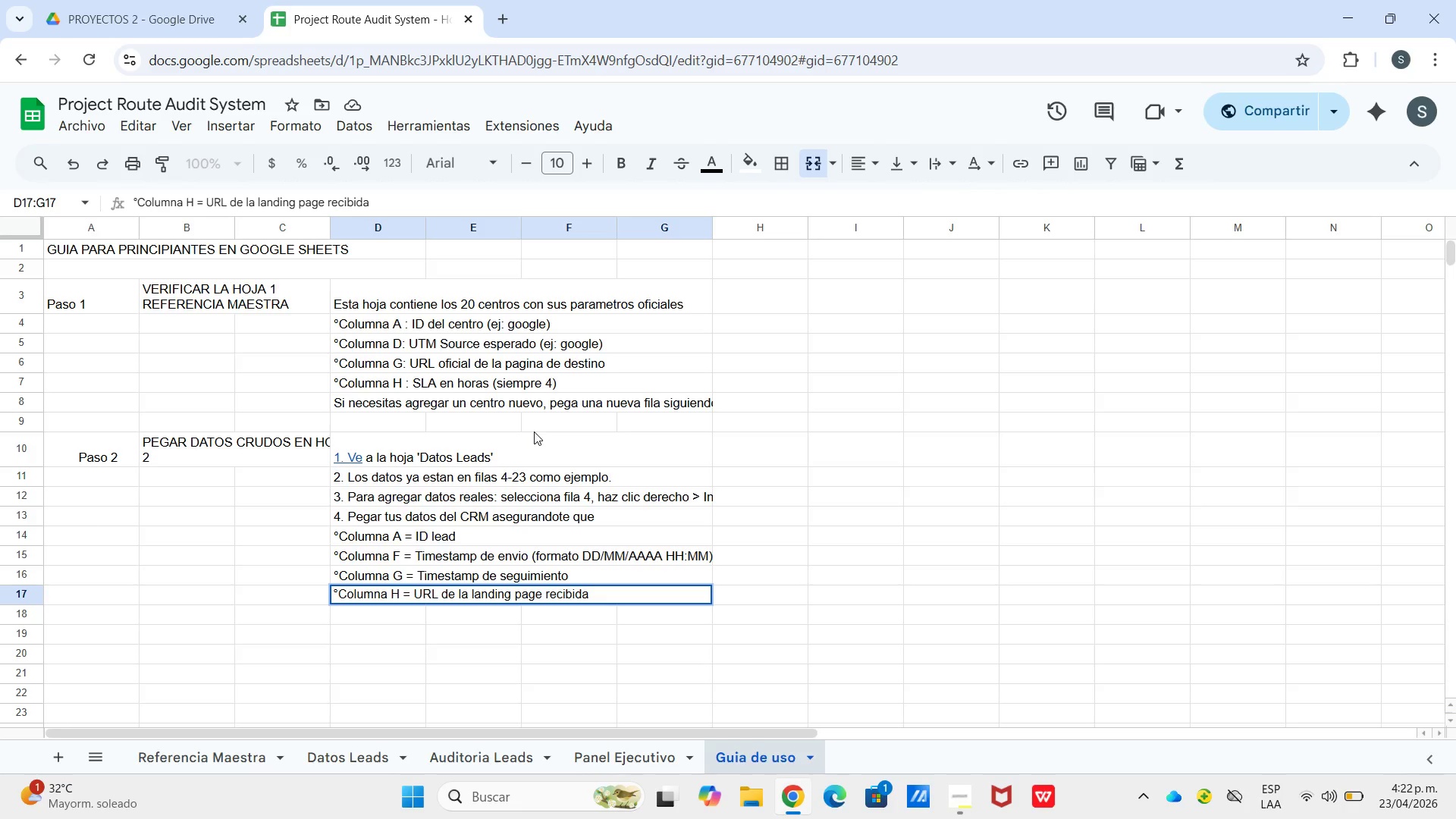 
key(Enter)
 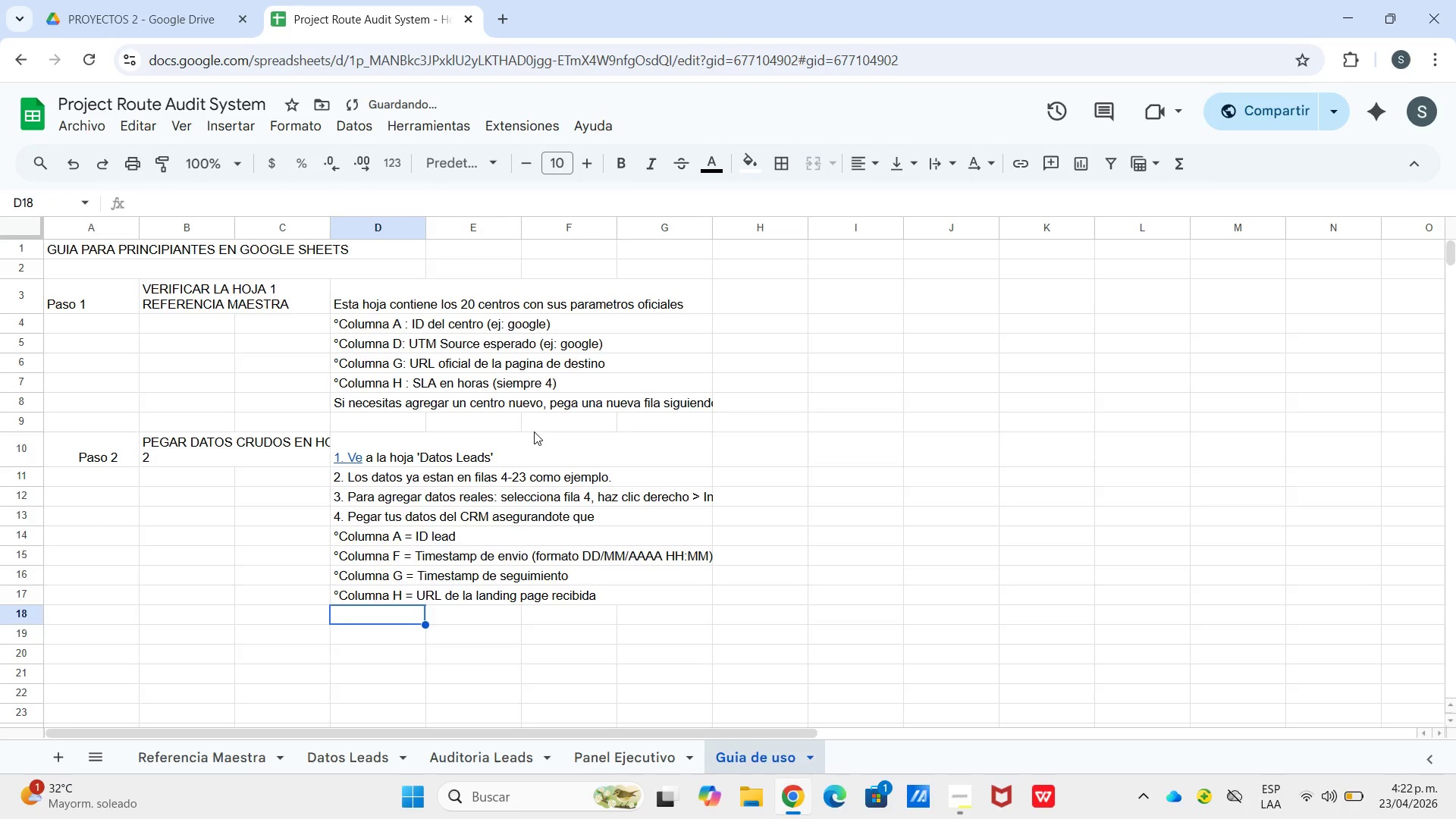 
type(|Columna I ) ID del centro tal como esta en la hoja 1)
 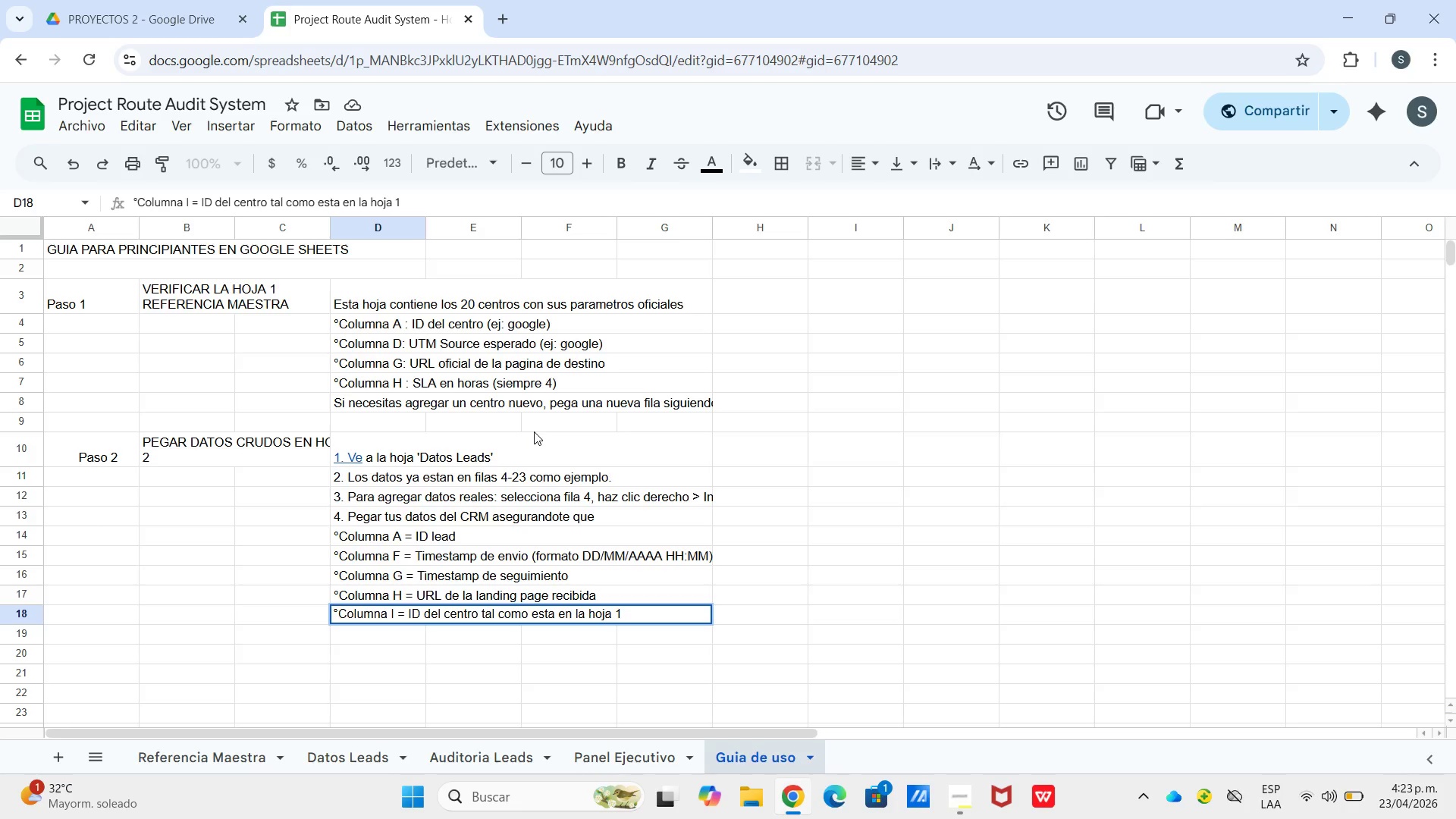 
mouse_move([511, 472])
 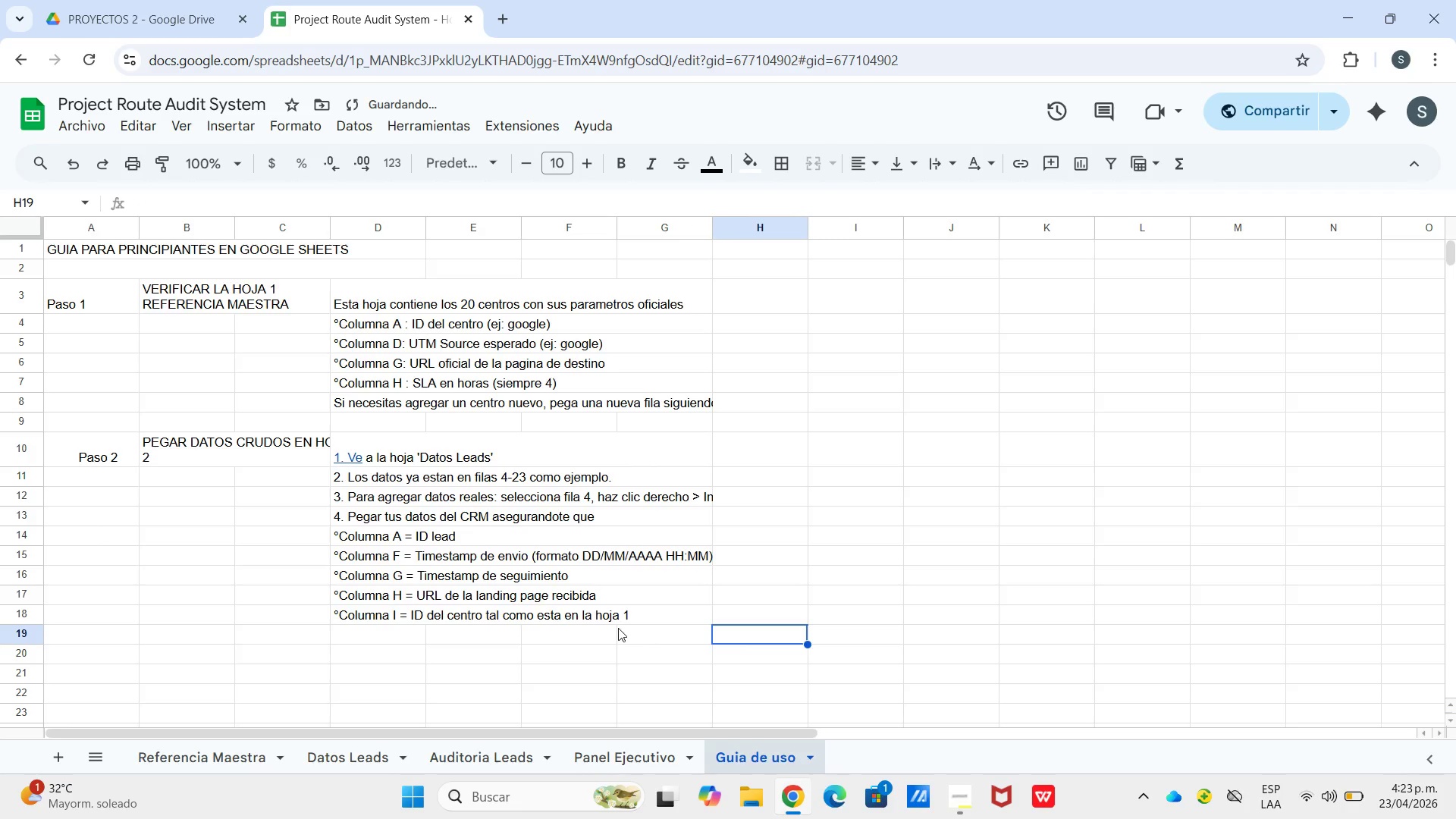 
left_click([510, 624])
 